 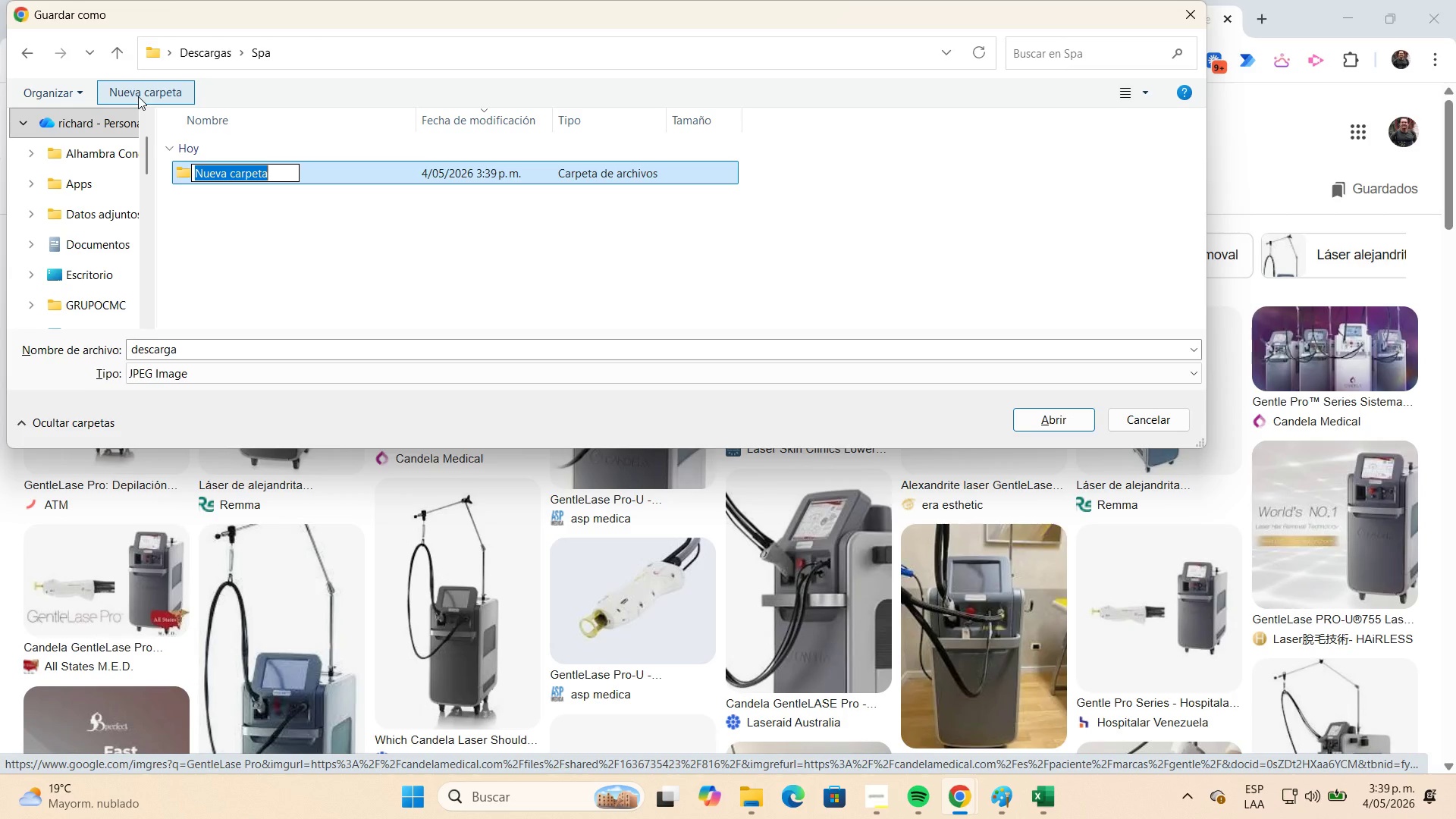 
type(photods)
key(Backspace)
key(Backspace)
type(d)
key(Backspace)
type(s)
key(NumpadEnter)
key(NumpadEnter)
 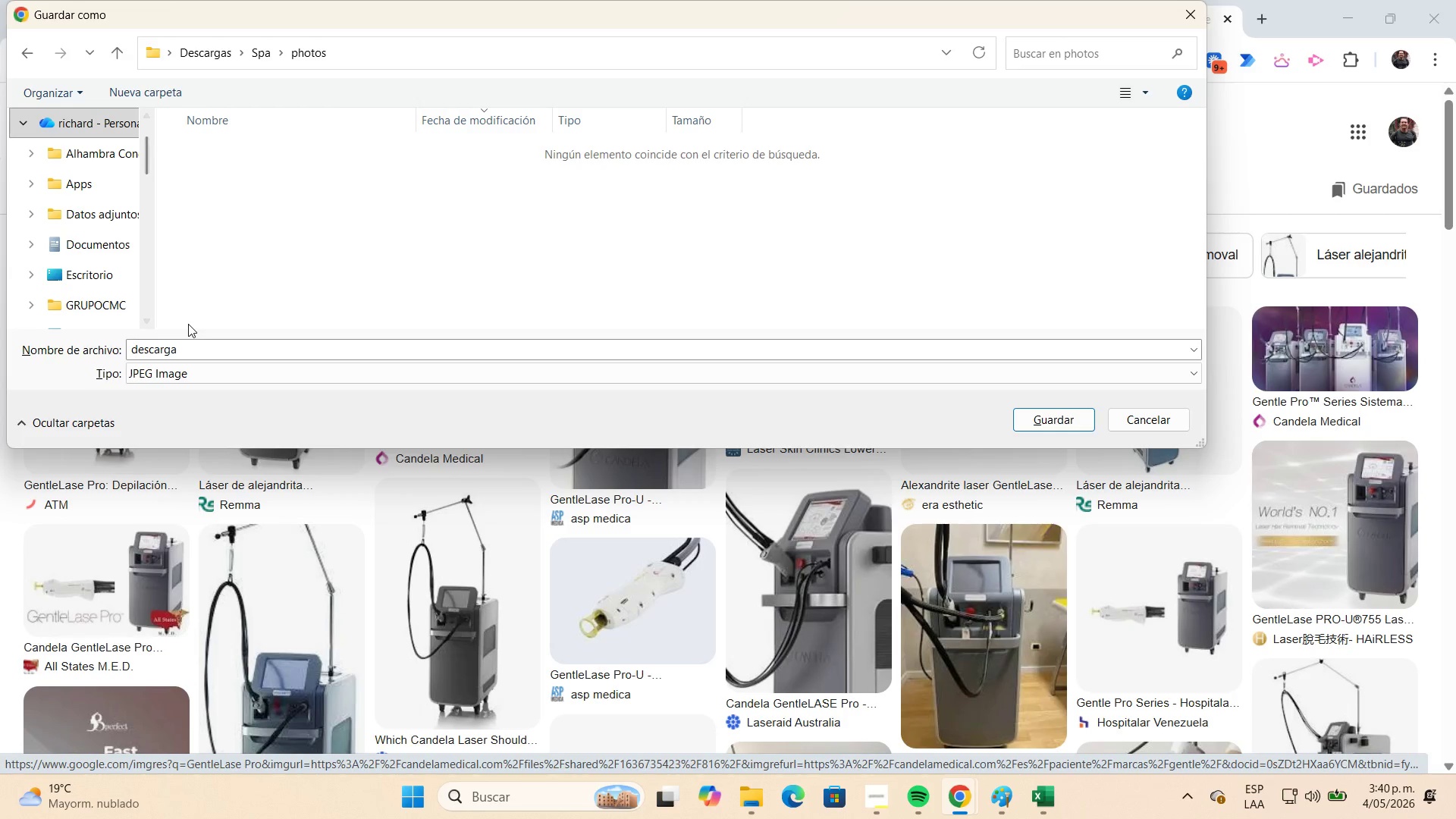 
left_click([199, 345])
 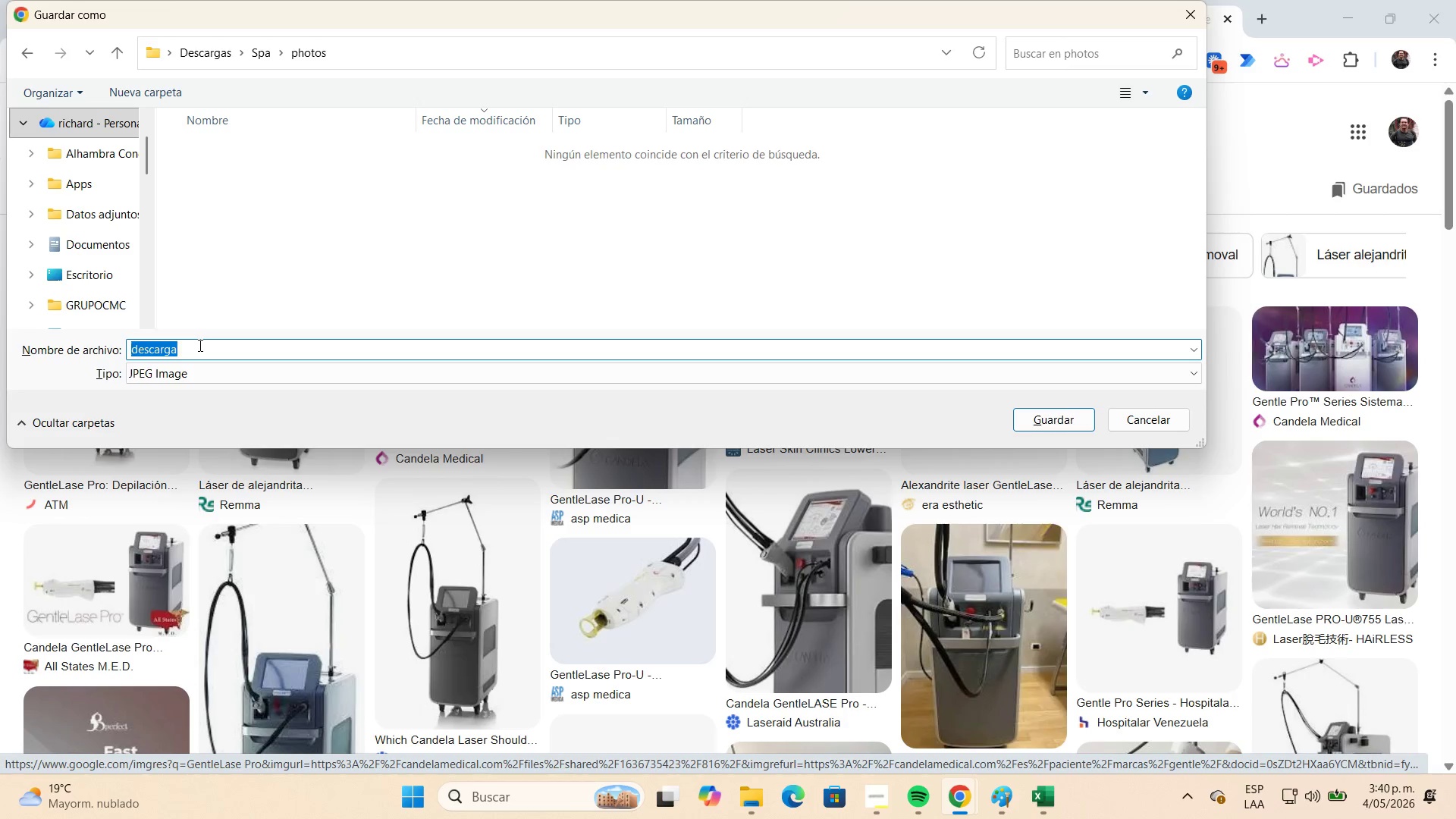 
key(Numpad1)
 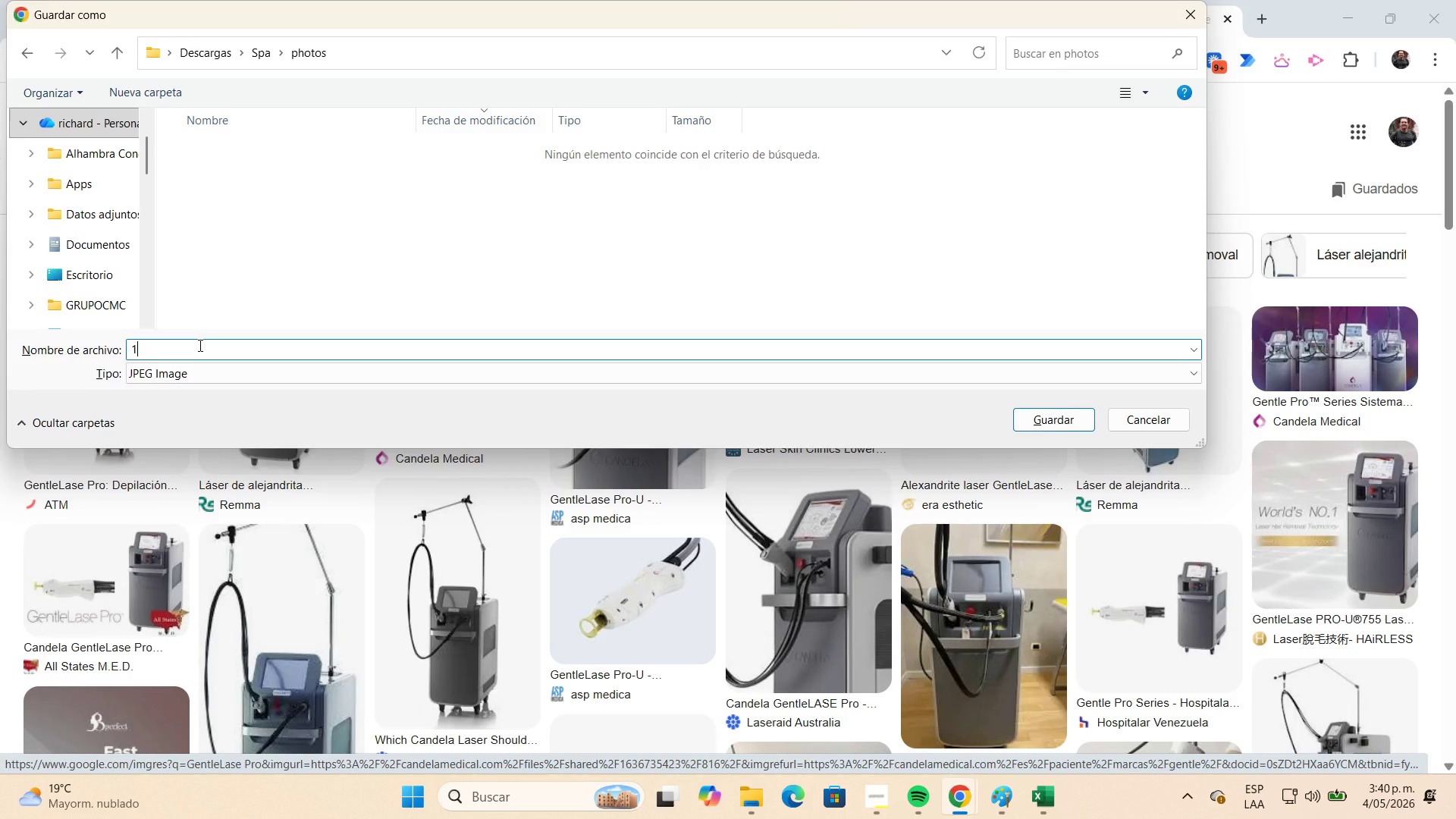 
key(NumpadEnter)
 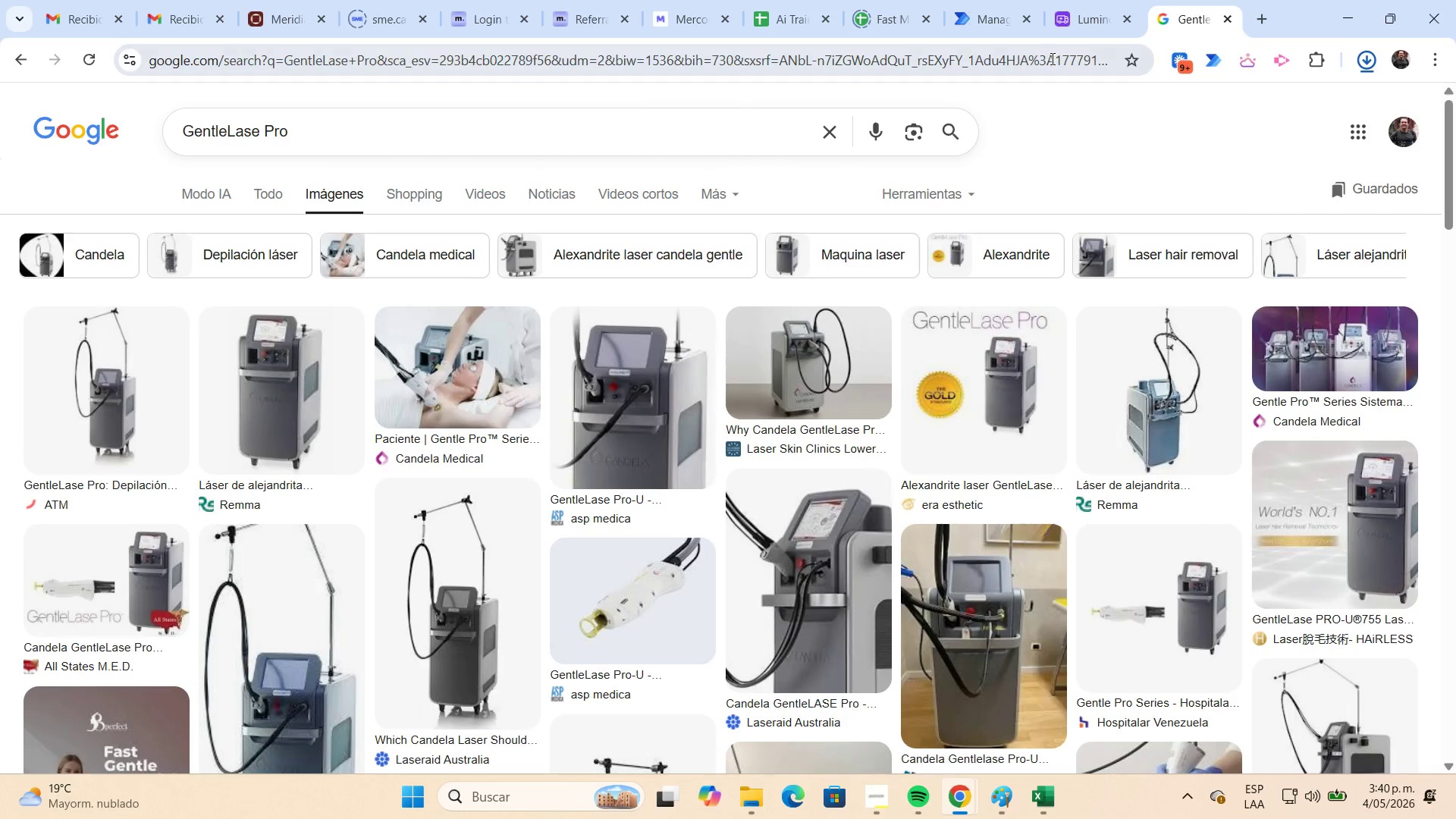 
left_click([1065, 34])
 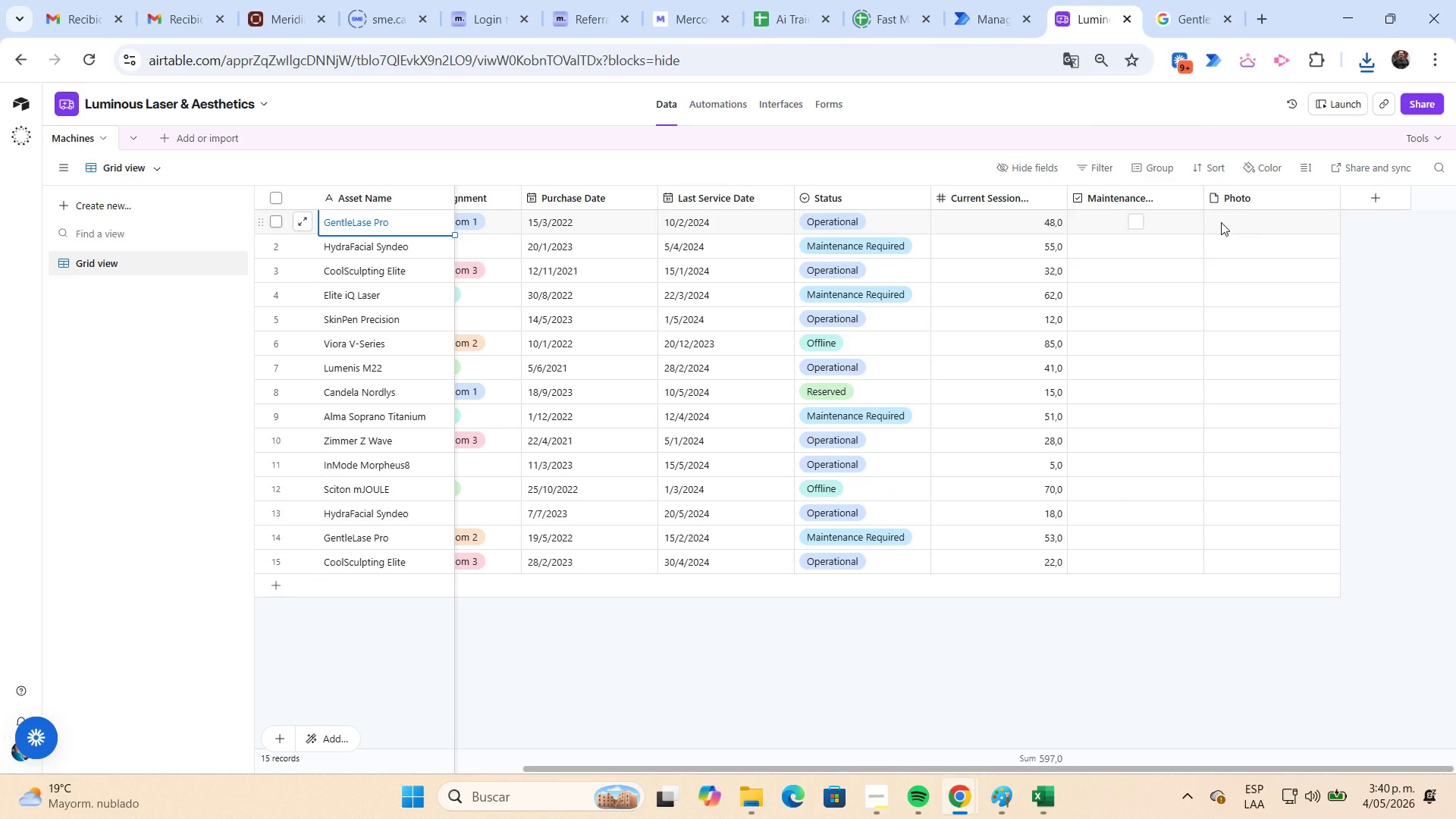 
left_click([1221, 222])
 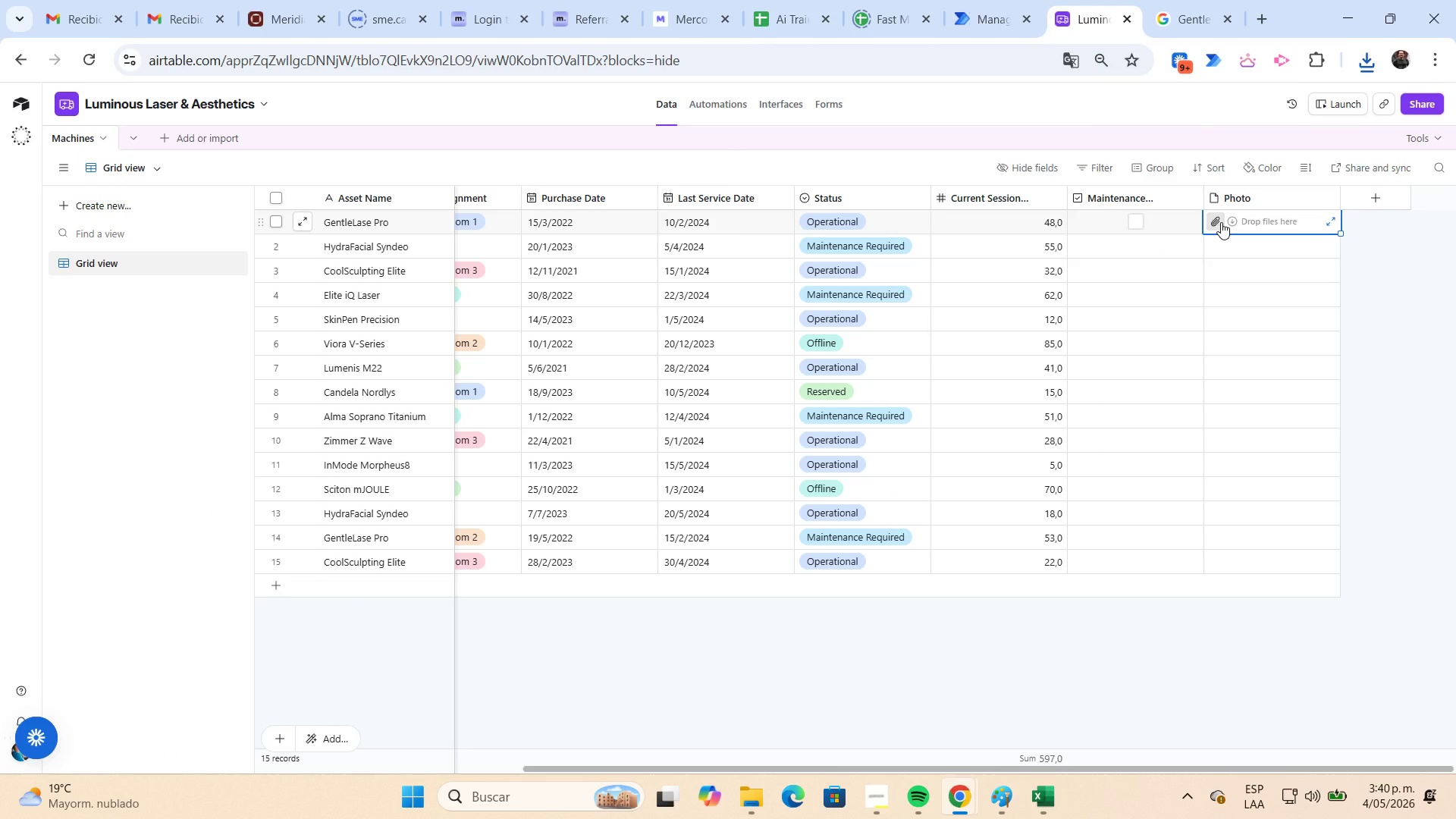 
left_click([1221, 222])
 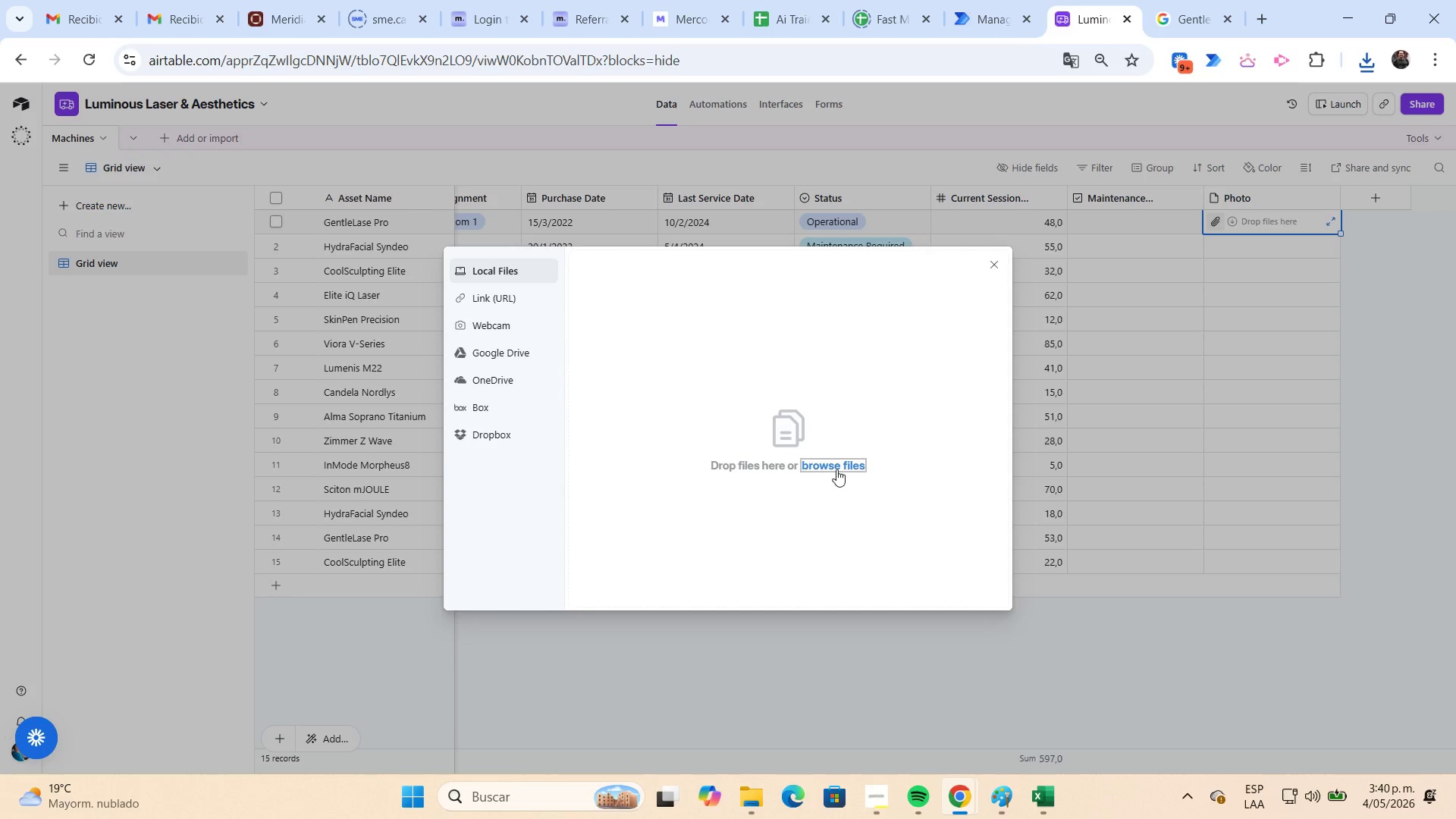 
left_click([840, 462])
 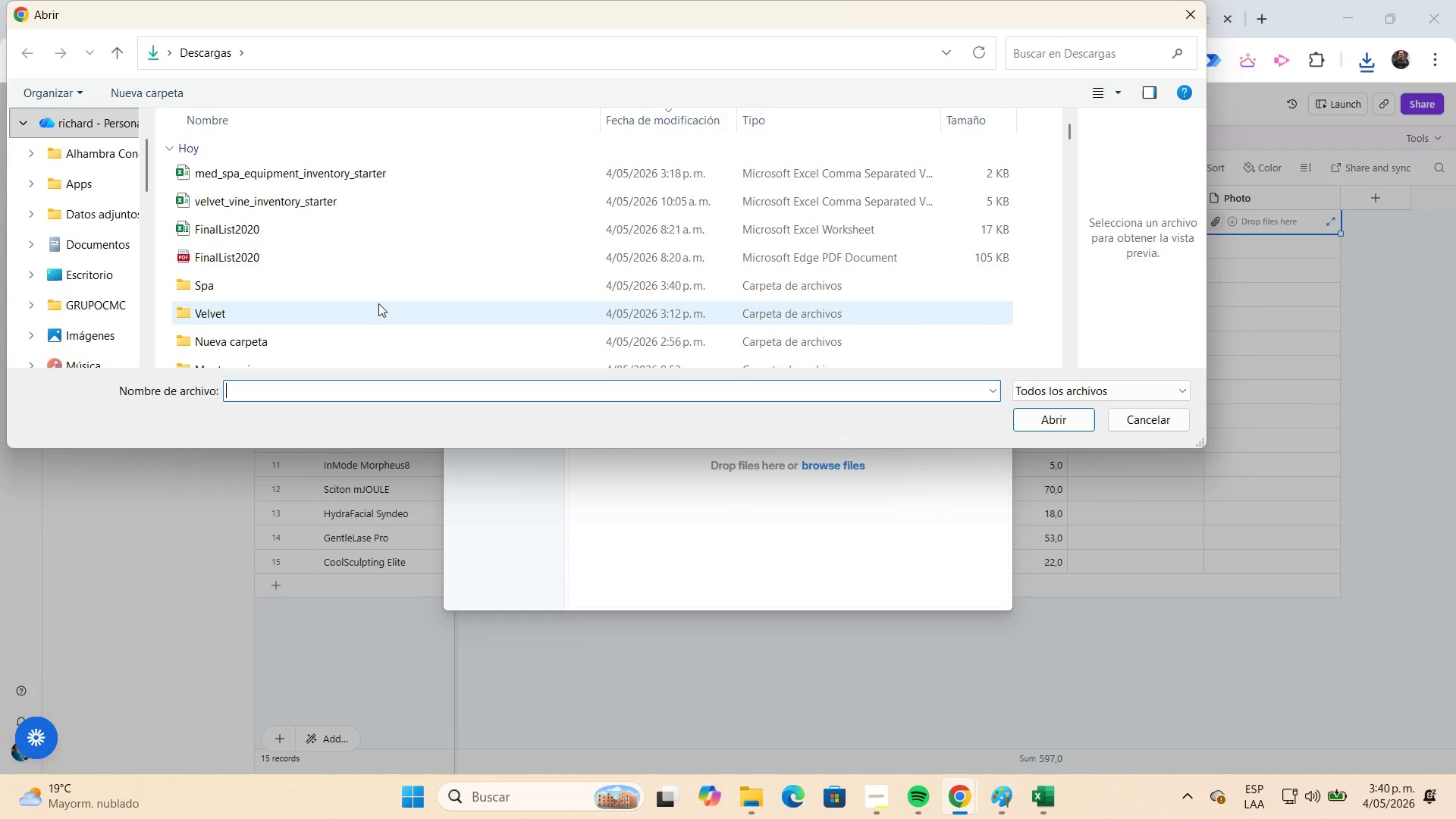 
double_click([378, 294])
 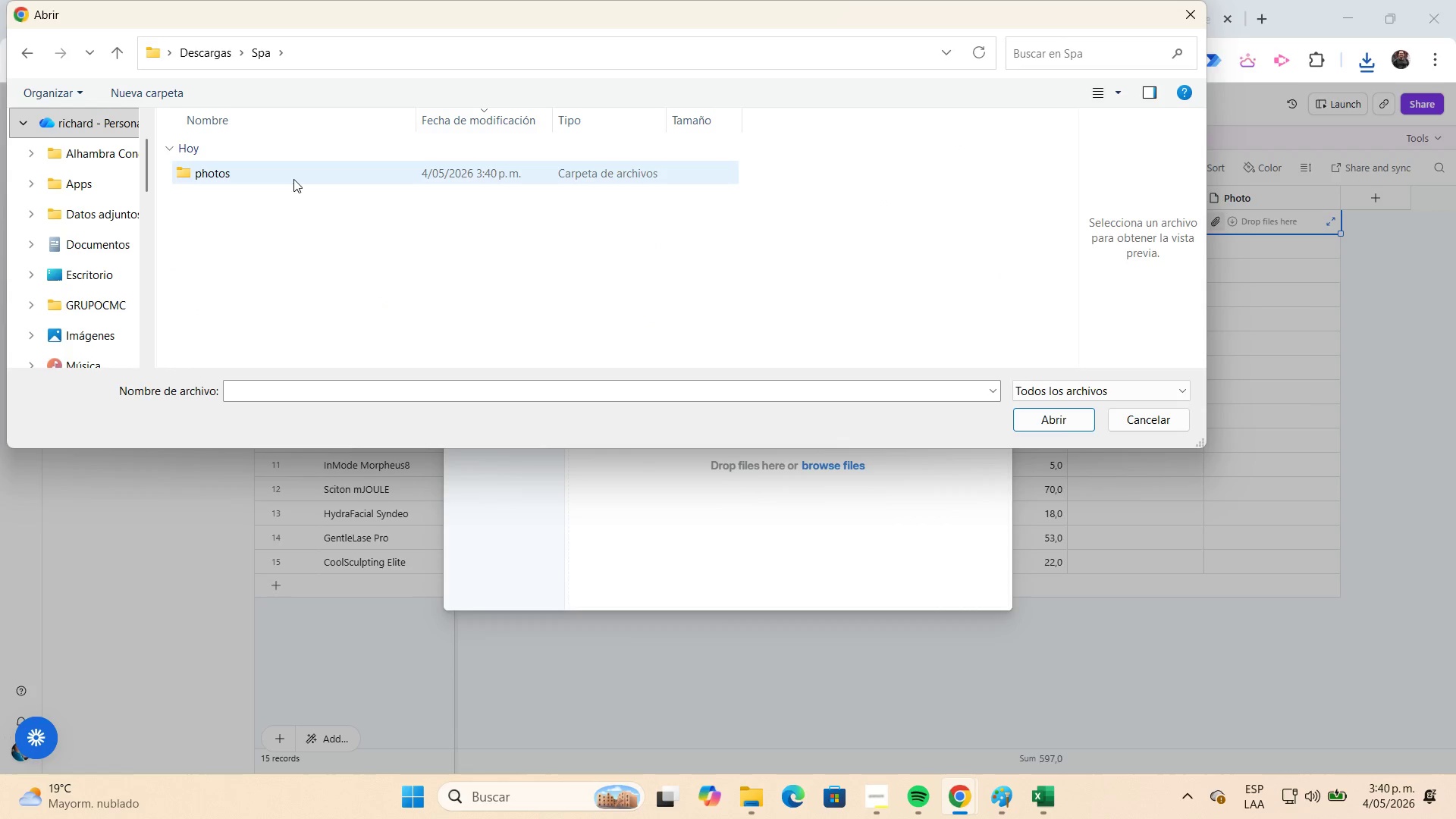 
double_click([293, 179])
 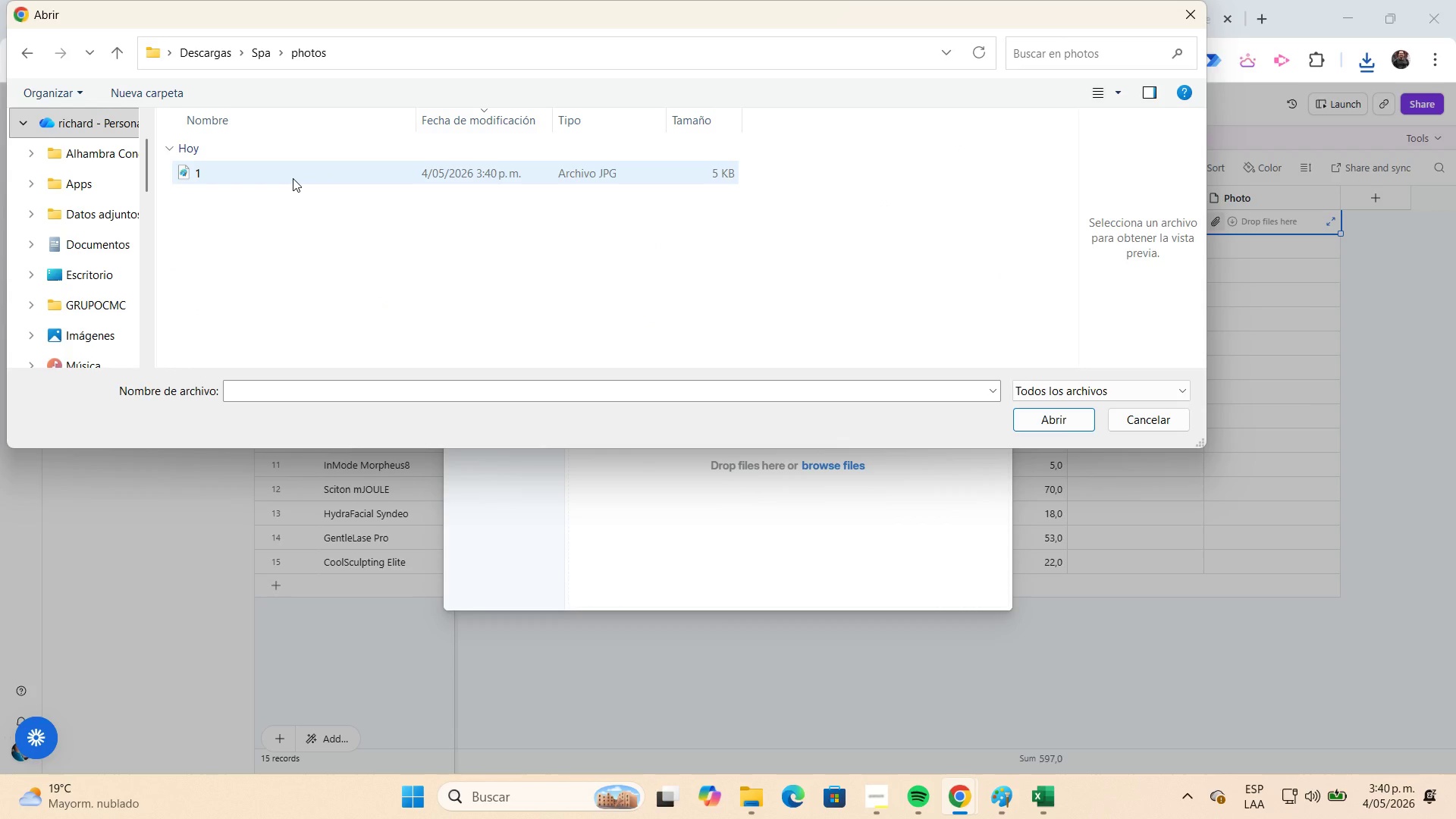 
left_click([292, 177])
 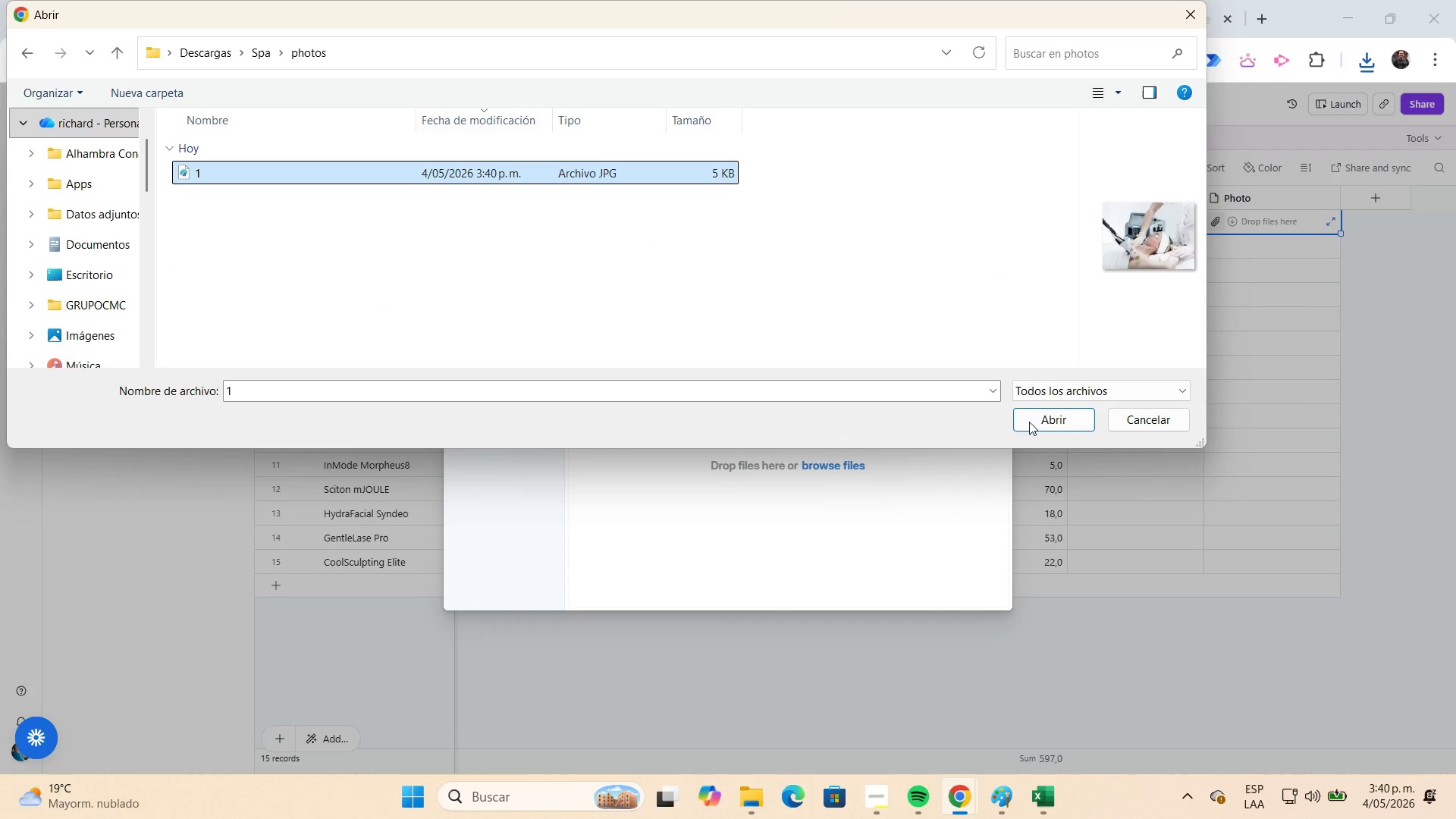 
left_click([1030, 426])
 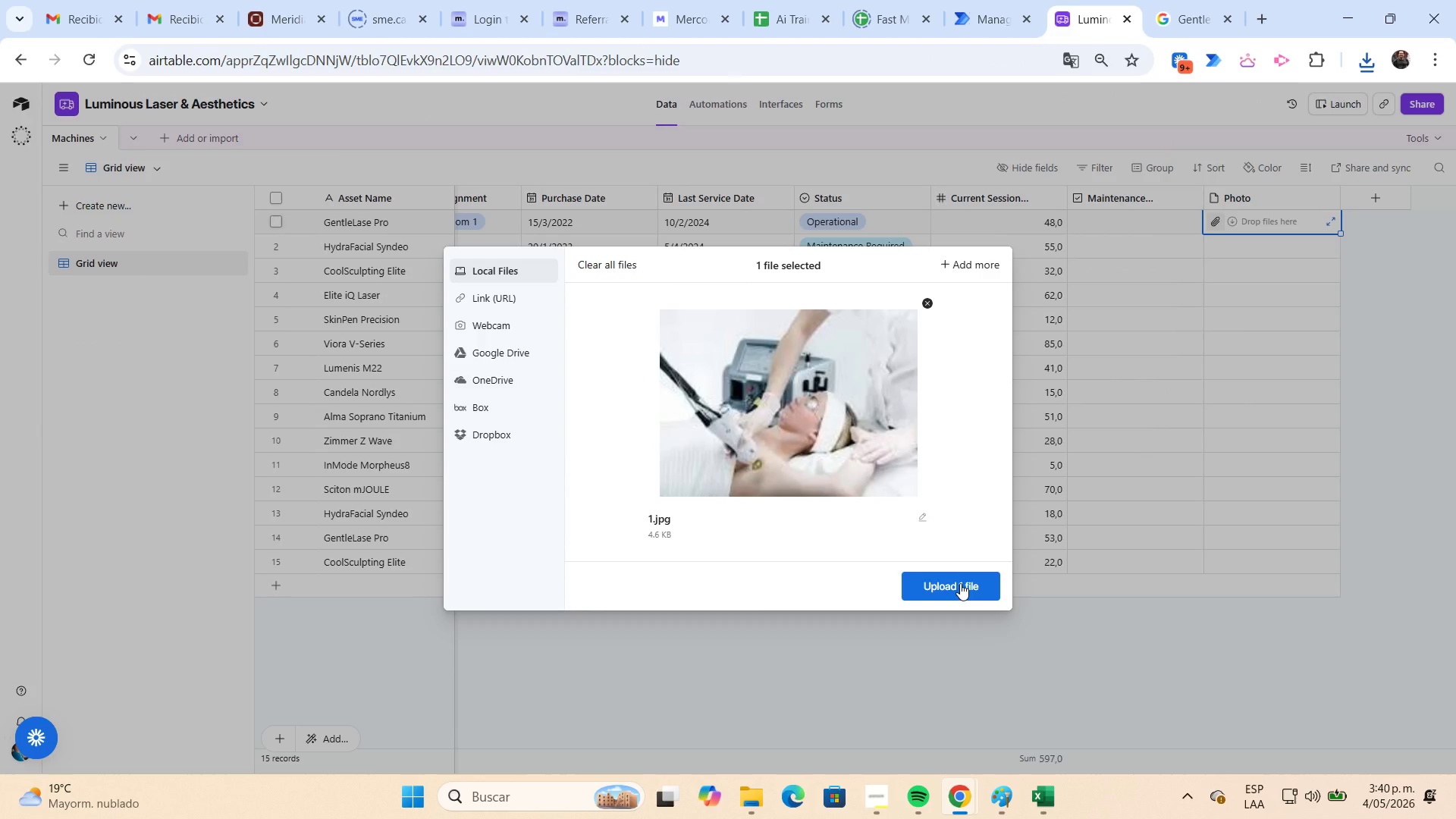 
left_click([960, 583])
 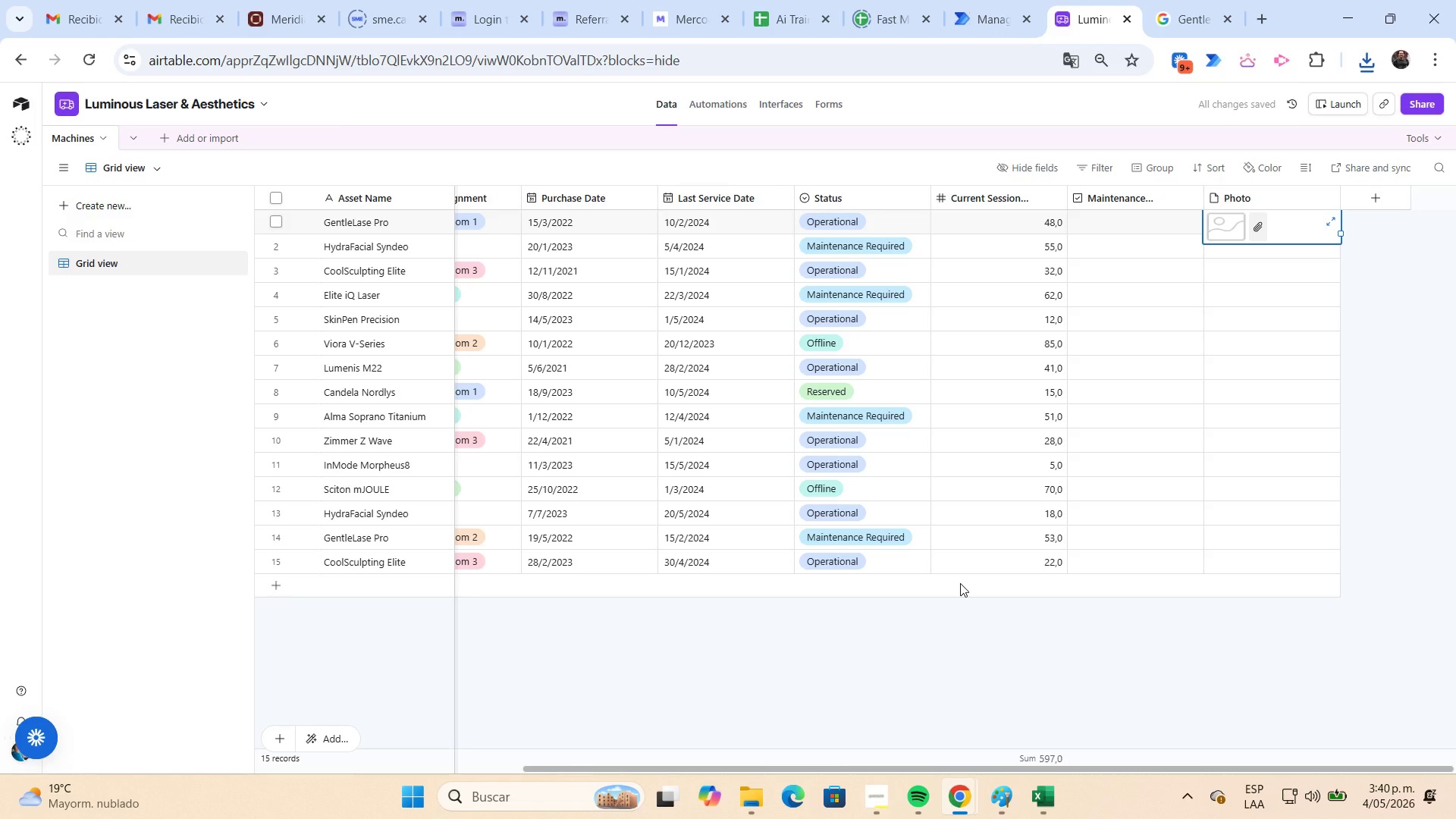 
wait(8.05)
 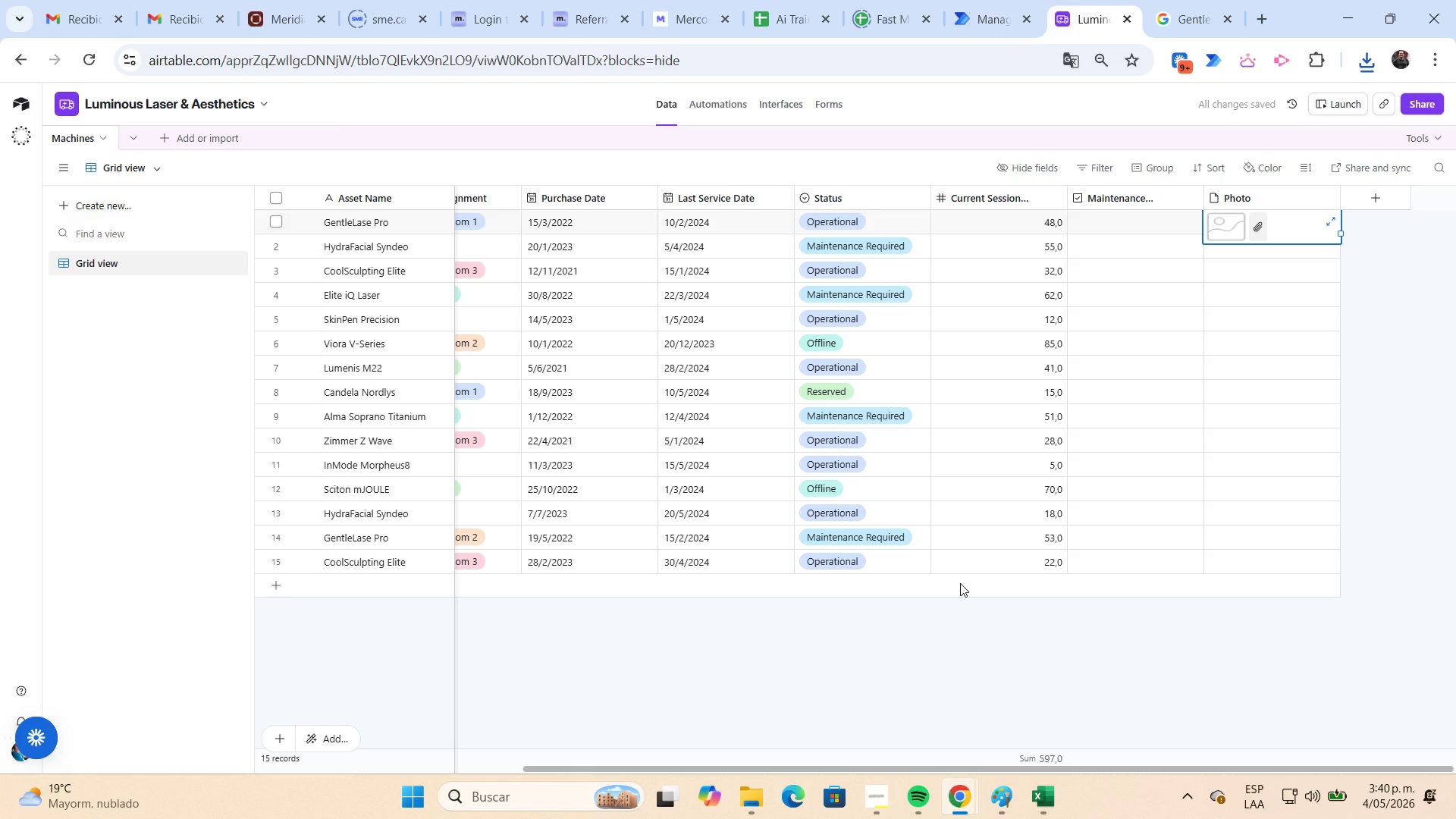 
left_click([372, 256])
 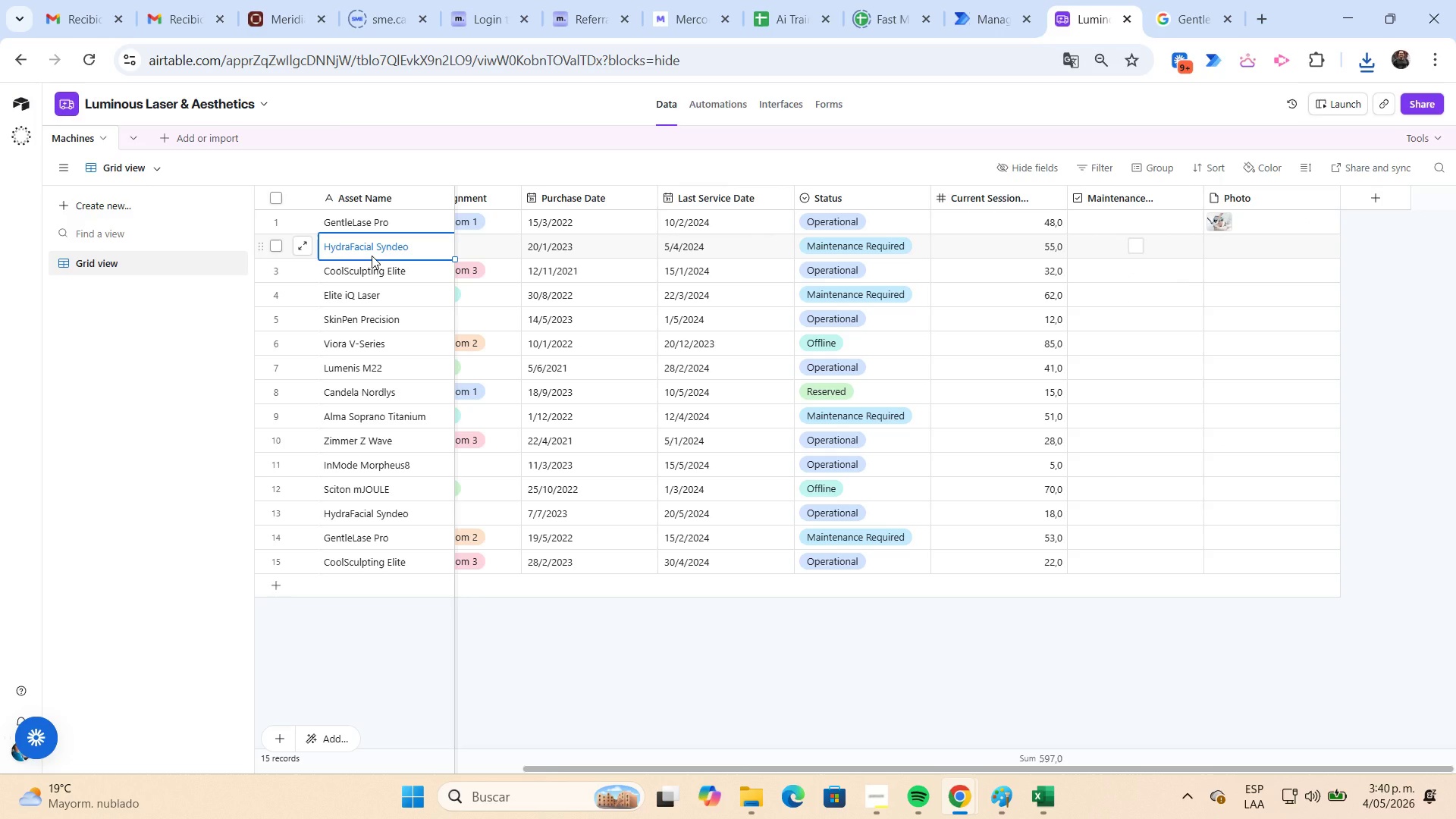 
key(Control+C)
 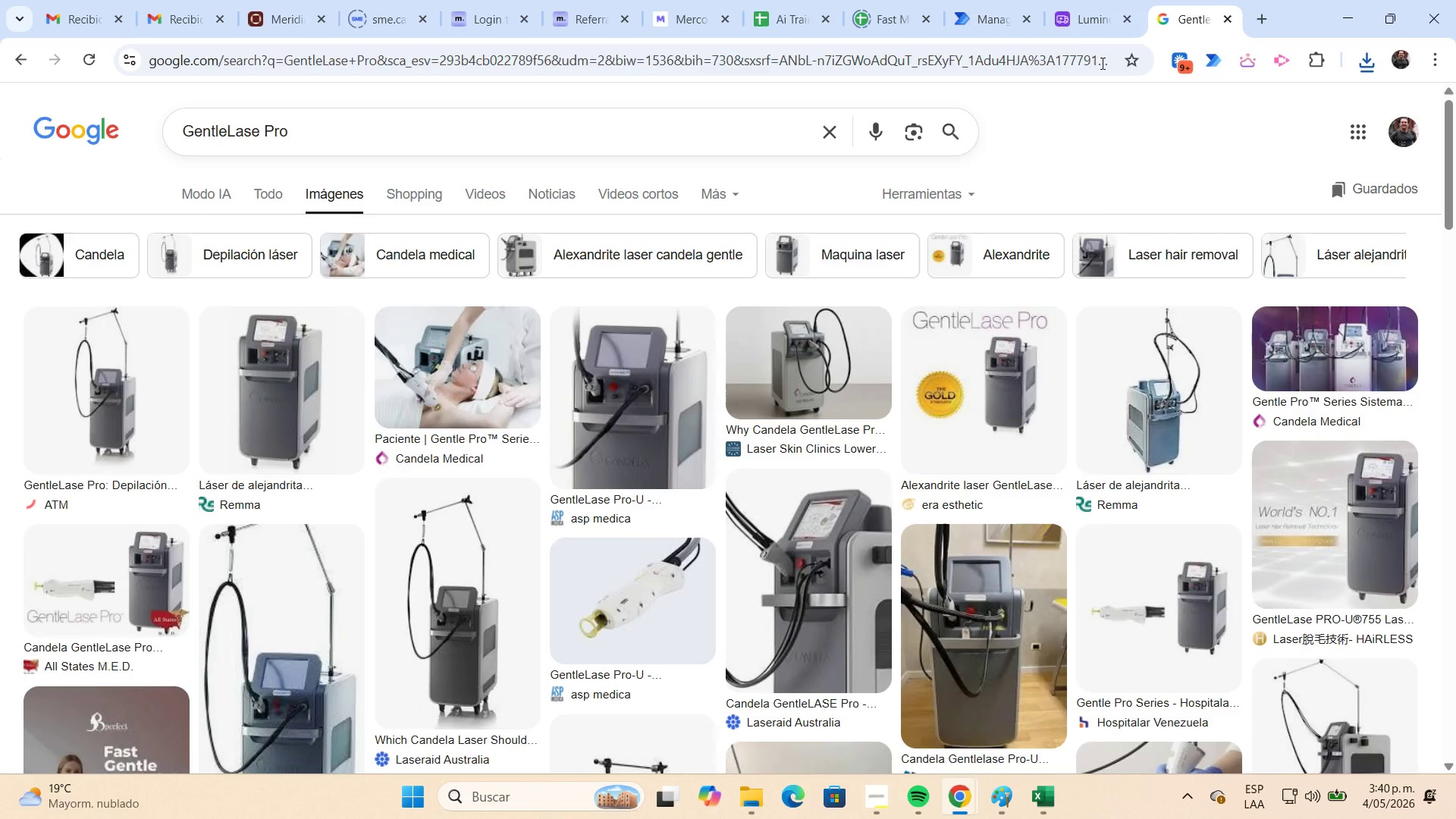 
left_click([463, 134])
 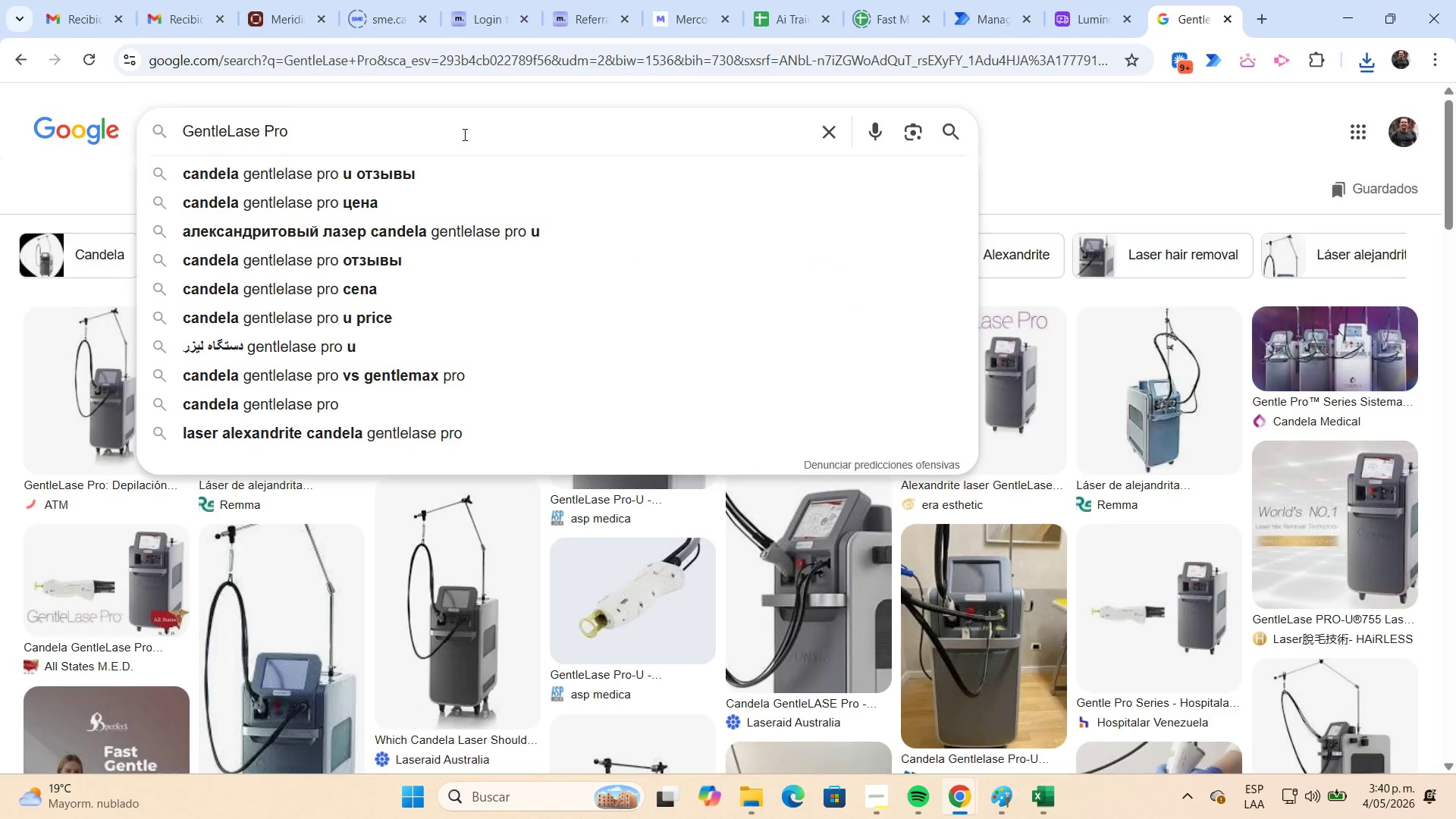 
key(Shift+Home)
 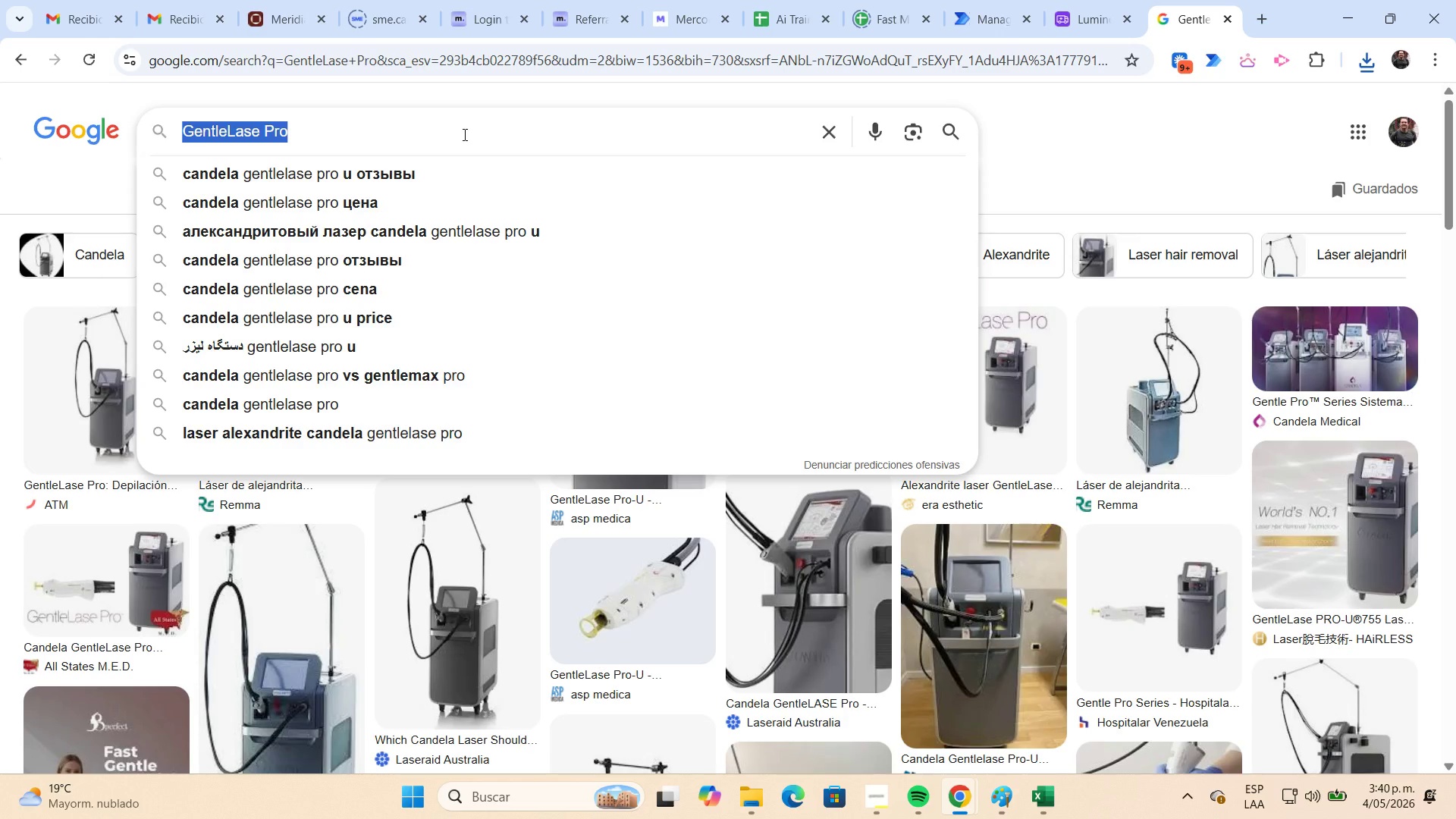 
key(Control+V)
 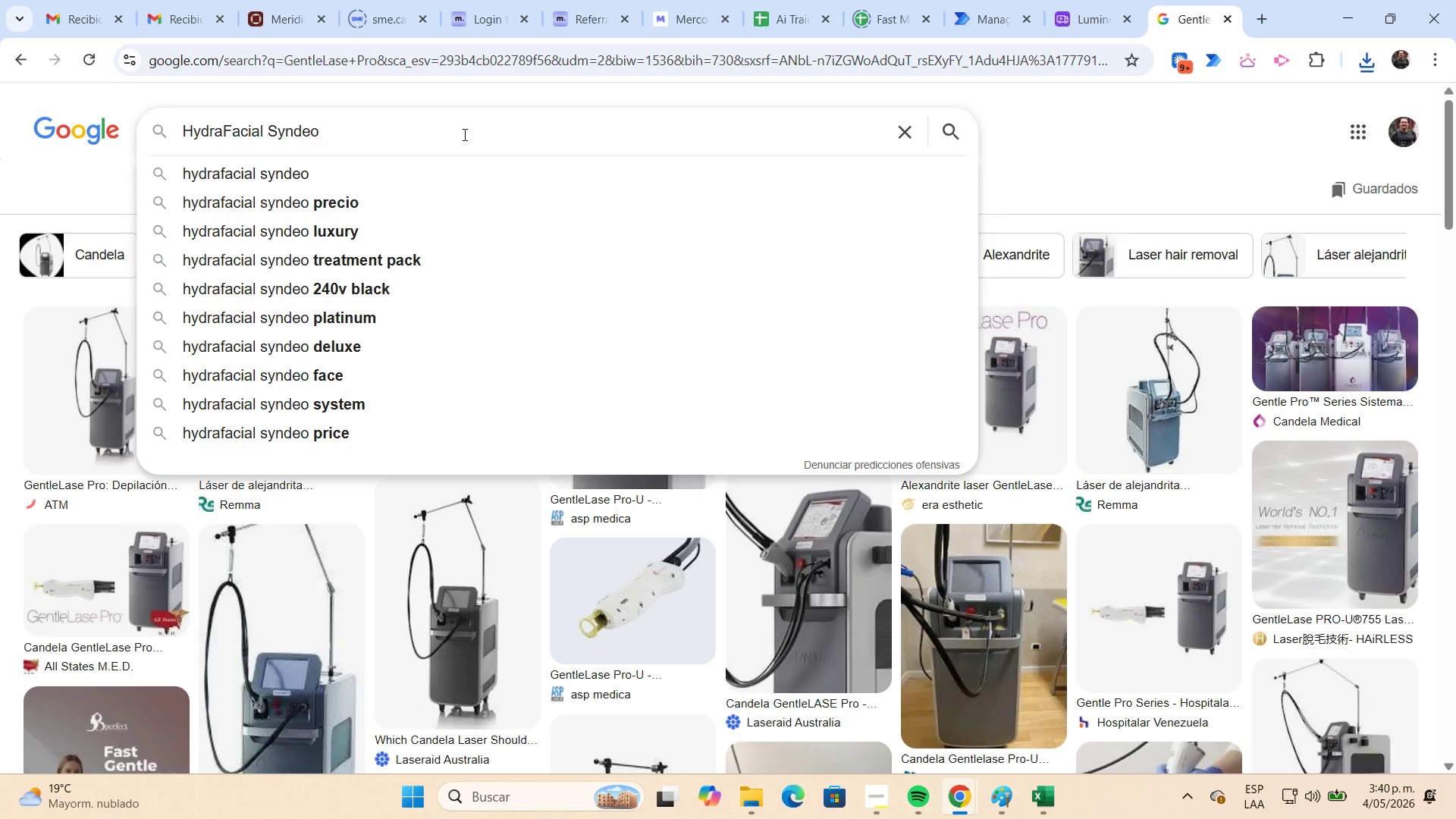 
key(NumpadEnter)
 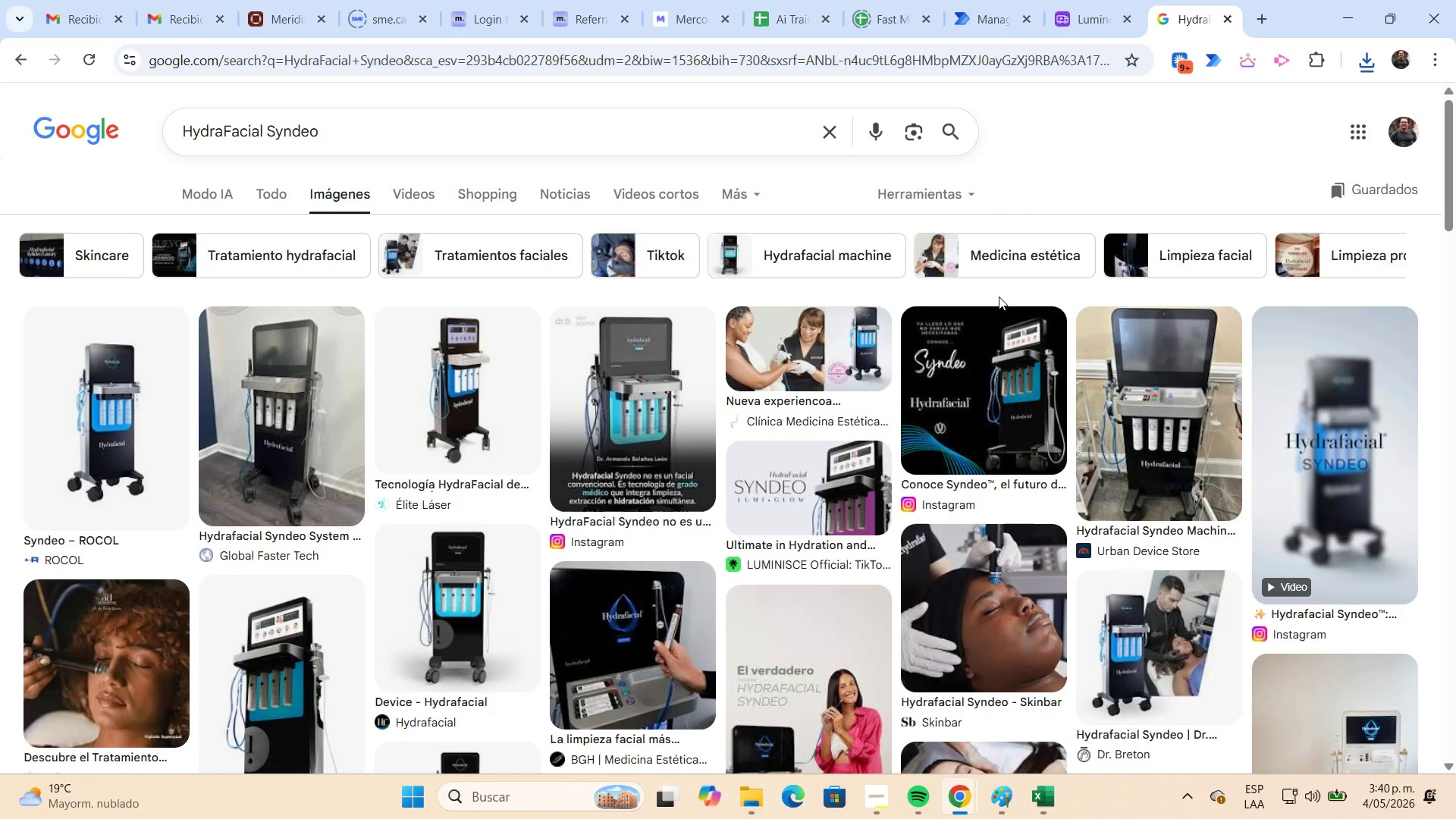 
wait(5.06)
 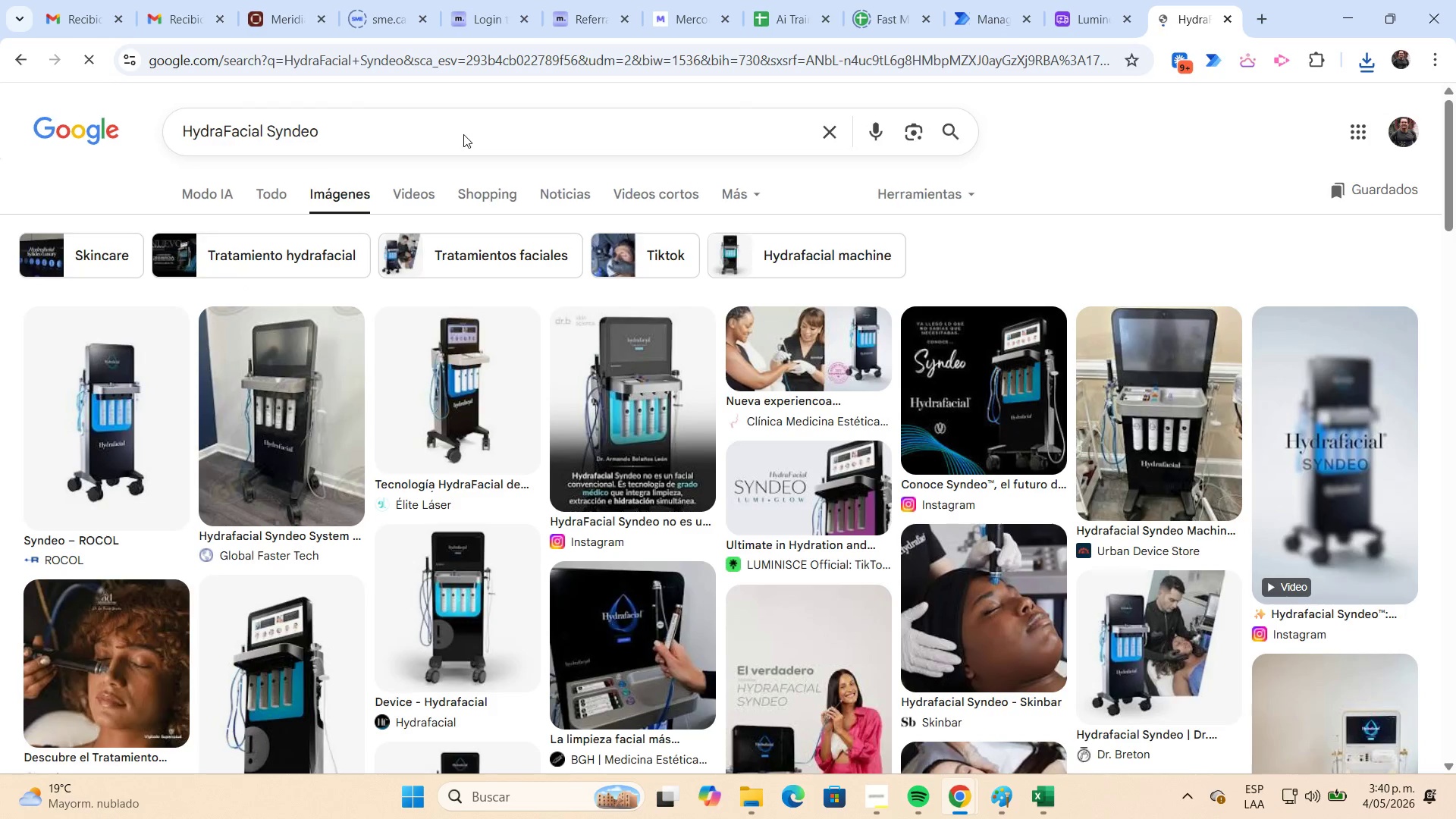 
right_click([1108, 370])
 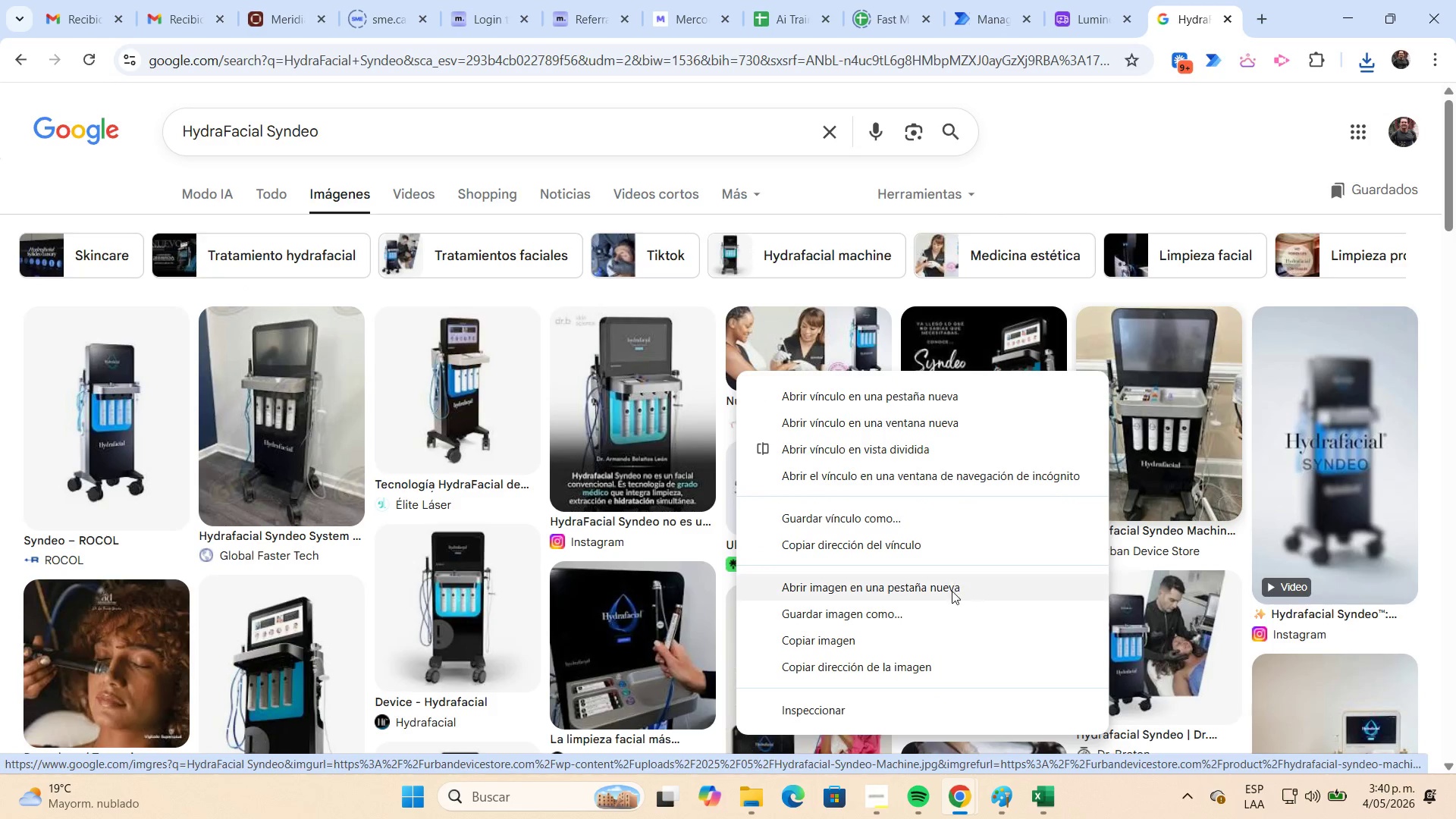 
left_click([953, 607])
 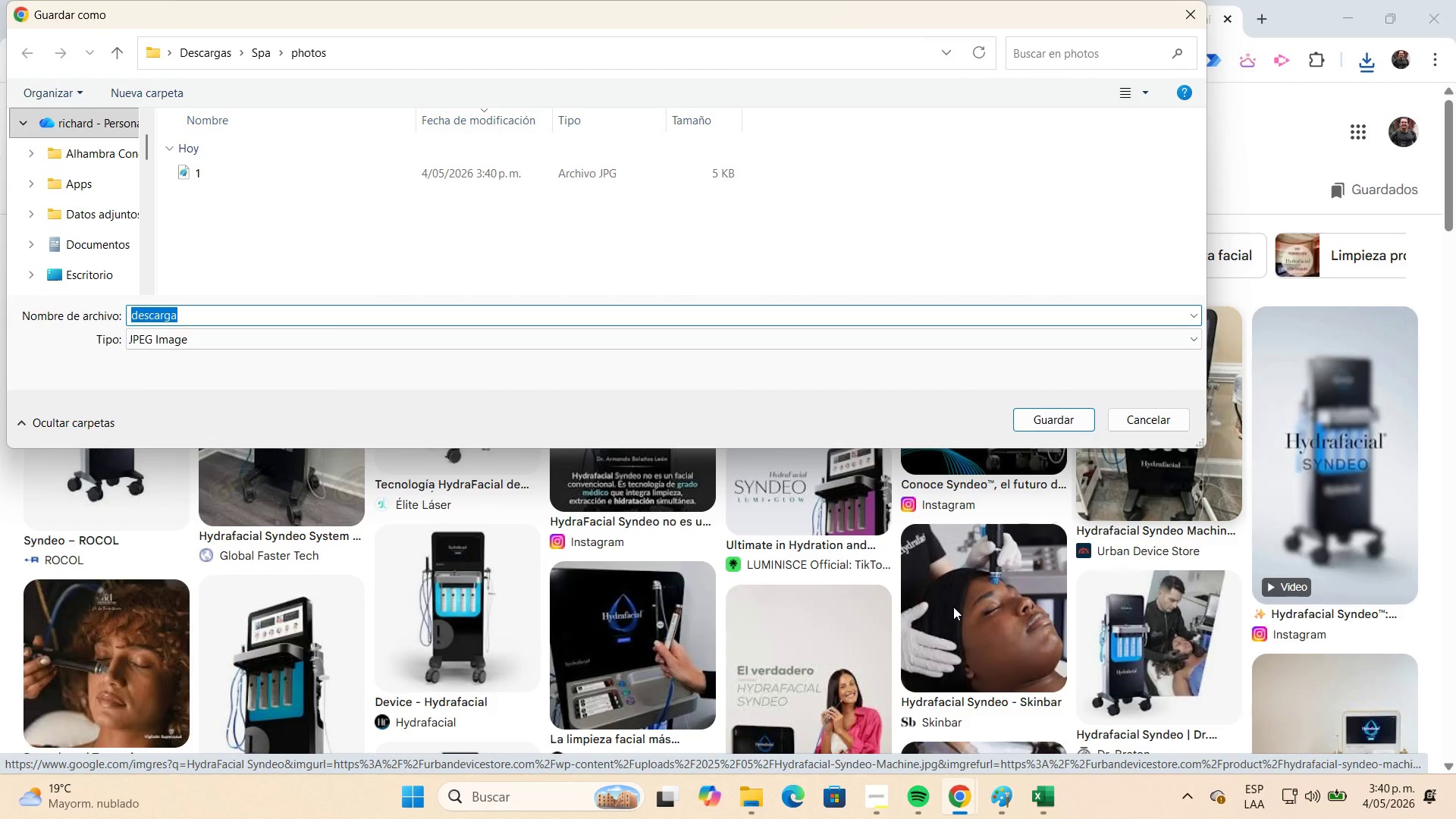 
key(Numpad2)
 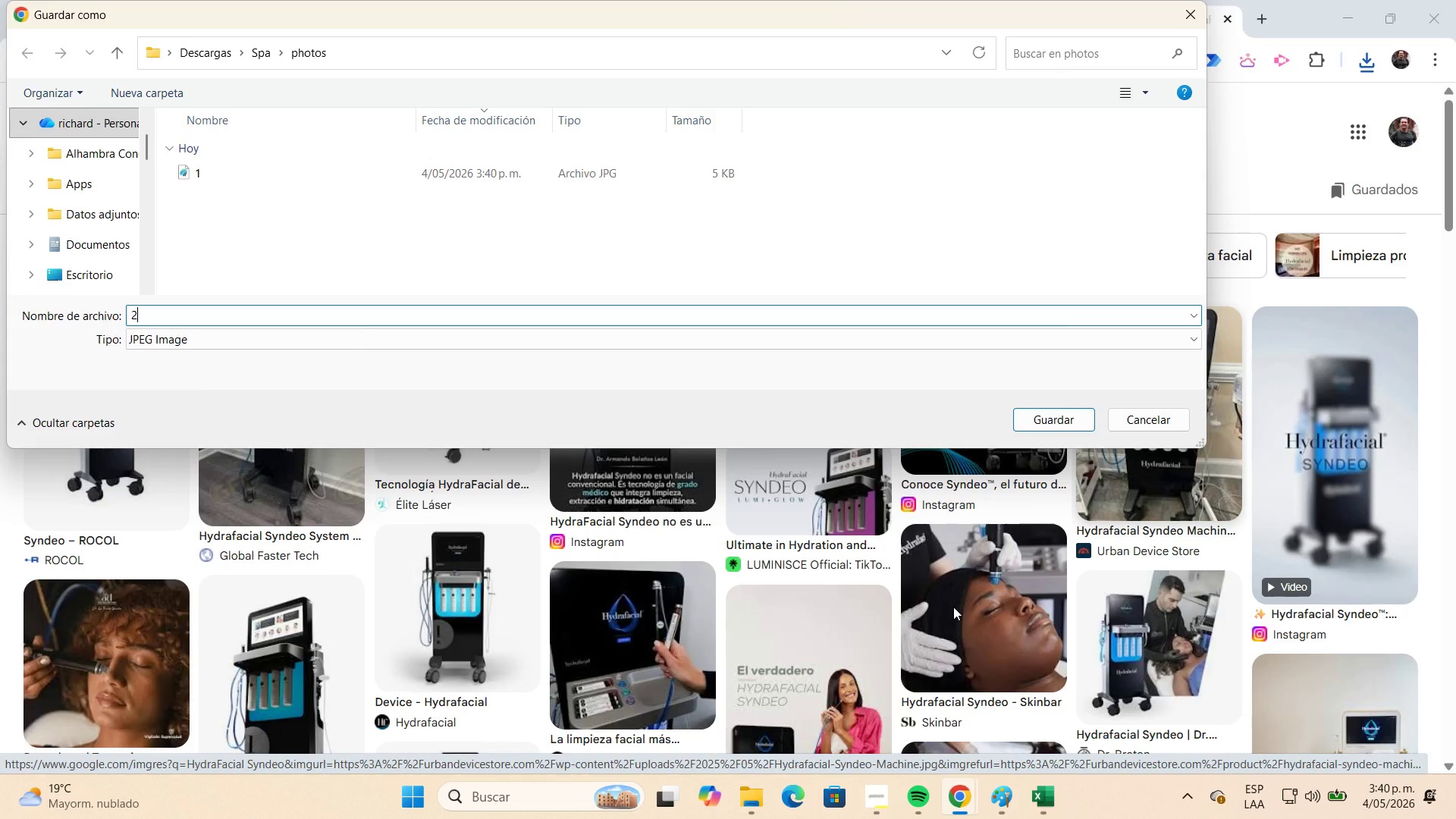 
key(NumpadEnter)
 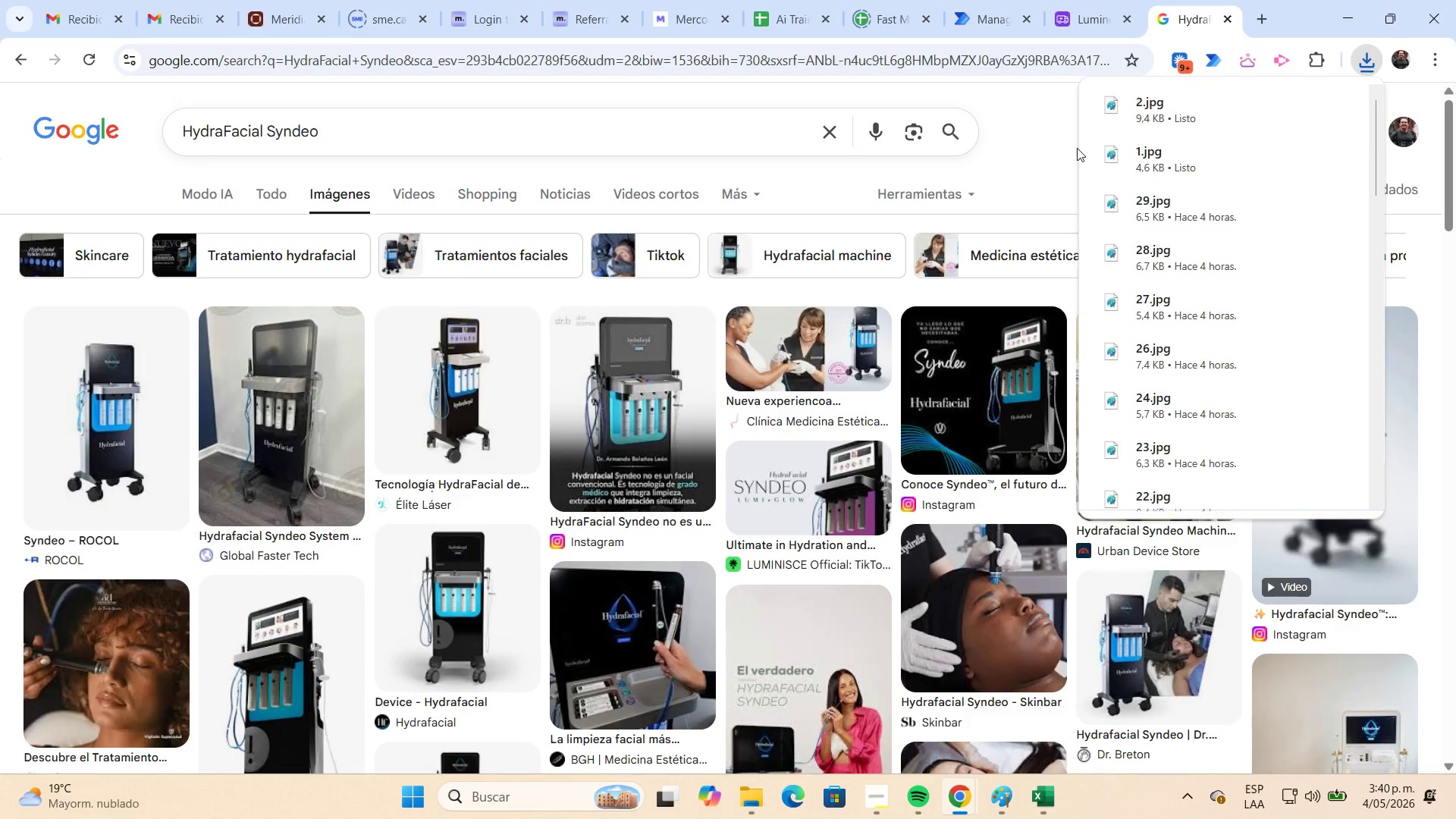 
left_click([1090, 28])
 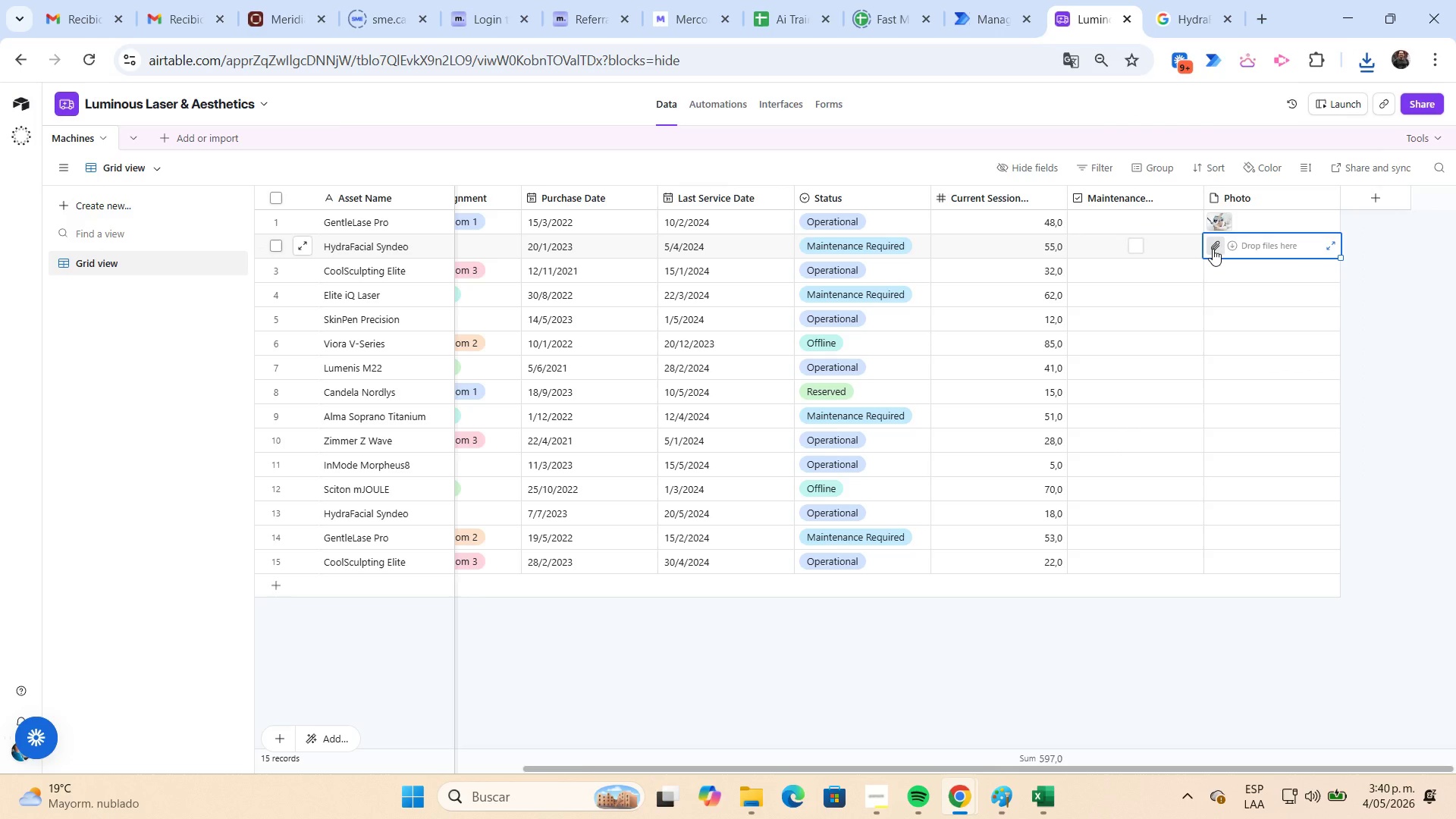 
double_click([1213, 249])
 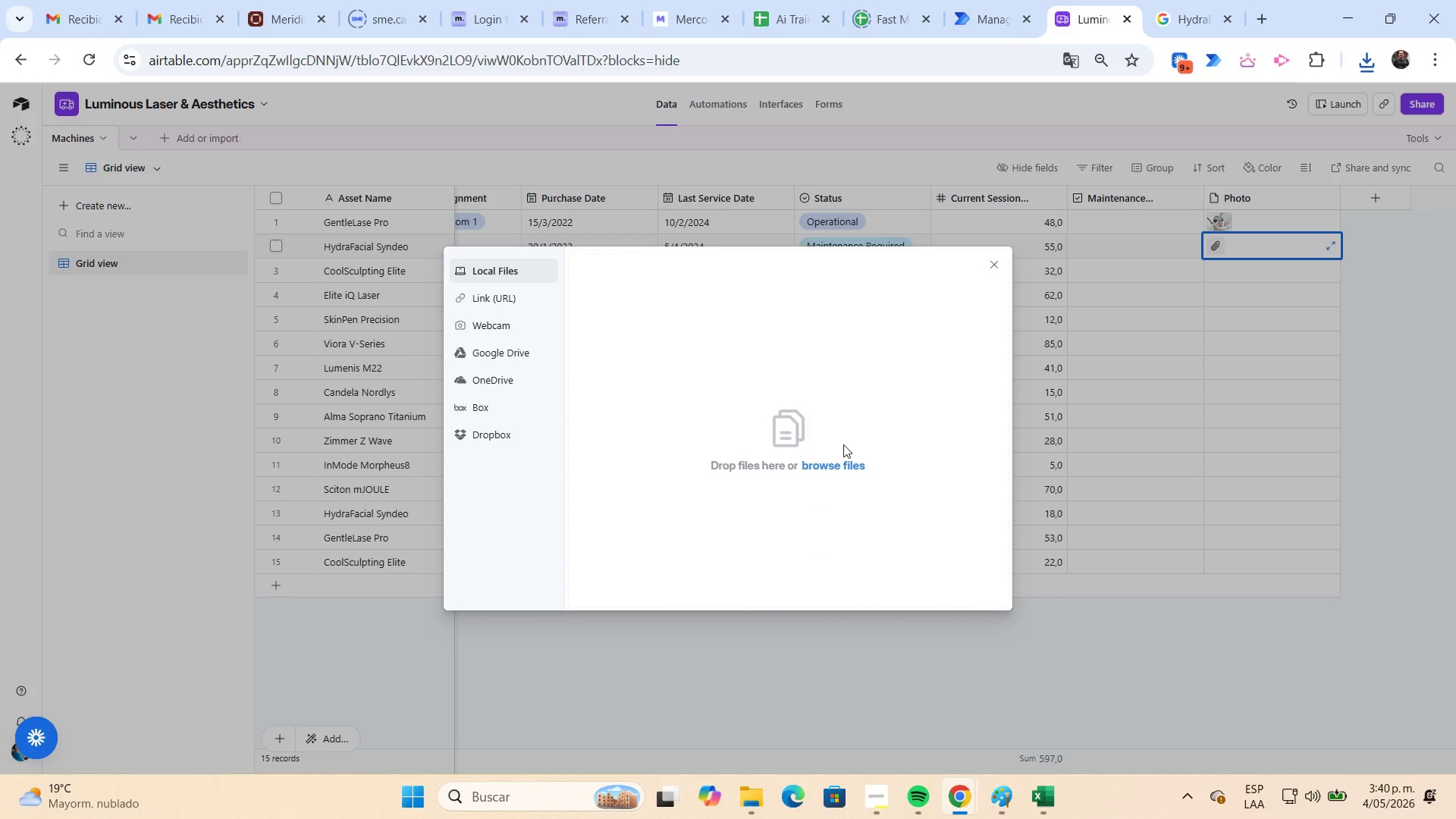 
left_click([845, 463])
 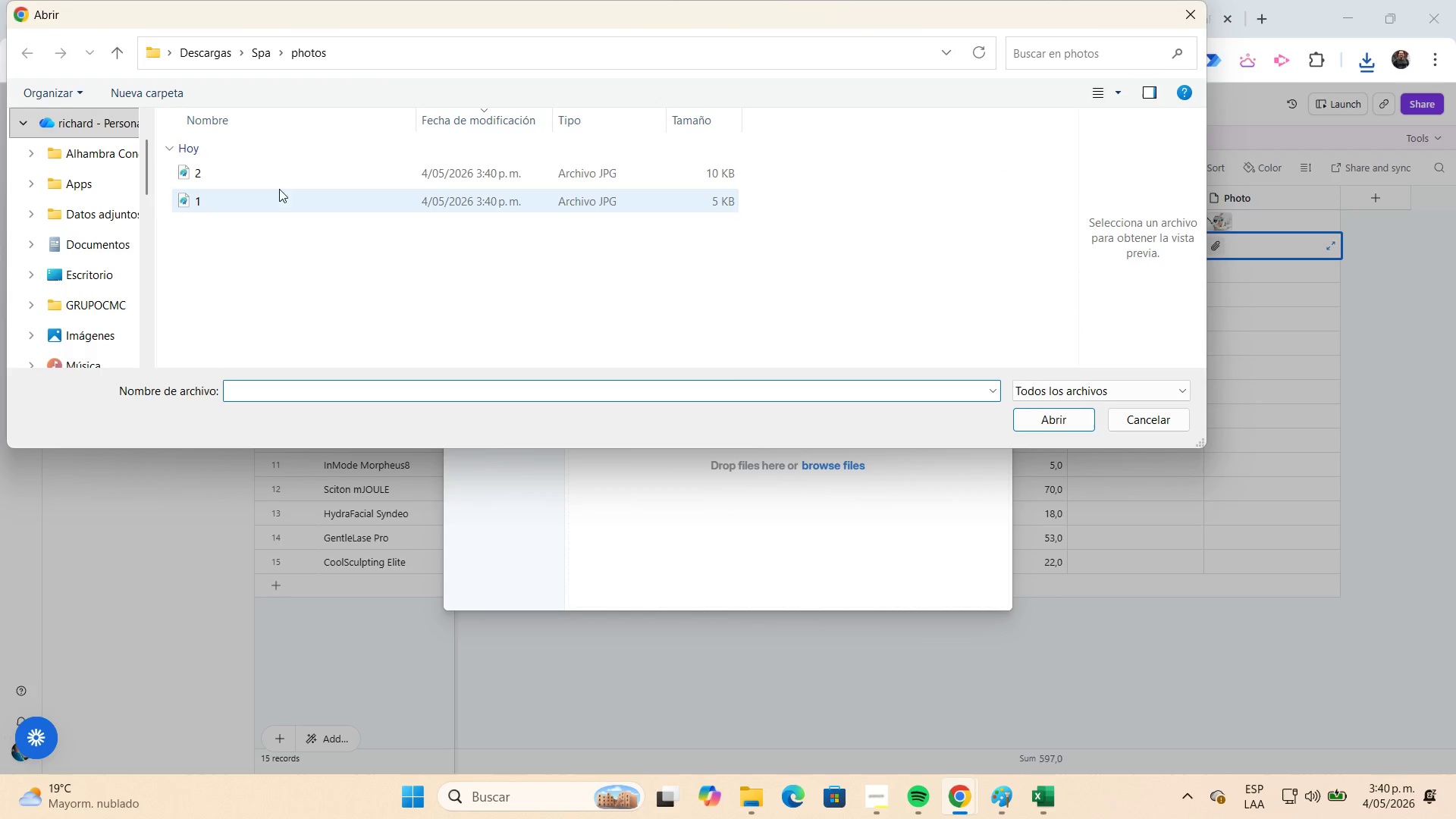 
left_click([278, 177])
 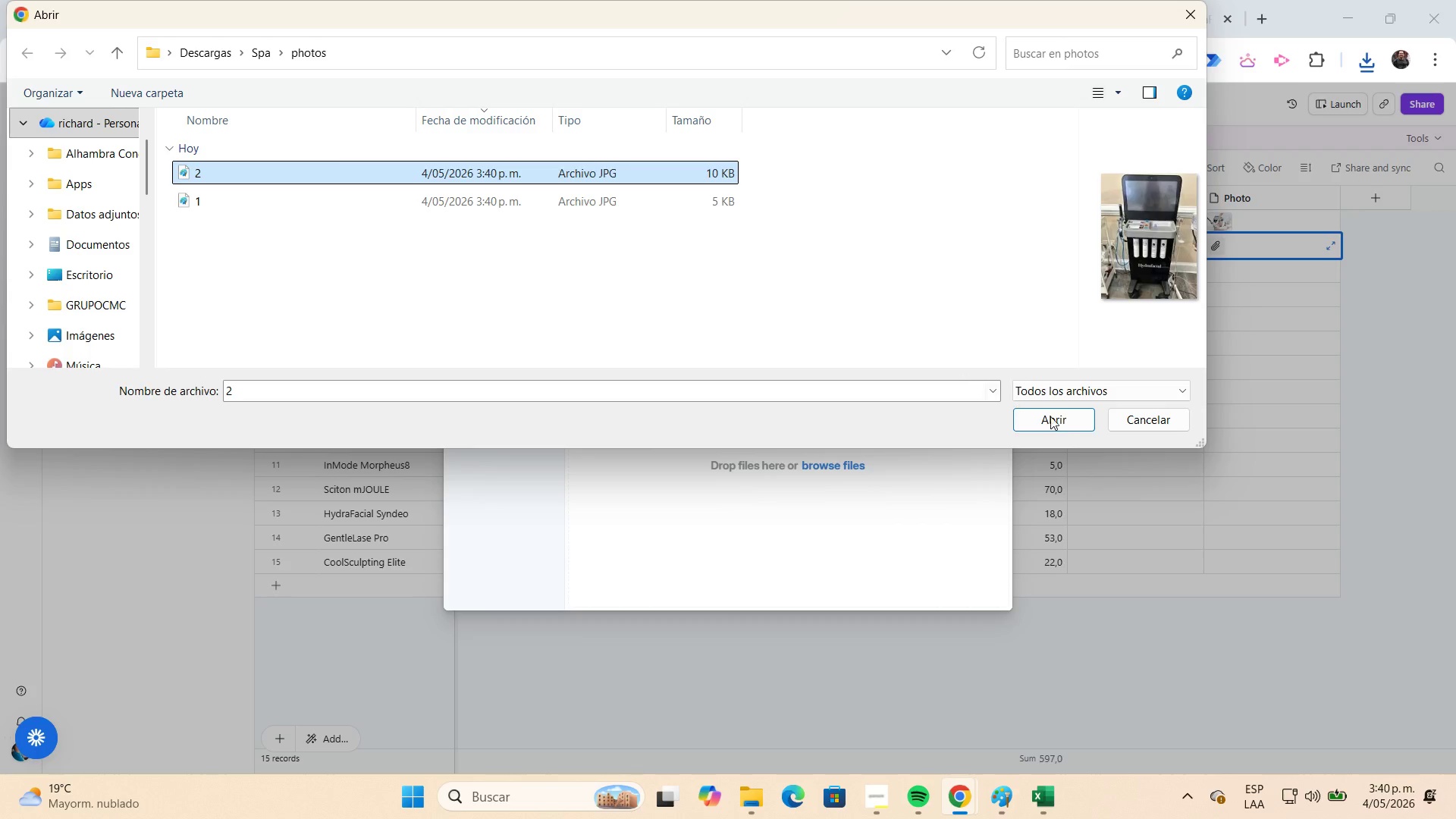 
left_click([1056, 418])
 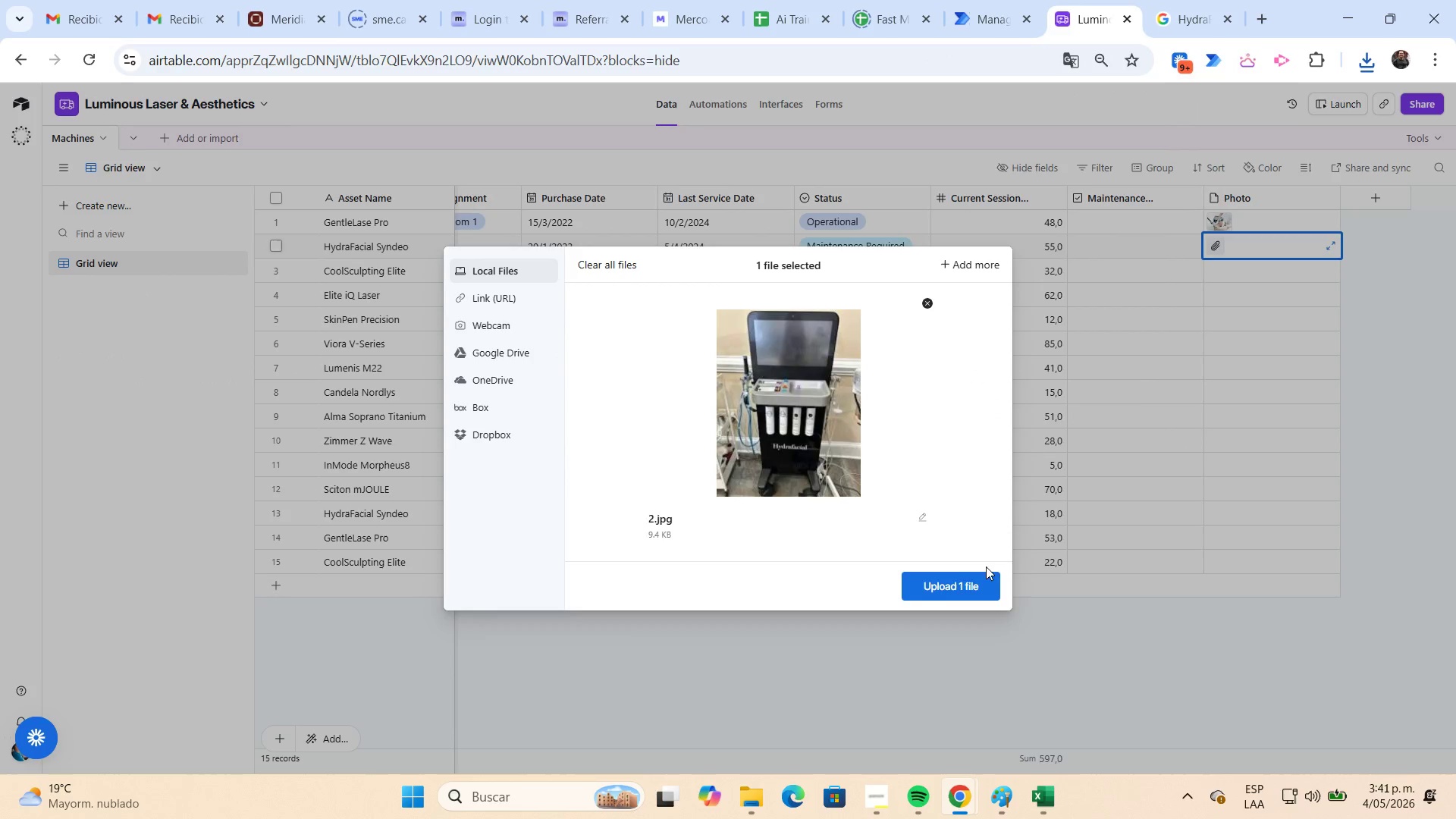 
left_click([982, 584])
 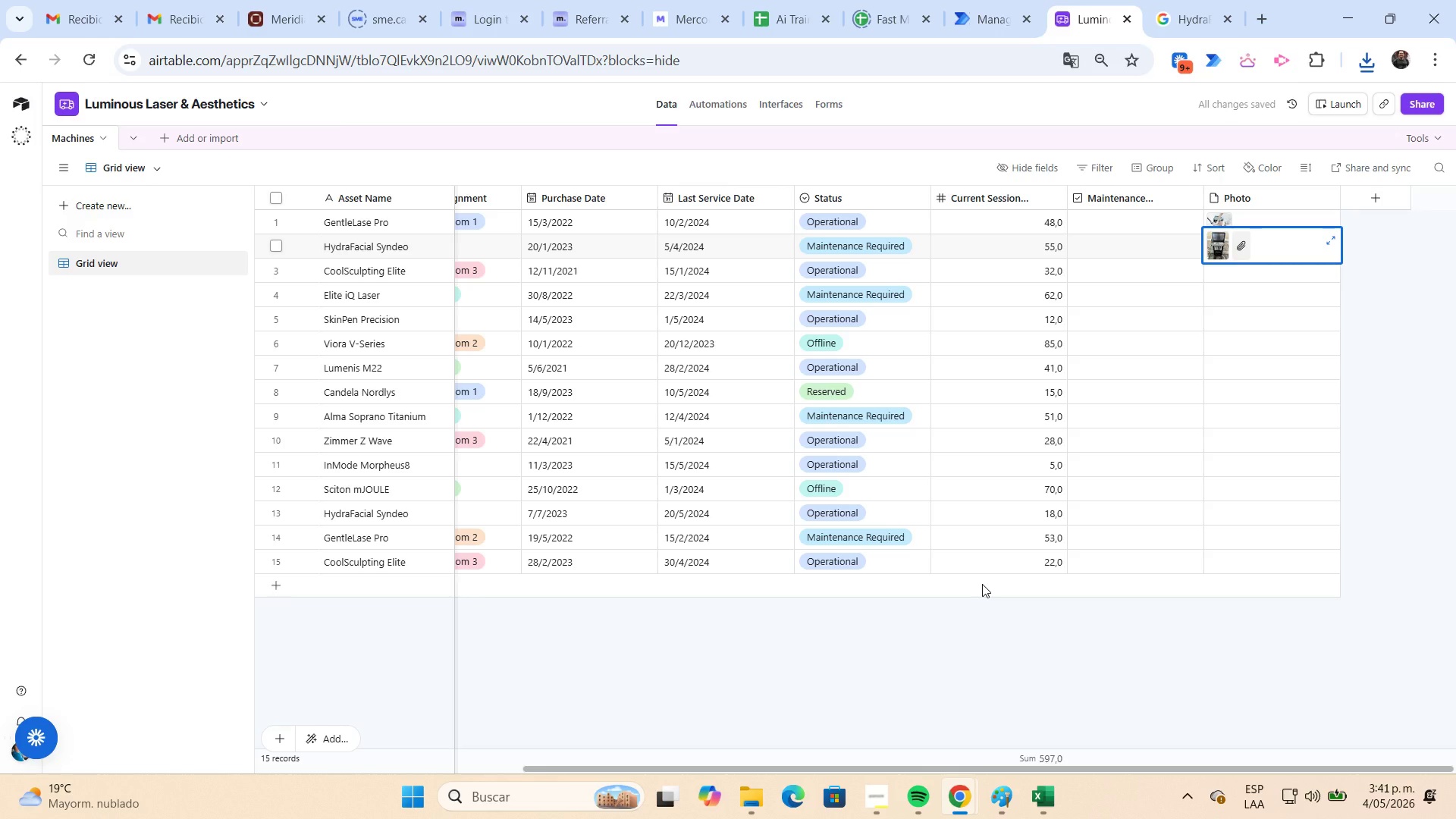 
wait(6.88)
 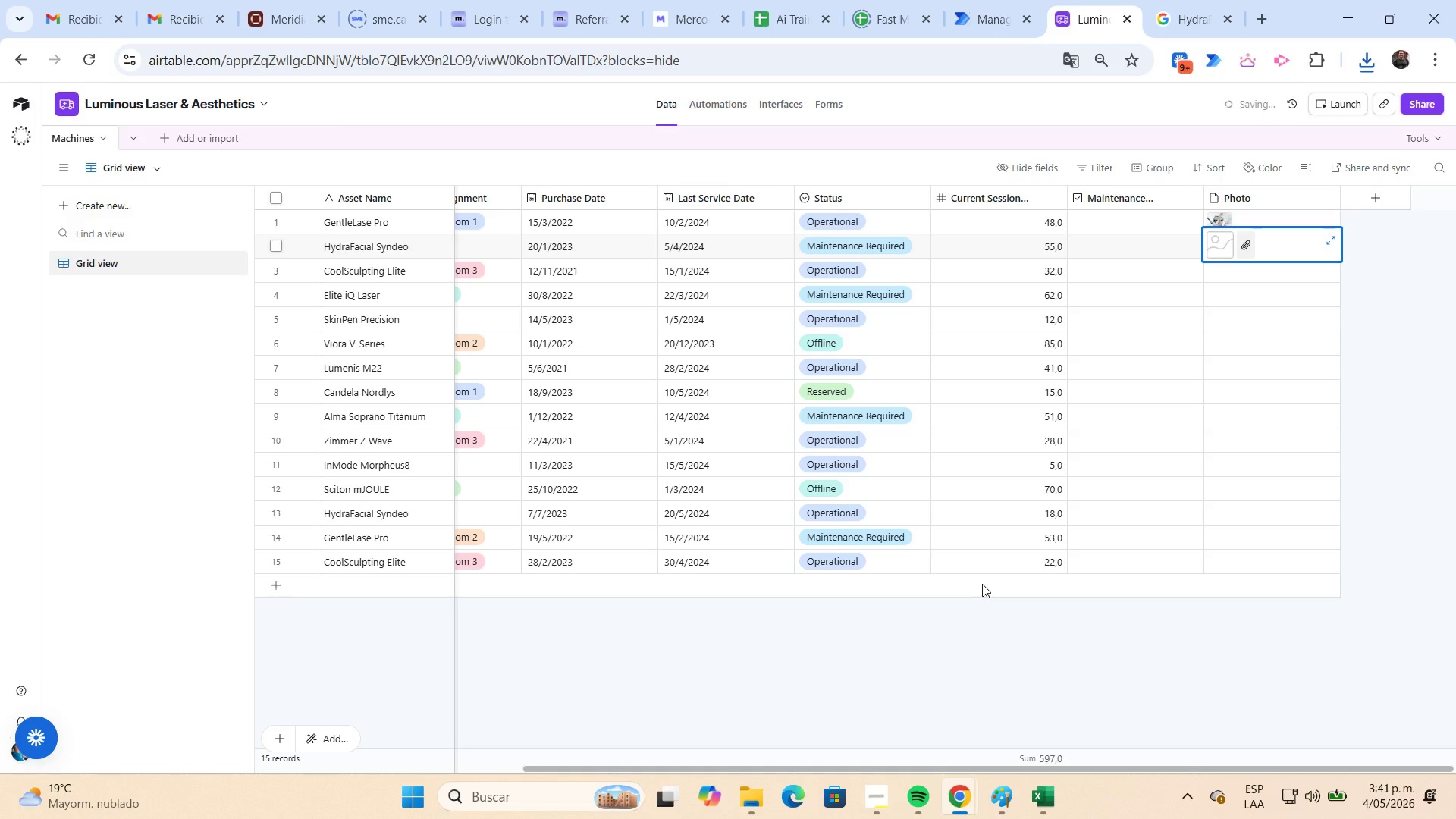 
left_click([362, 276])
 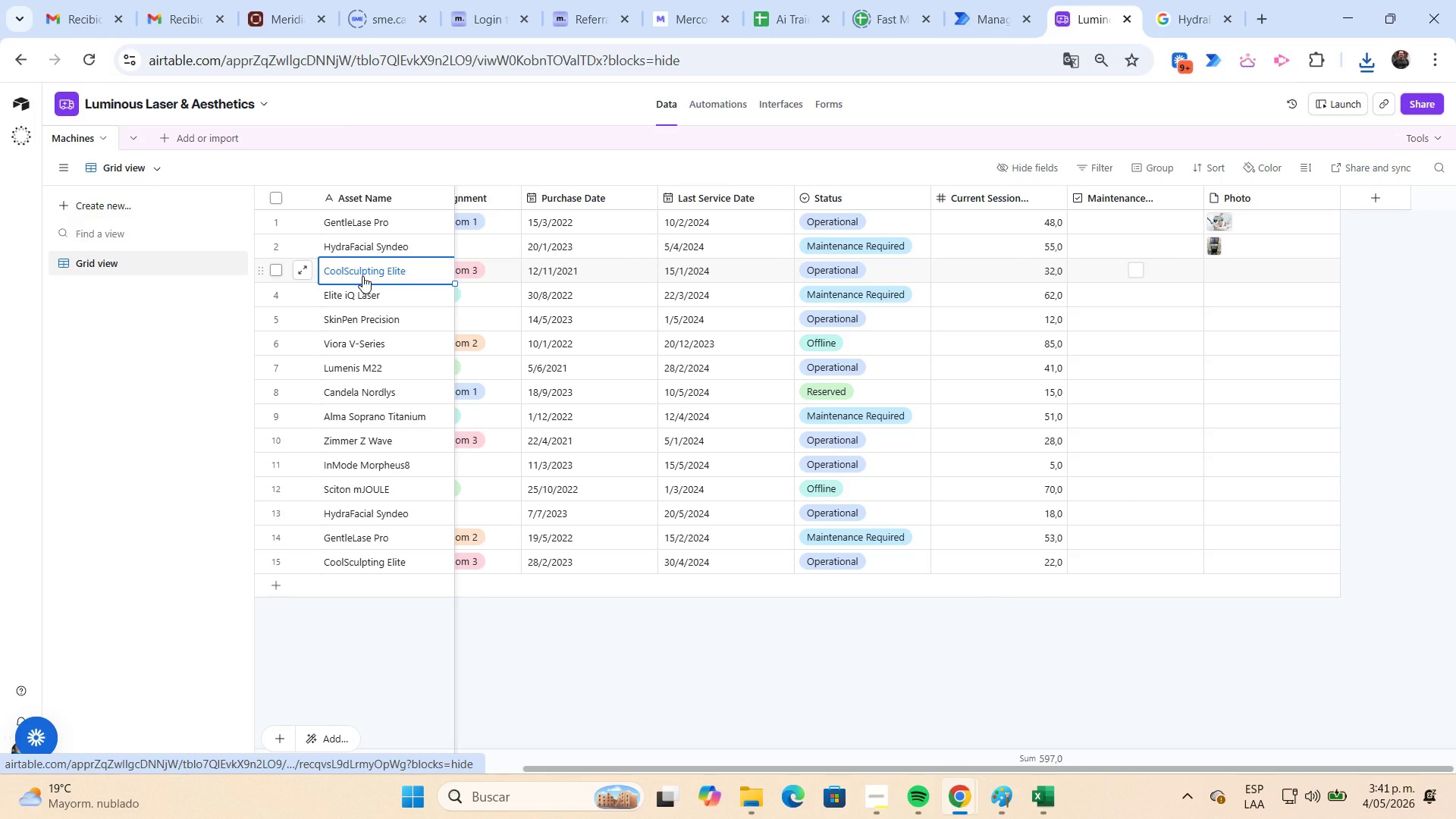 
key(Control+C)
 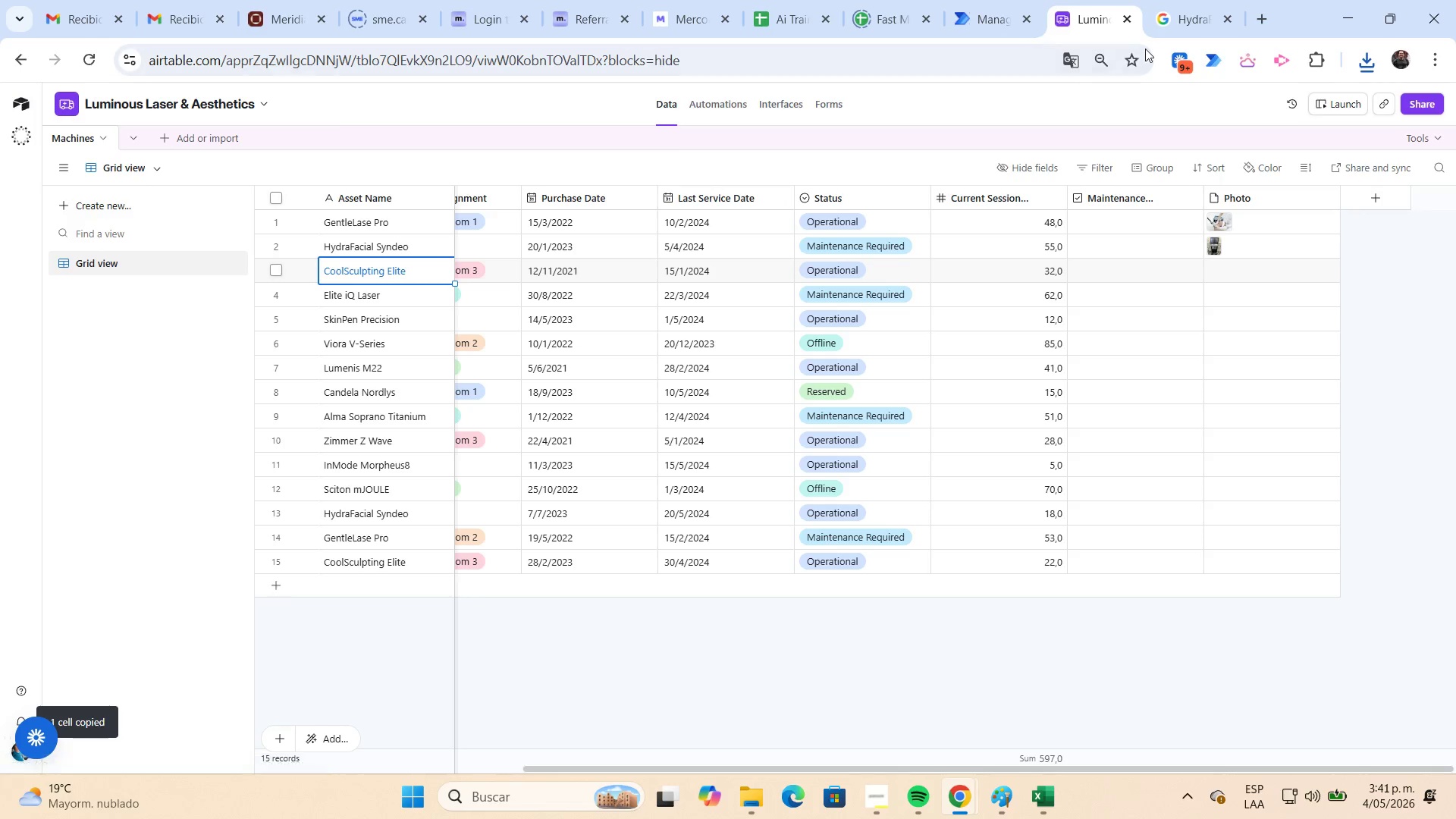 
left_click([1170, 24])
 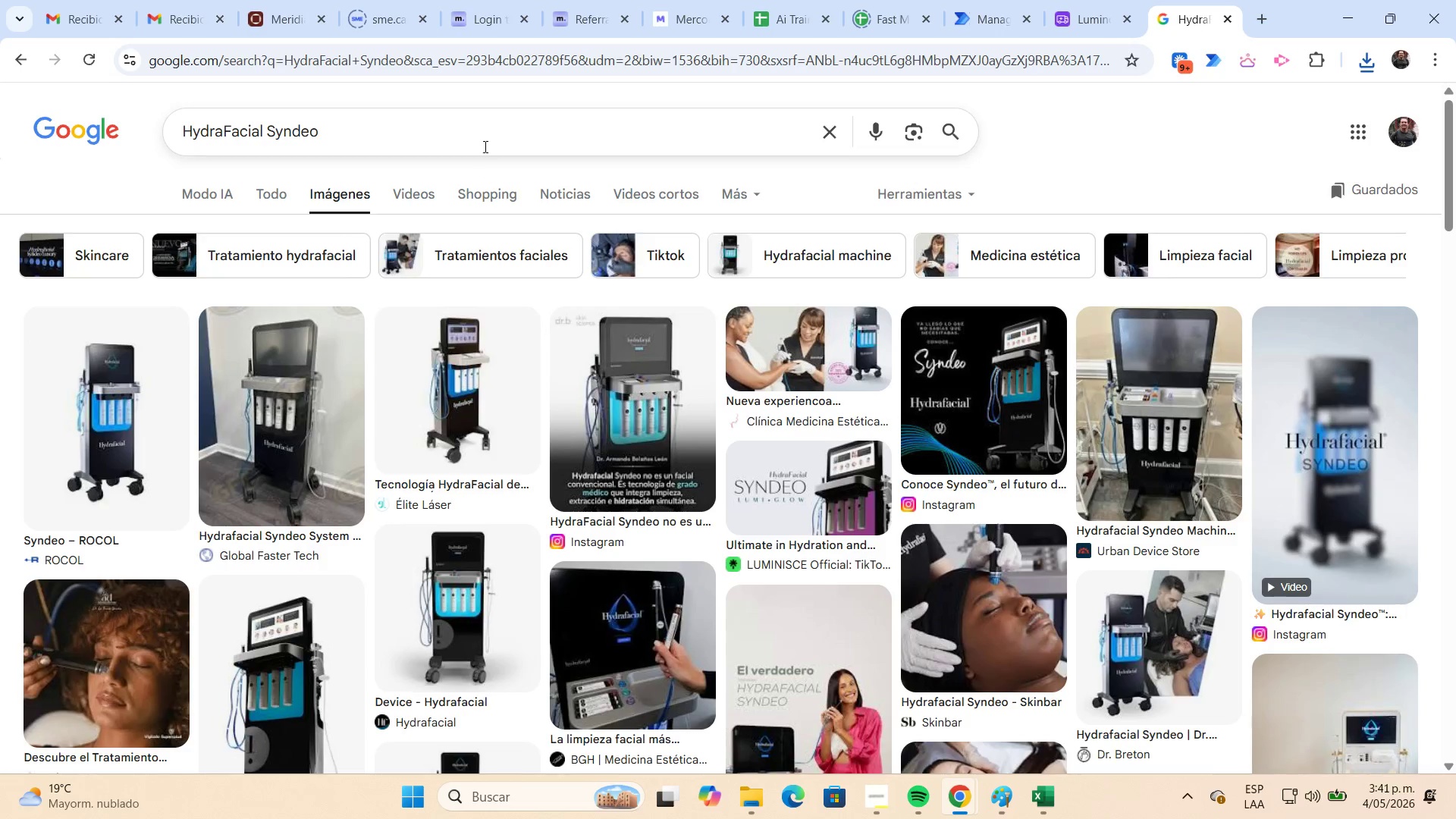 
left_click([483, 138])
 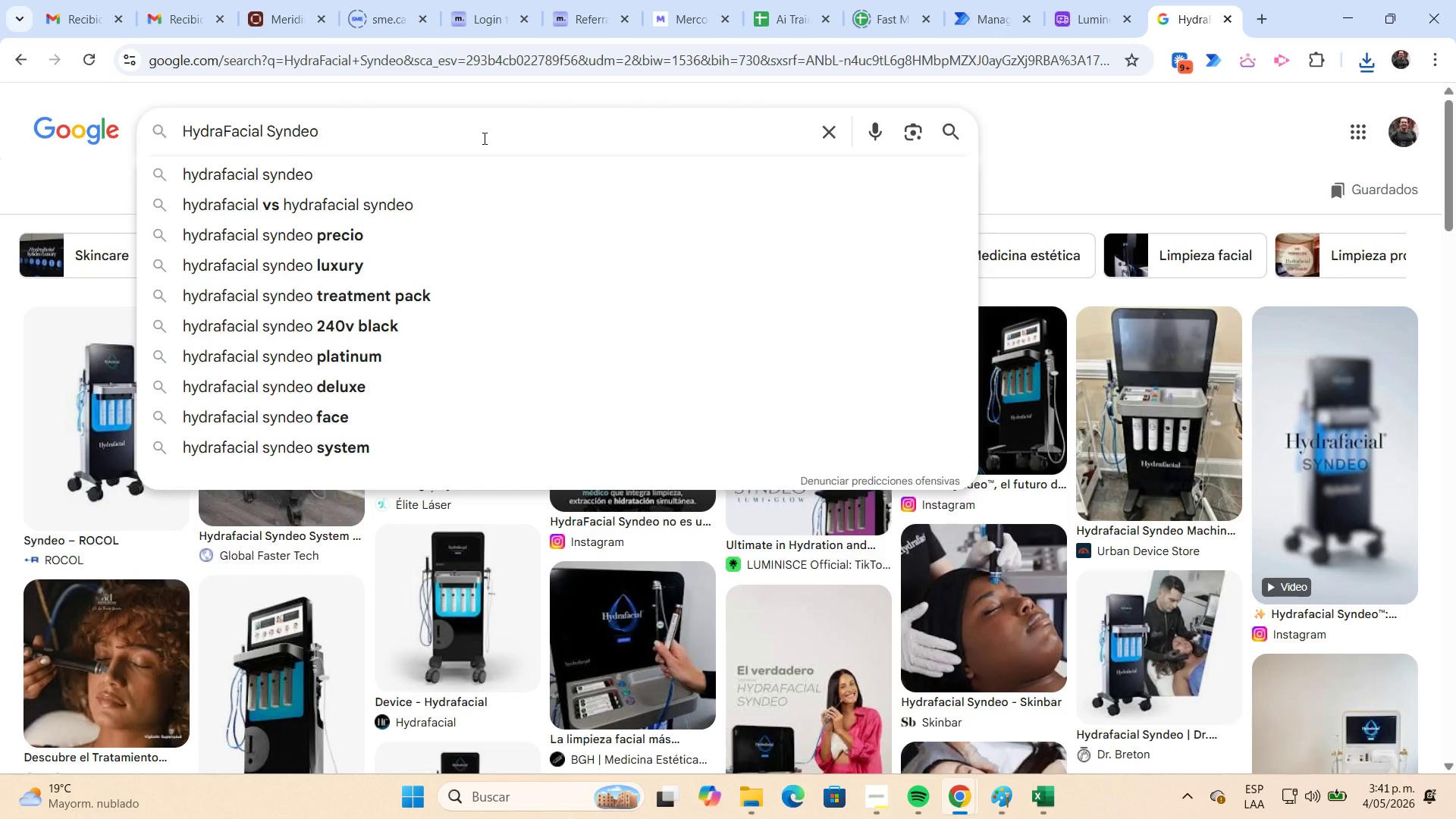 
key(Shift+Home)
 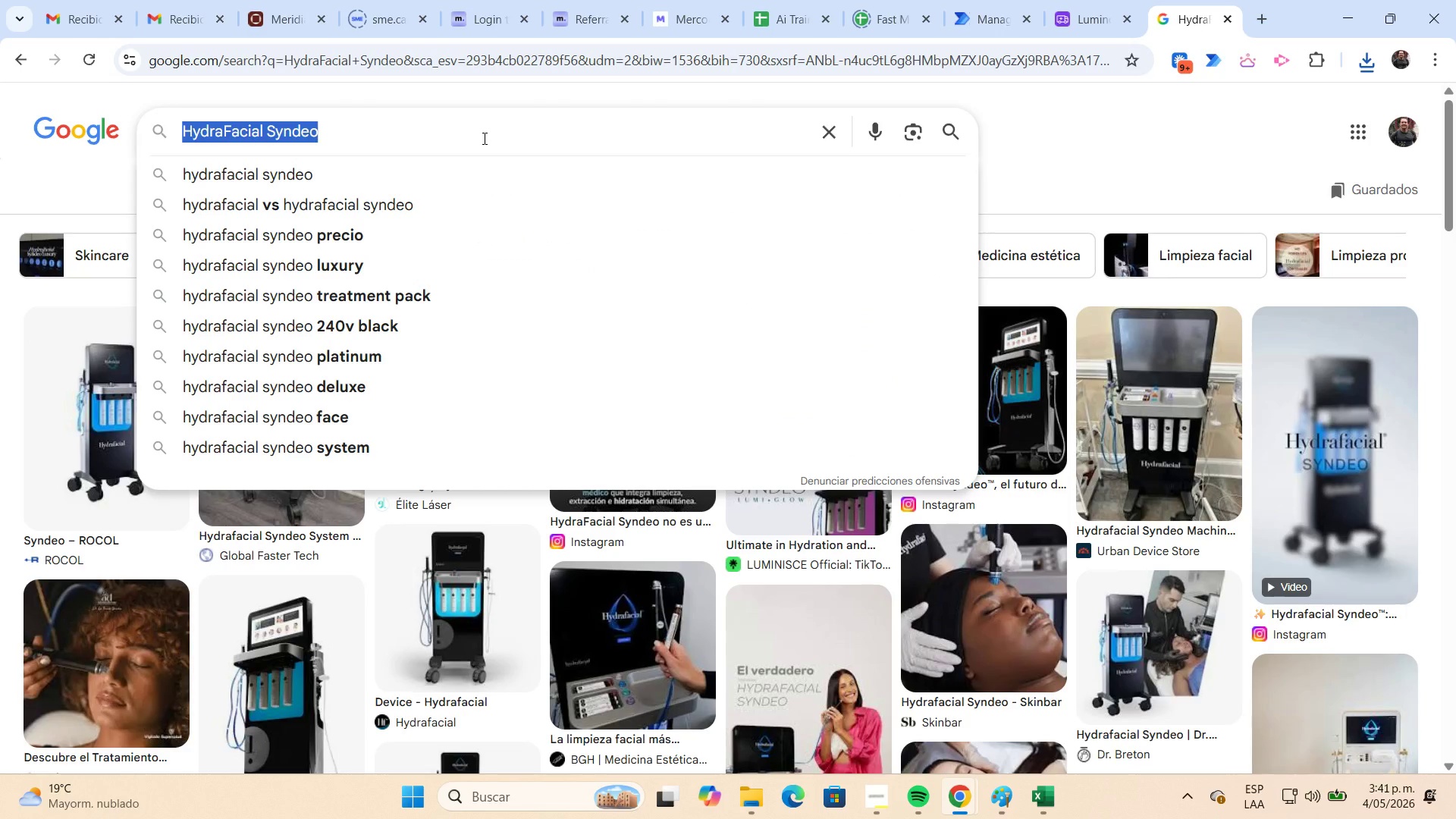 
key(Control+V)
 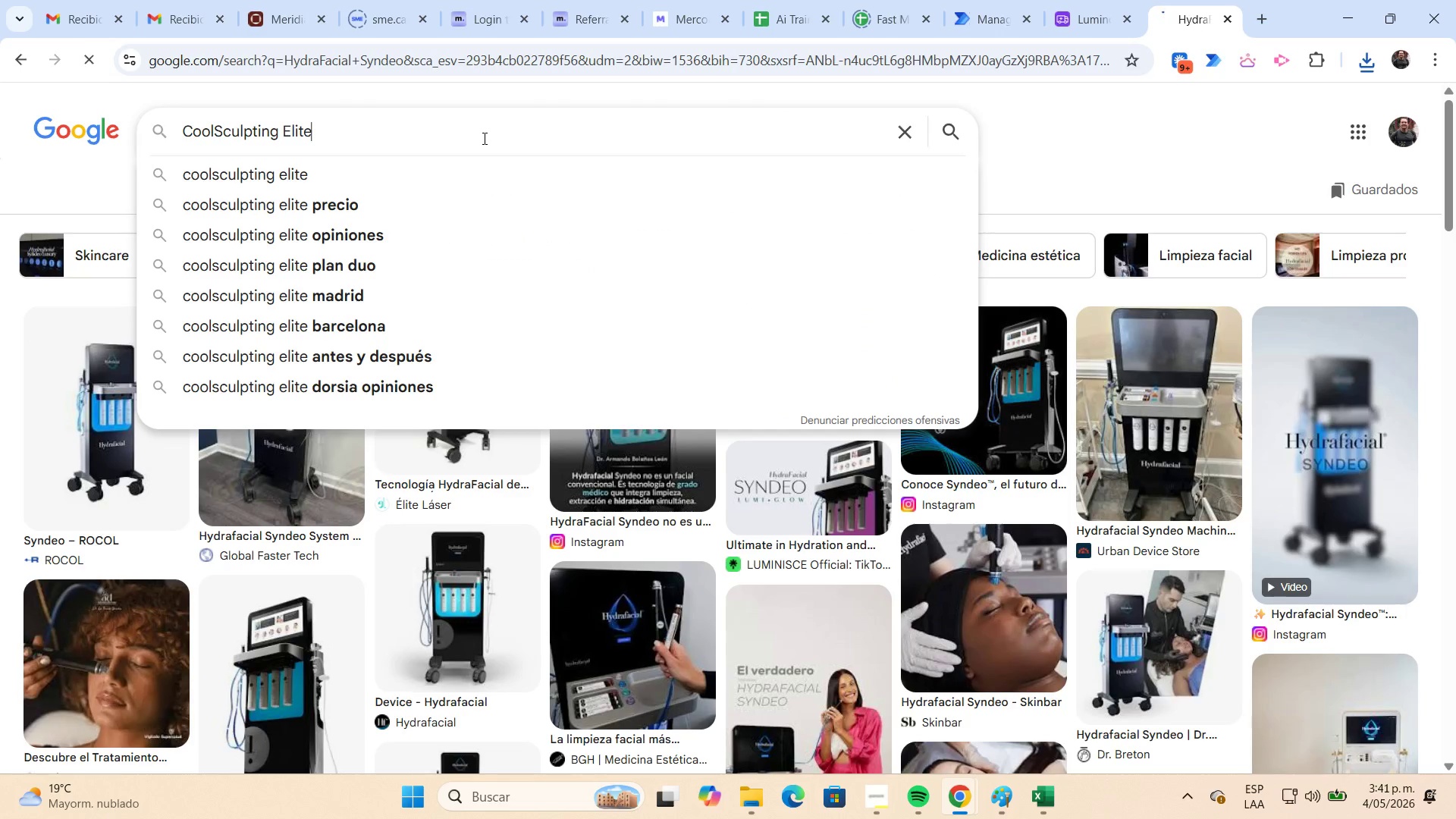 
key(NumpadEnter)
 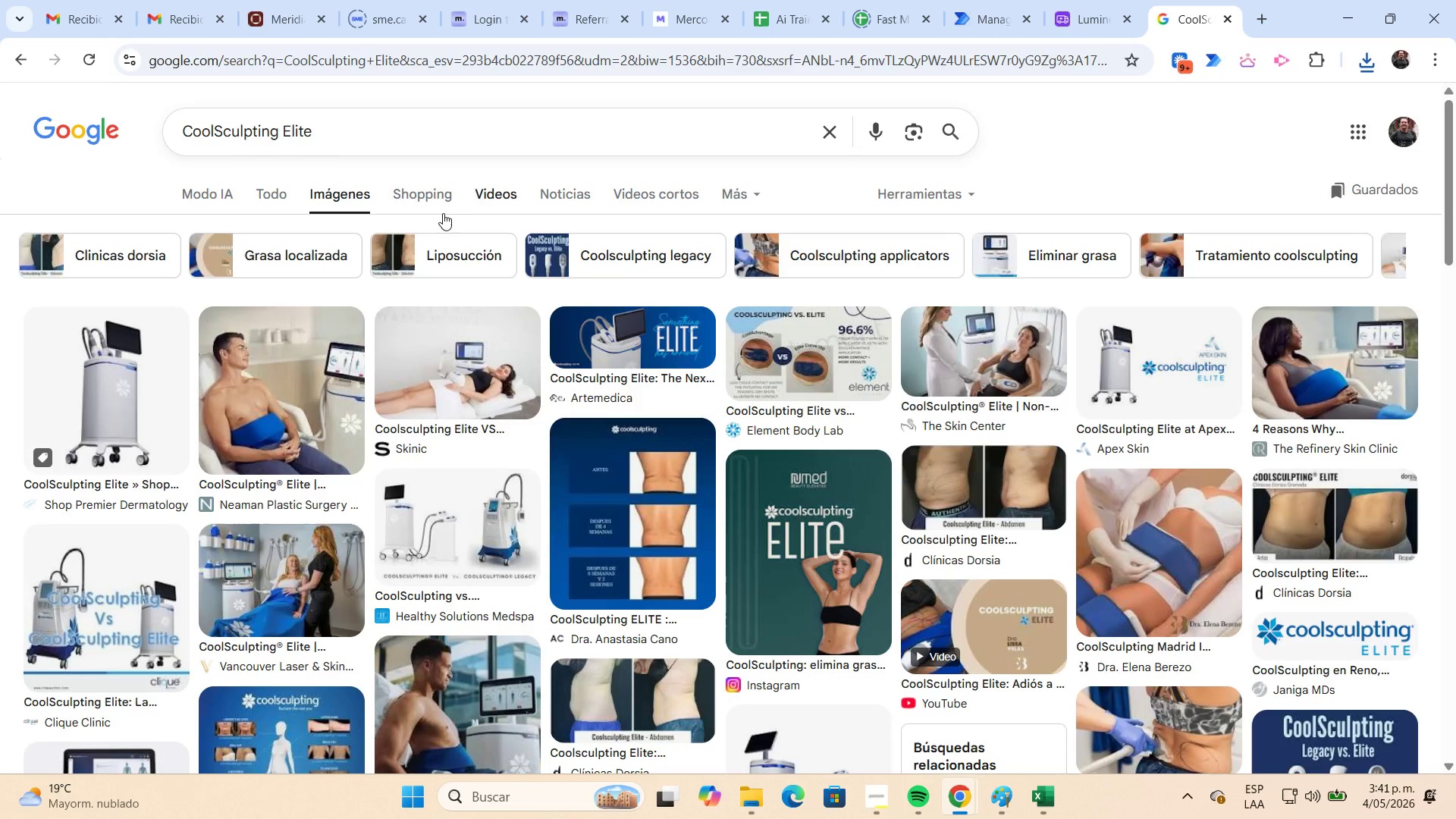 
wait(6.95)
 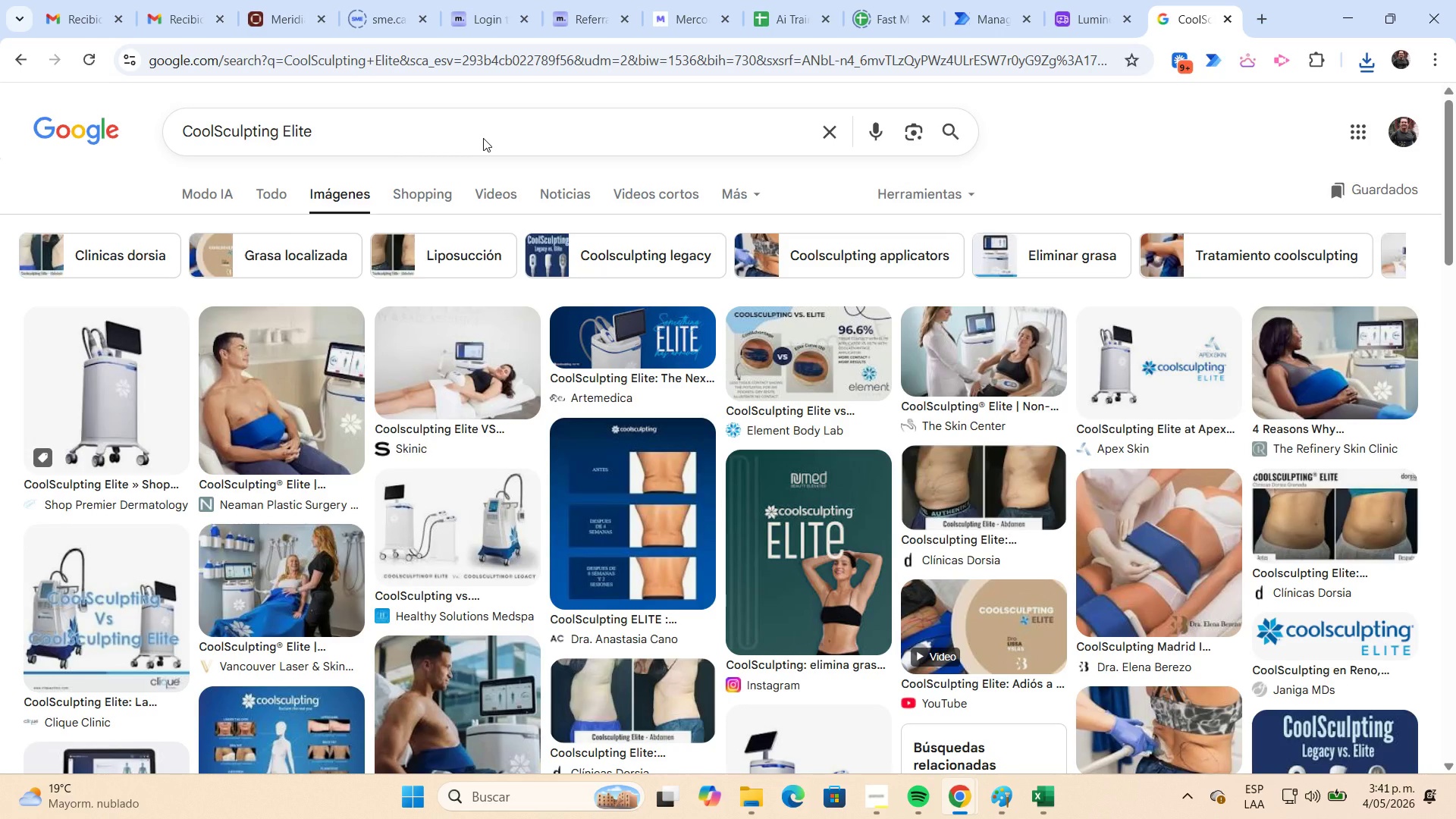 
right_click([279, 388])
 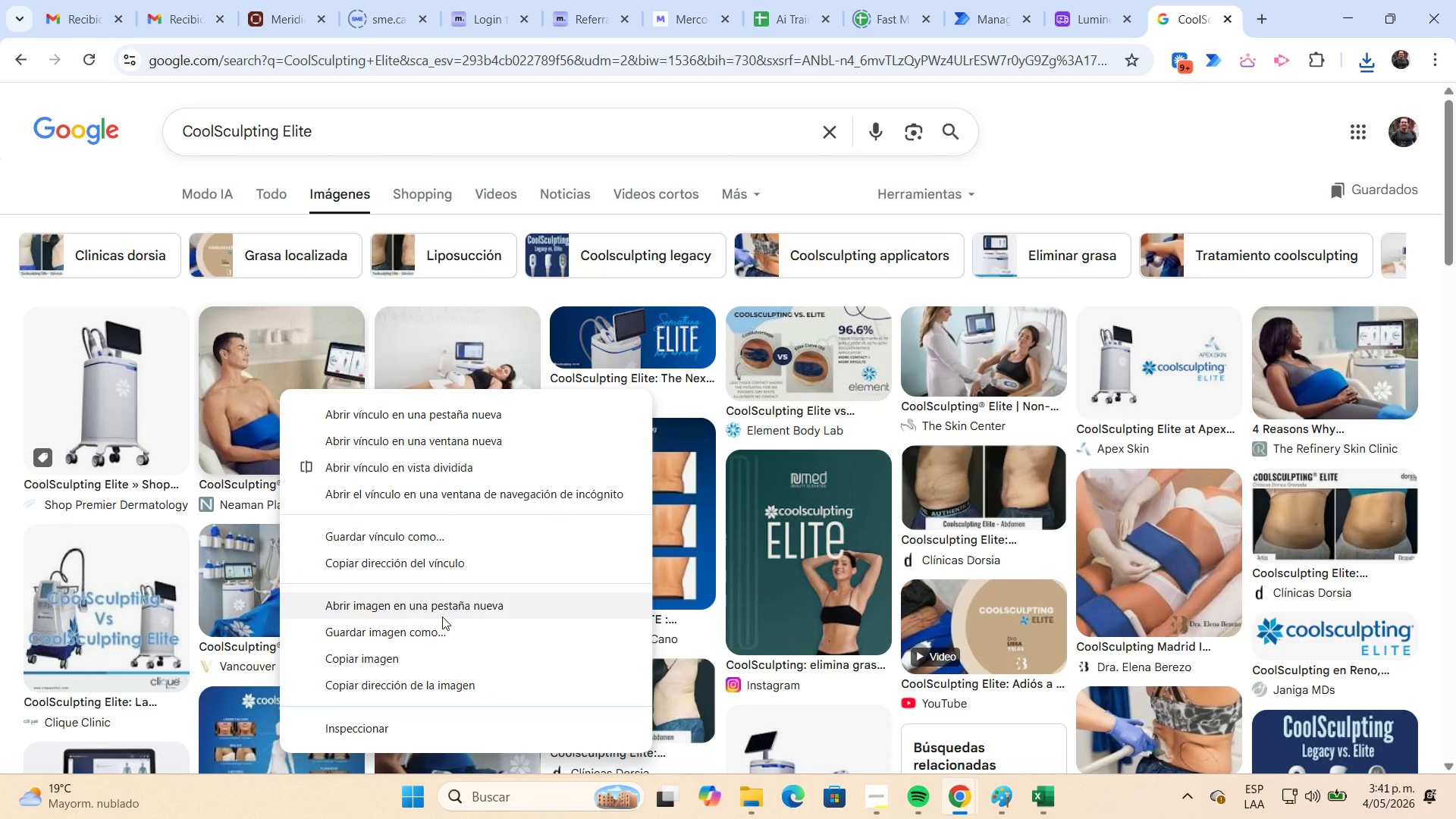 
left_click([440, 628])
 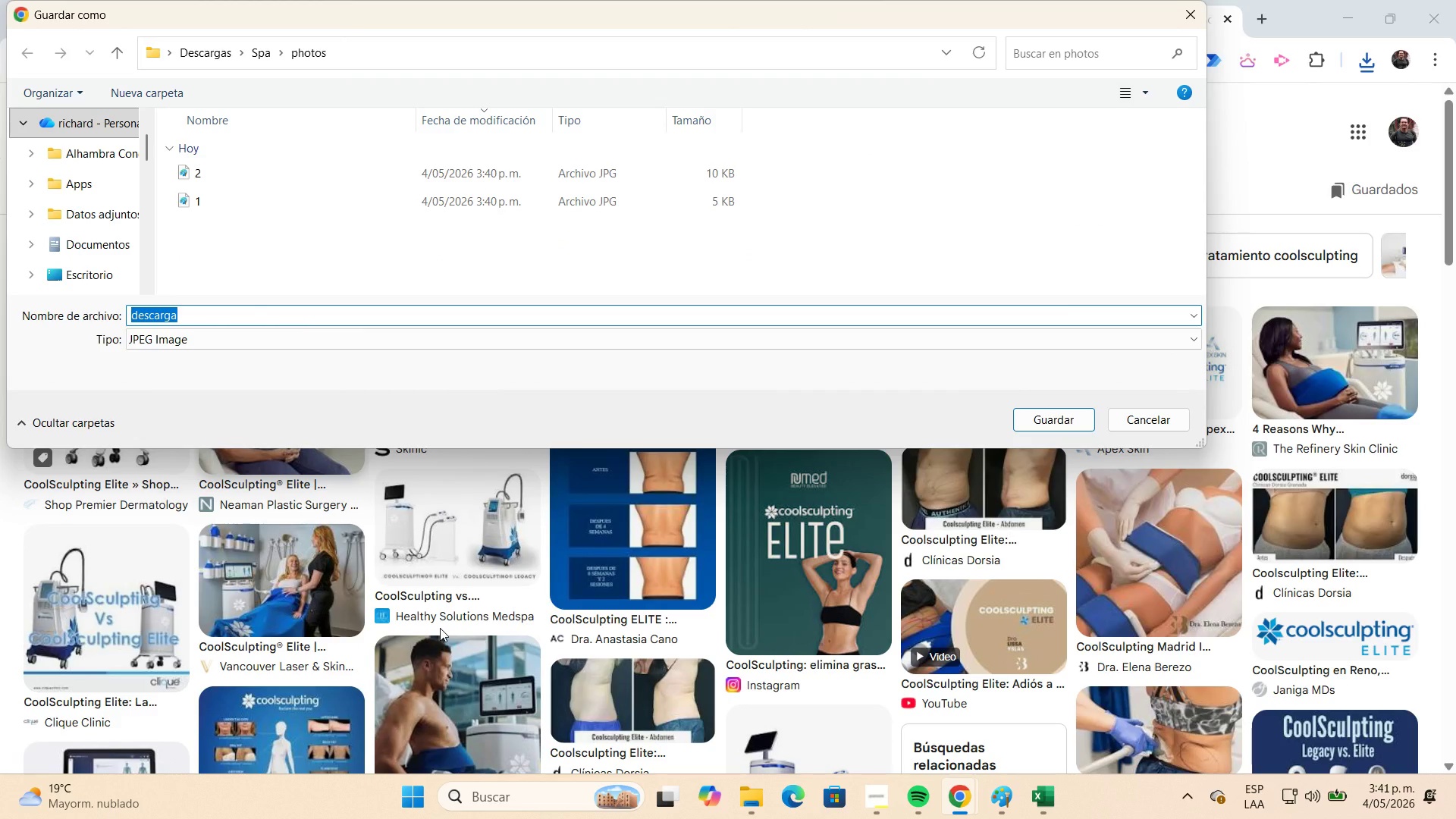 
key(Numpad3)
 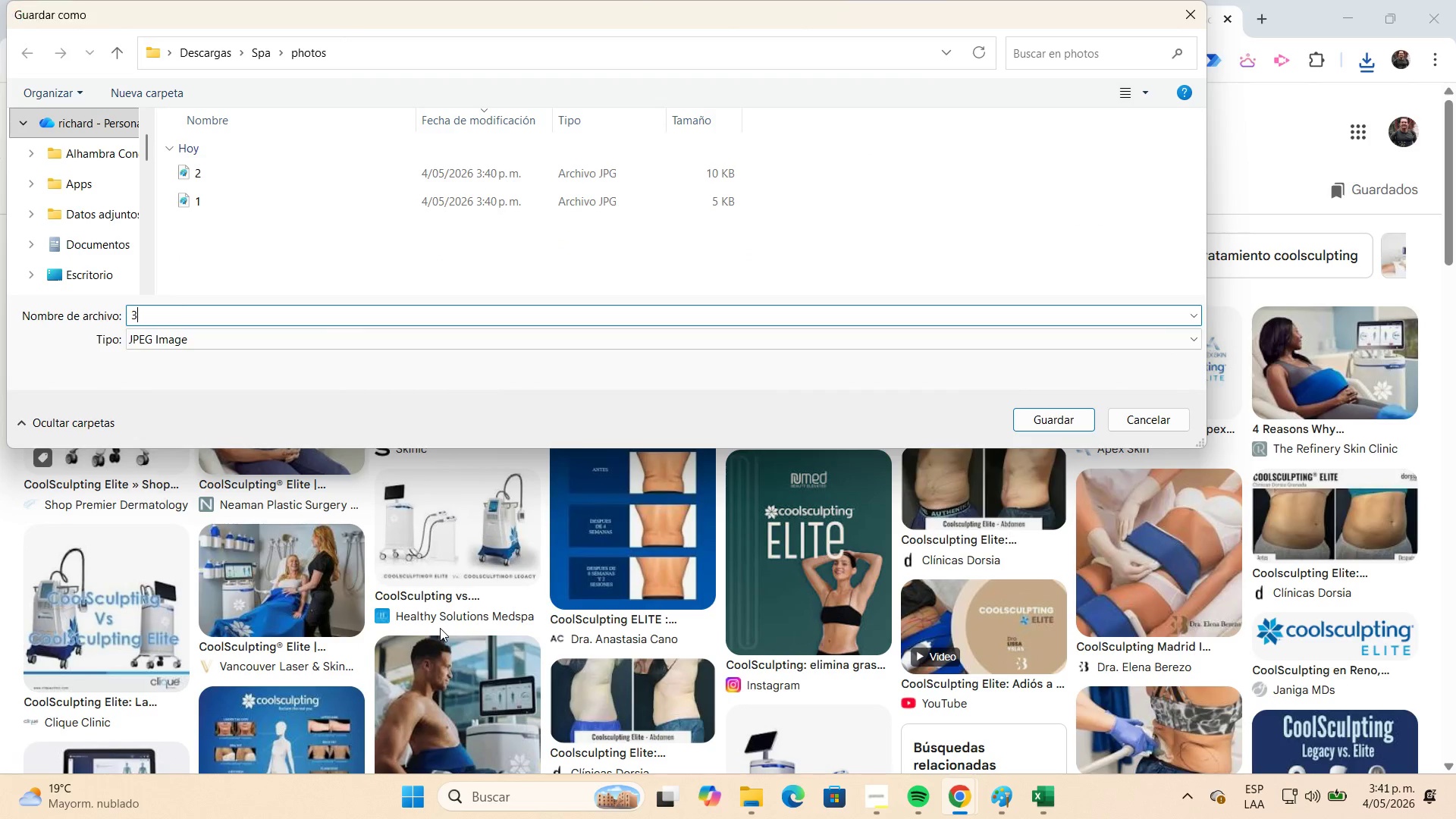 
key(NumpadEnter)
 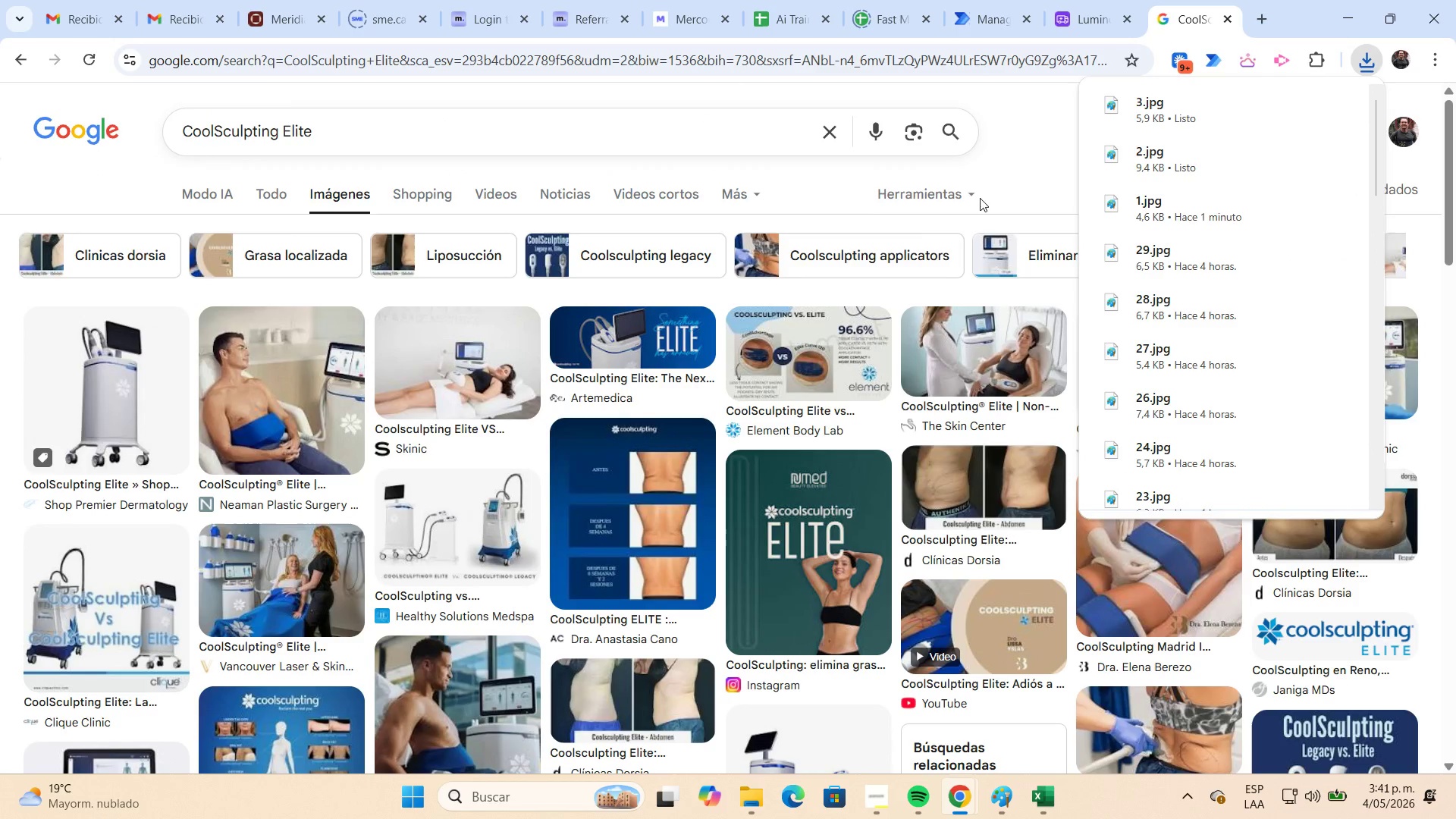 
left_click([1084, 30])
 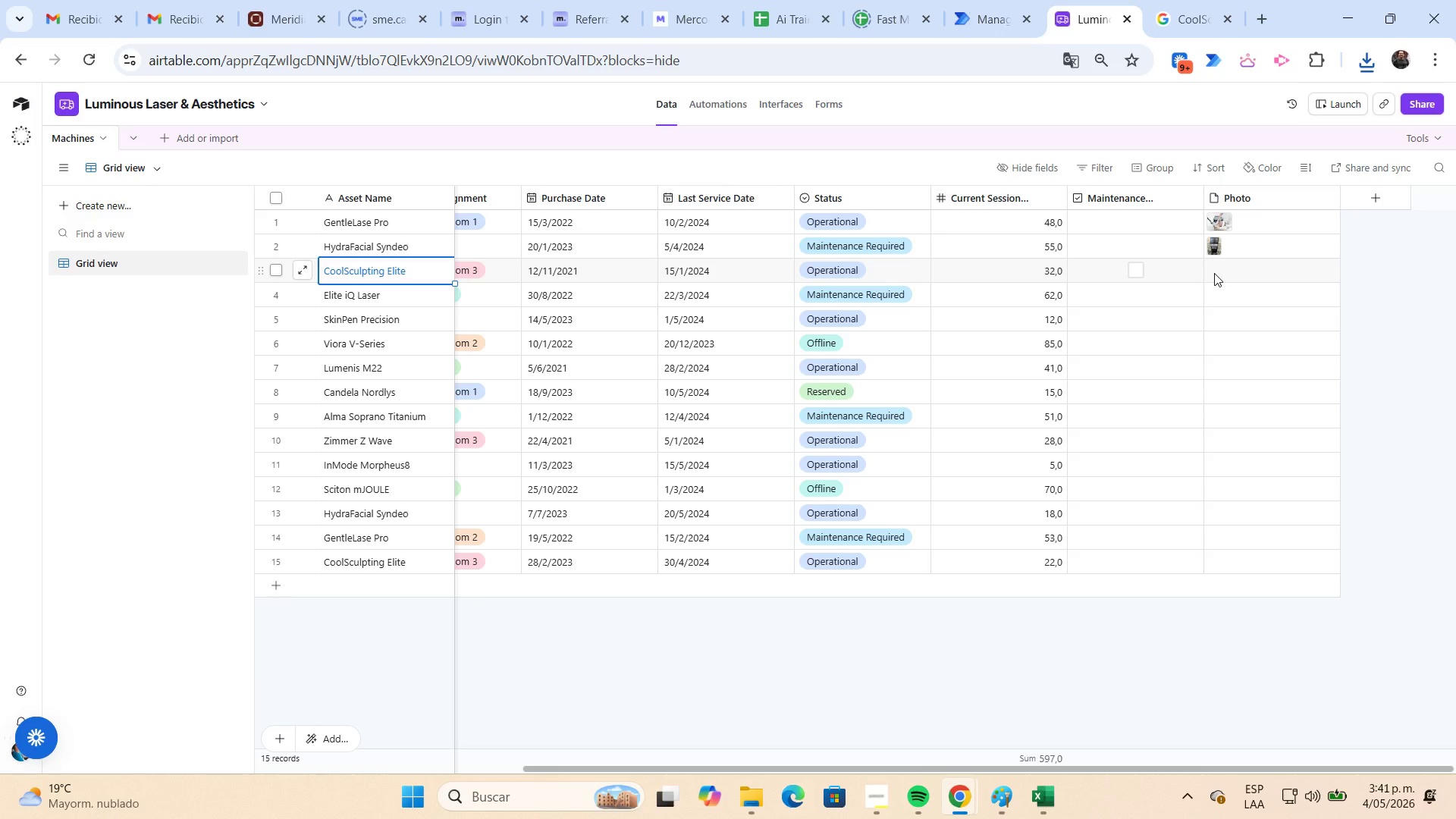 
double_click([1214, 273])
 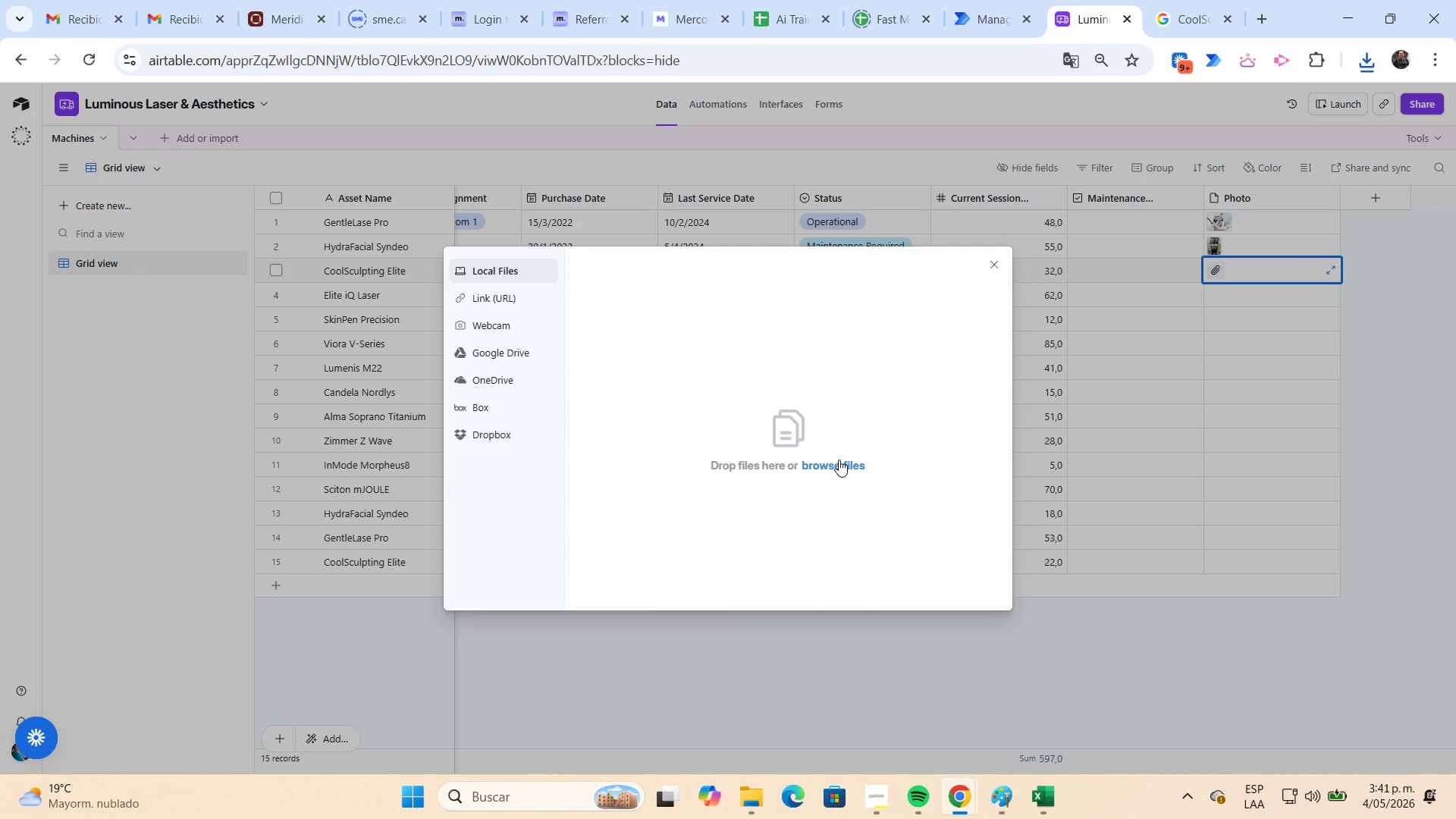 
left_click([830, 471])
 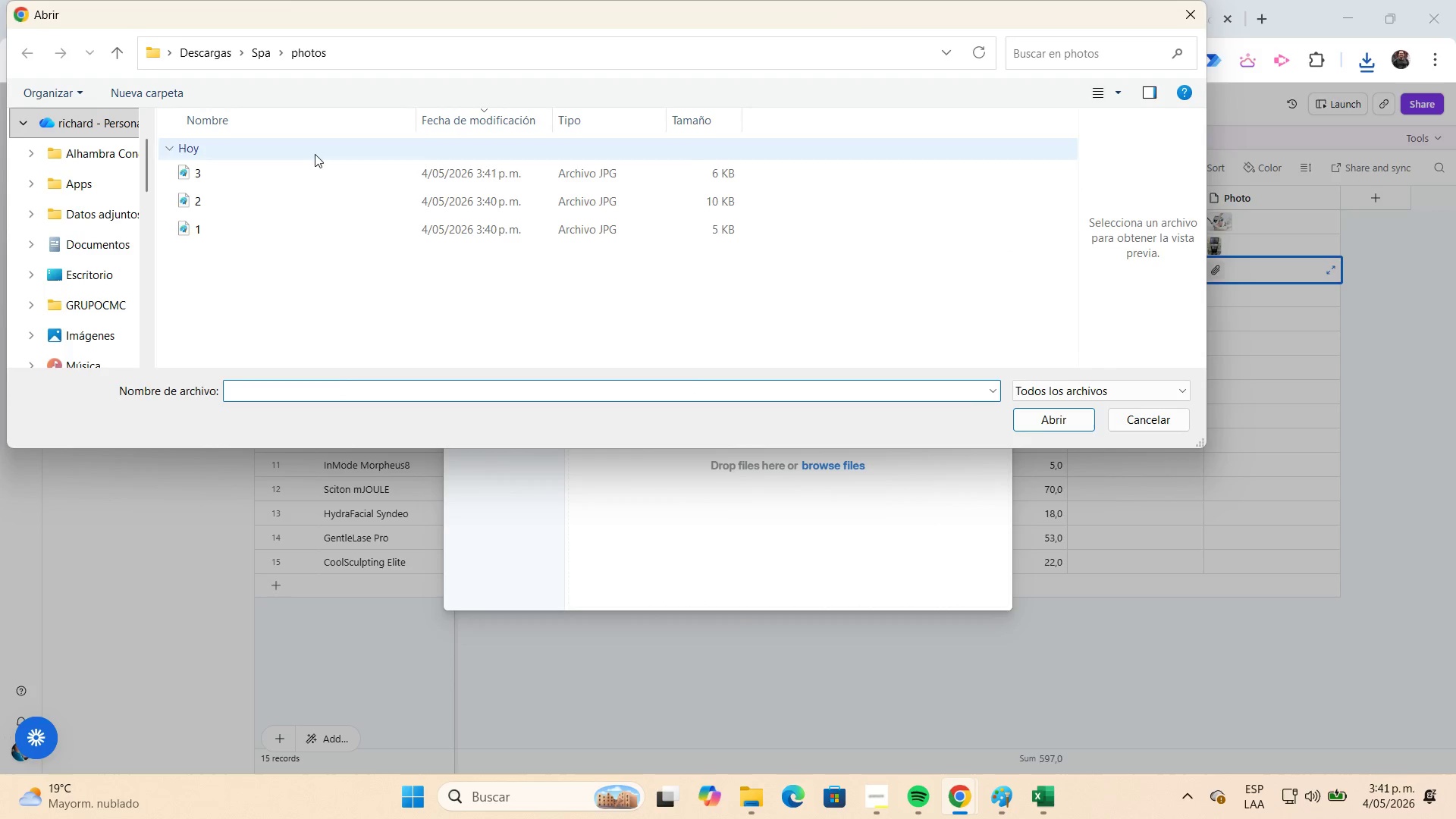 
left_click([312, 173])
 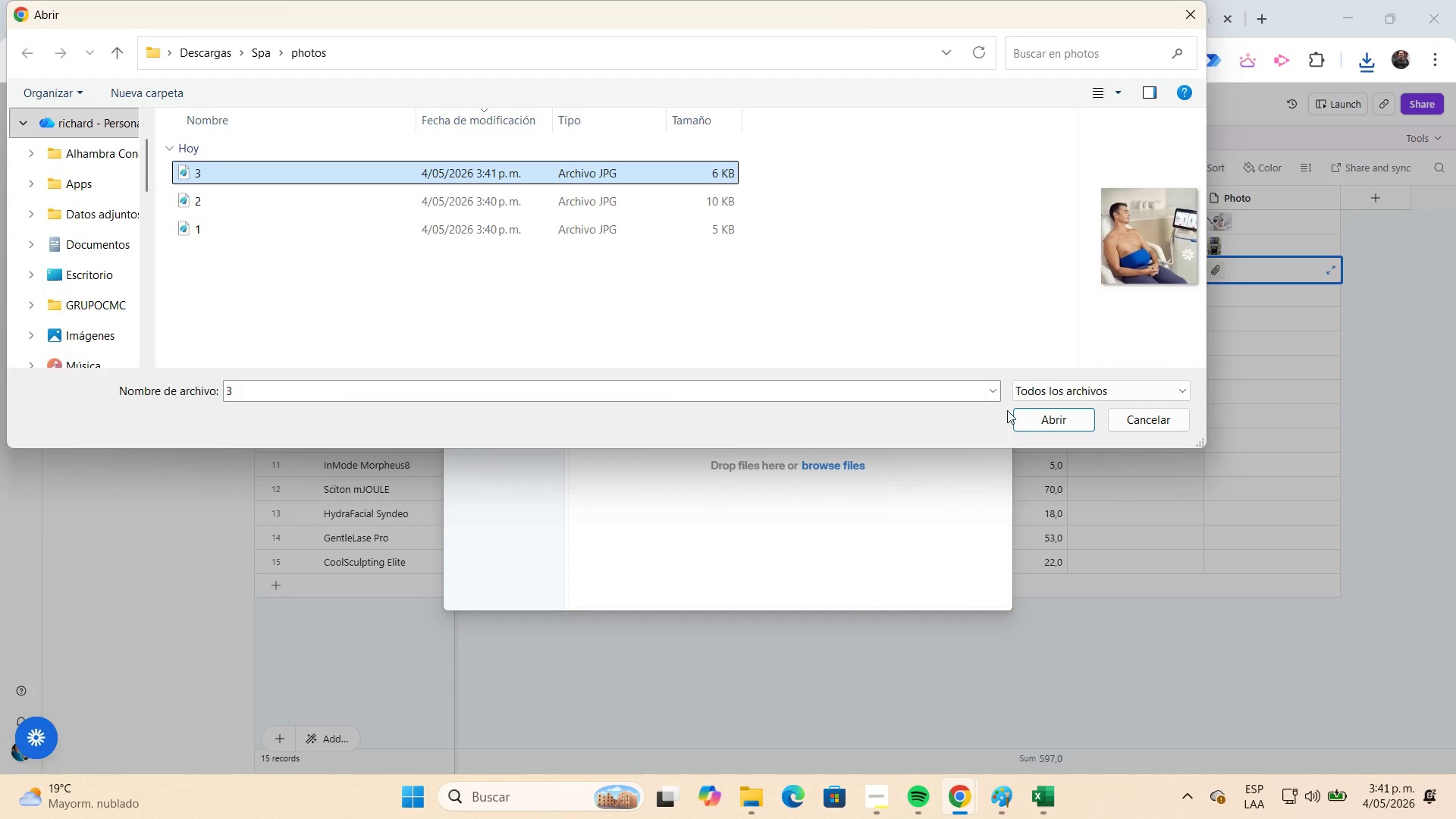 
left_click([1021, 419])
 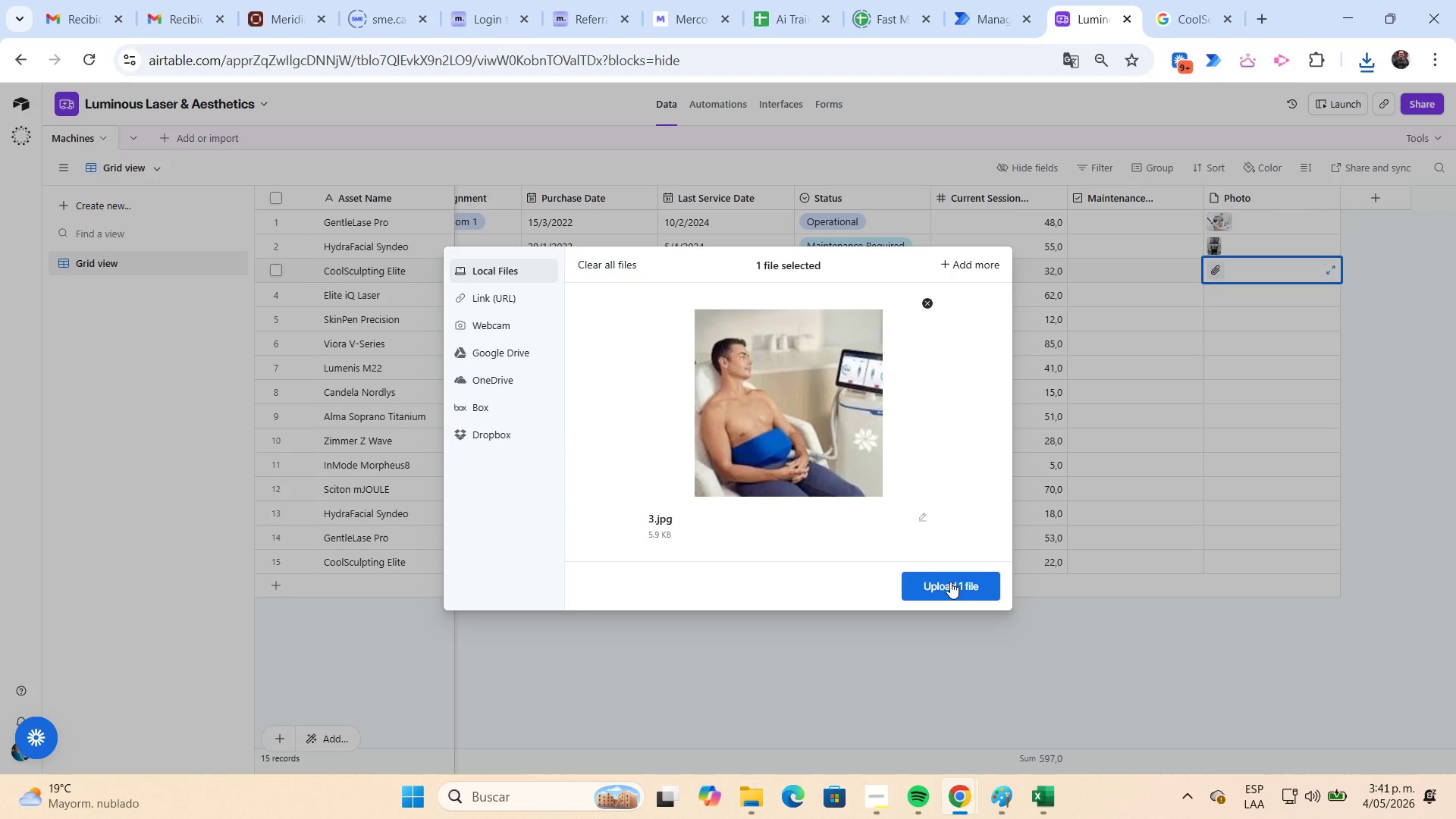 
left_click([951, 582])
 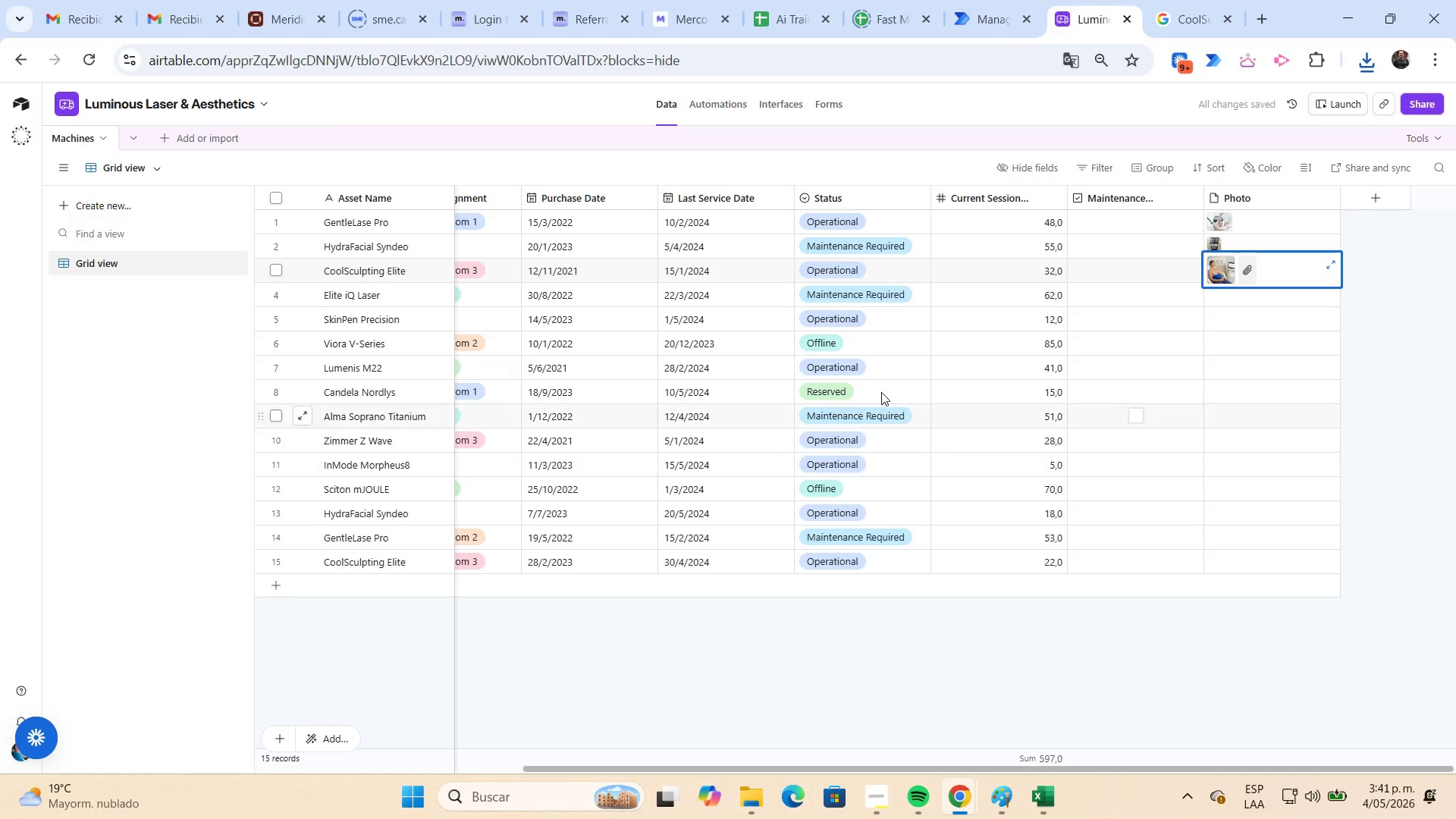 
wait(6.77)
 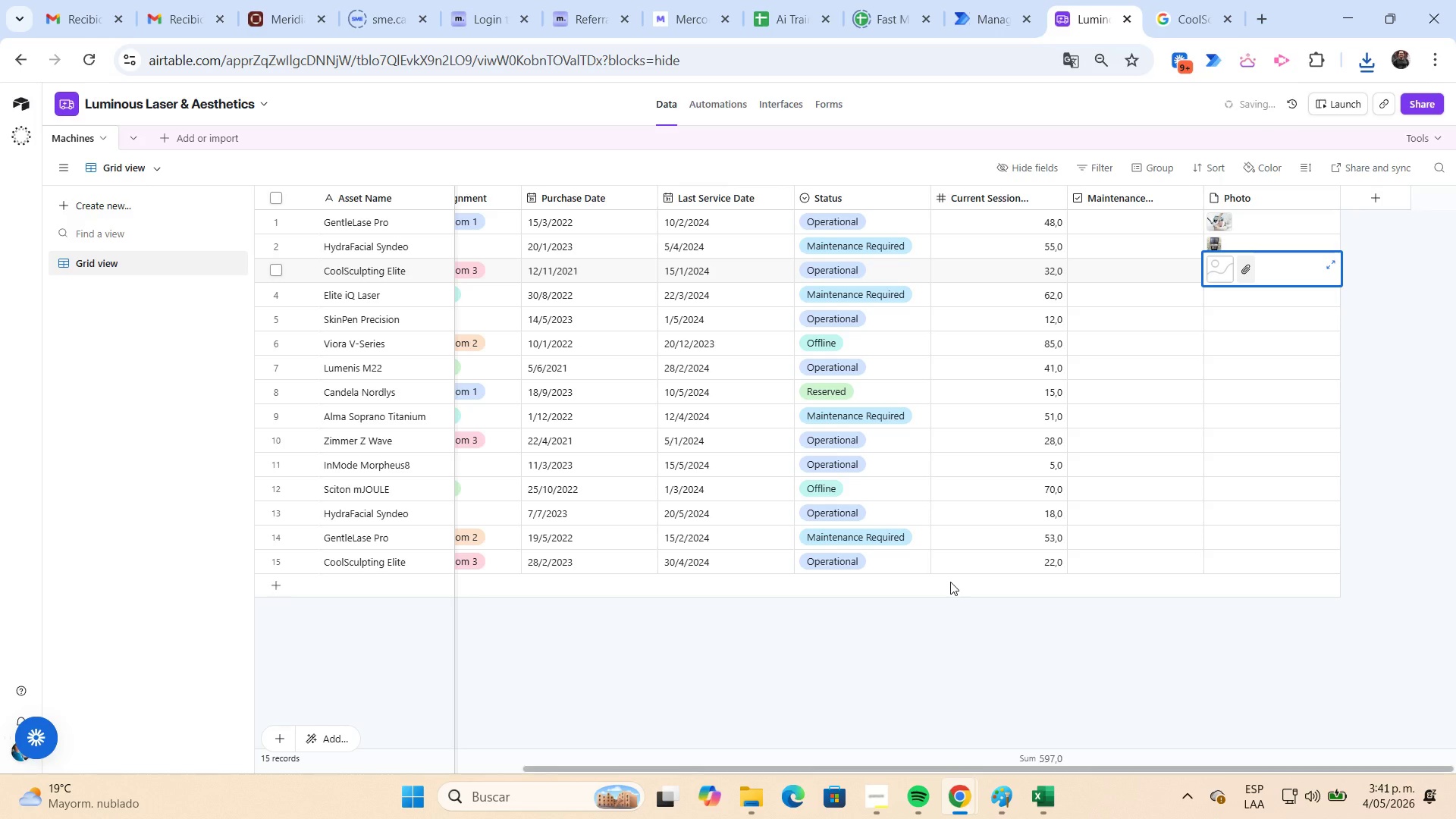 
left_click([378, 292])
 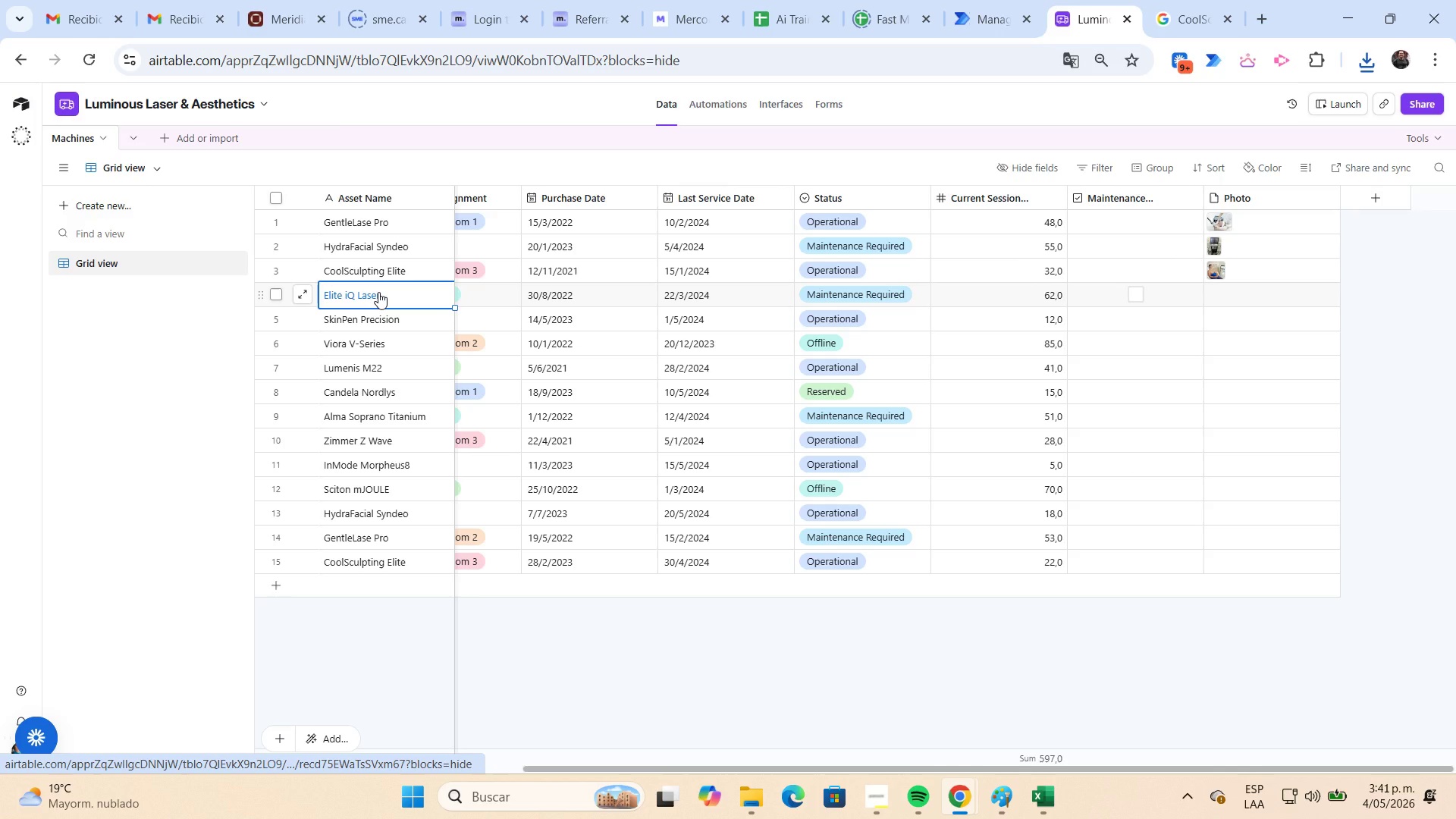 
key(Control+C)
 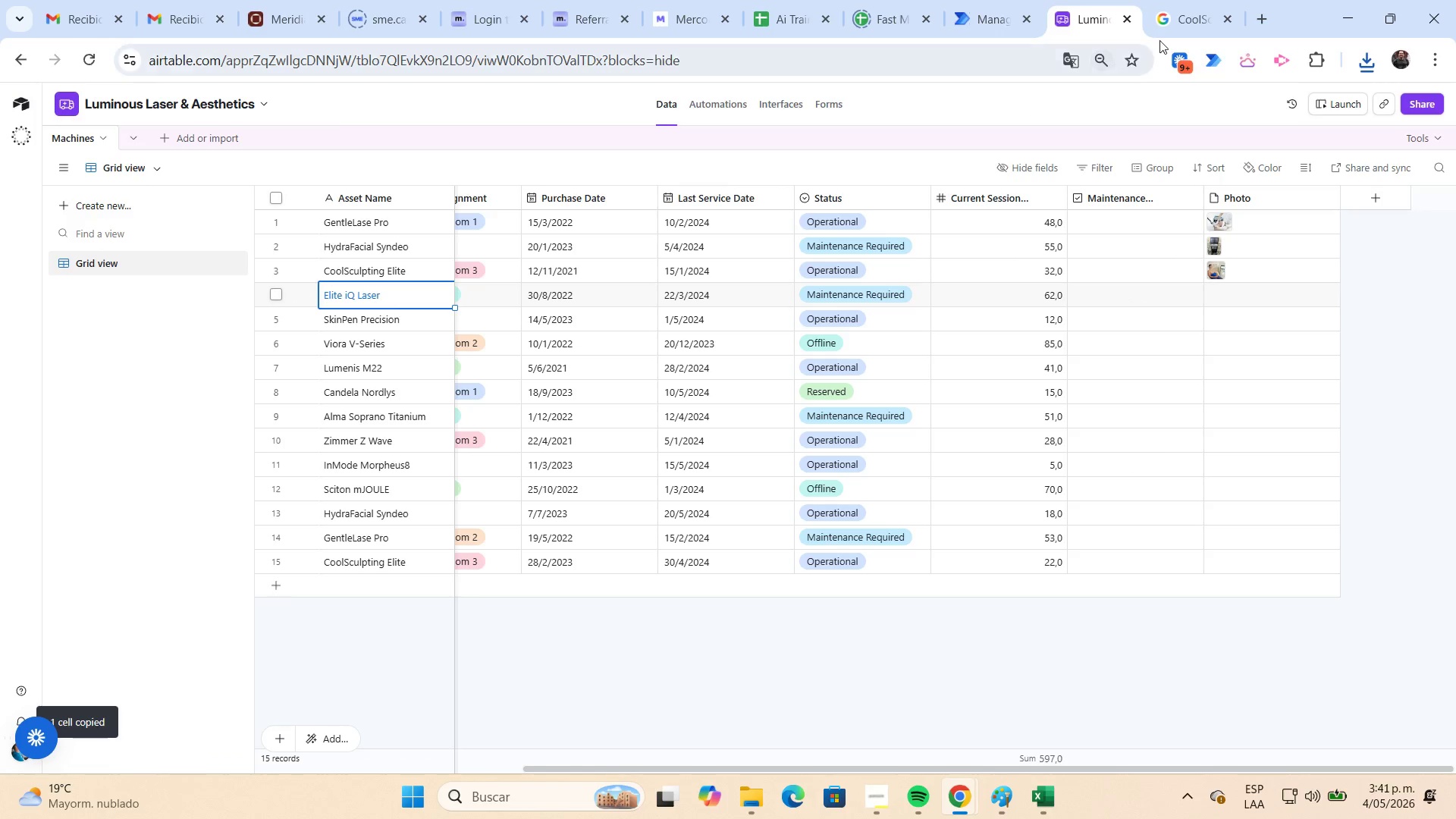 
left_click([1181, 24])
 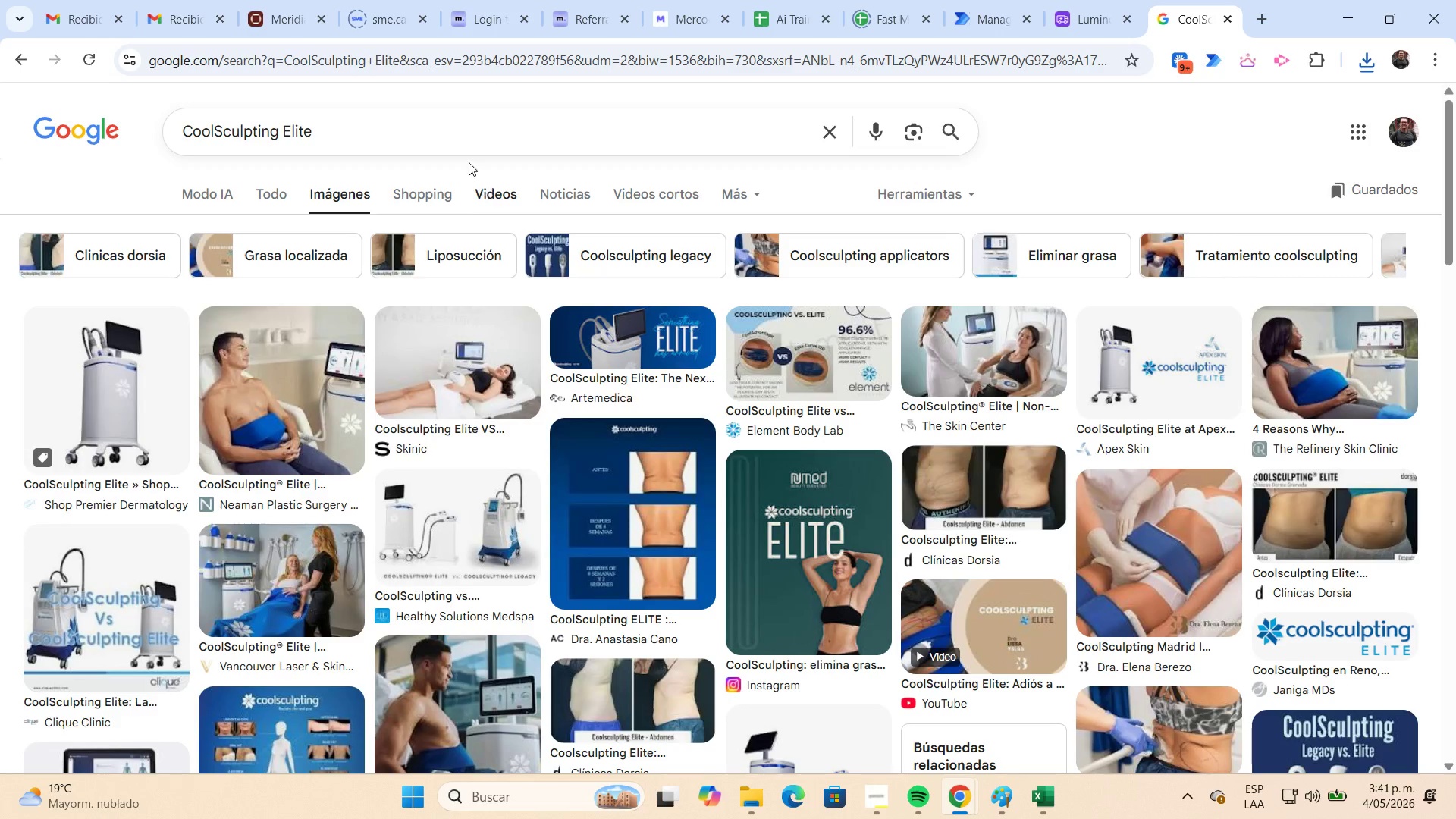 
left_click([450, 146])
 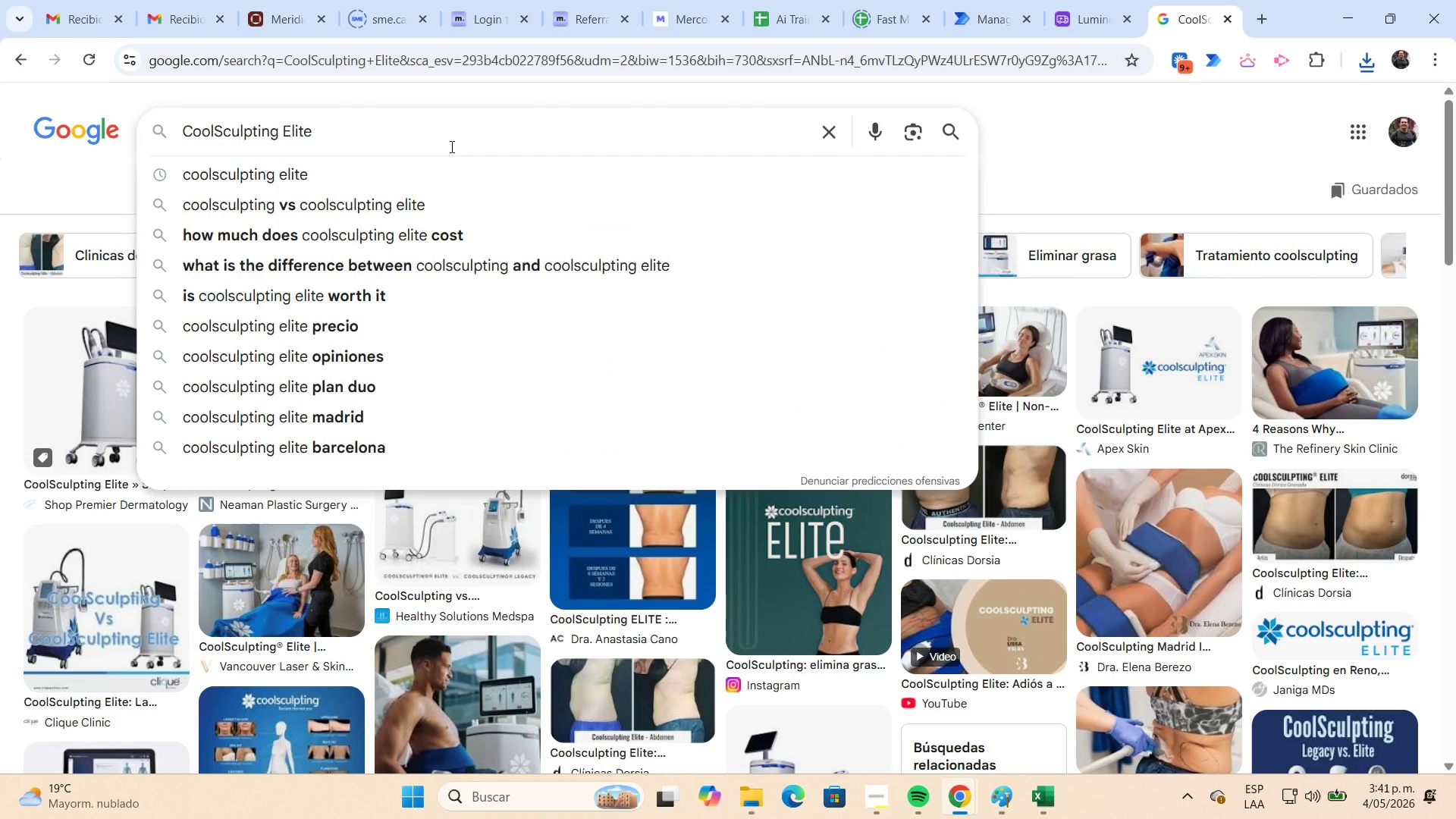 
key(Shift+Home)
 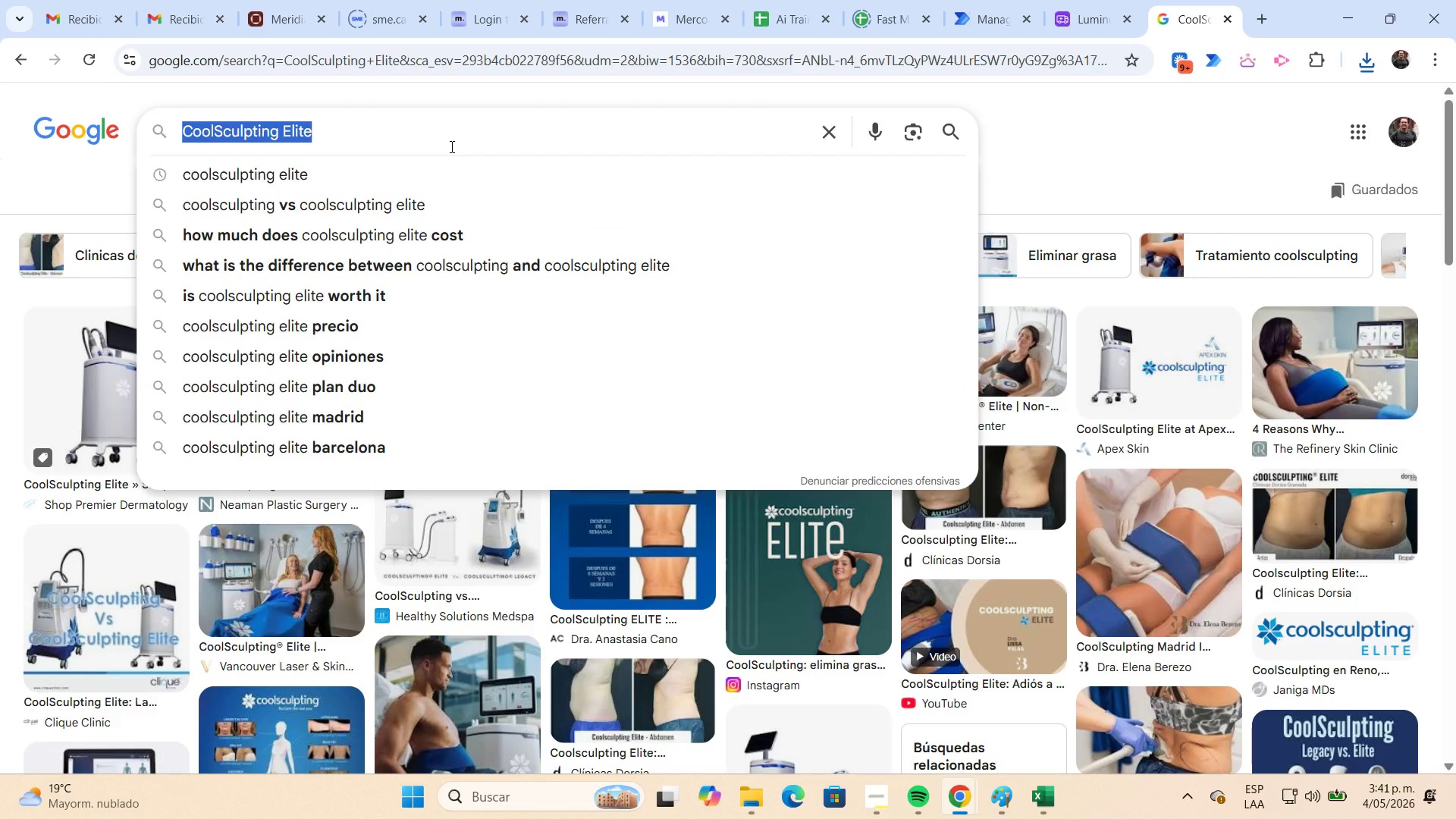 
key(Control+V)
 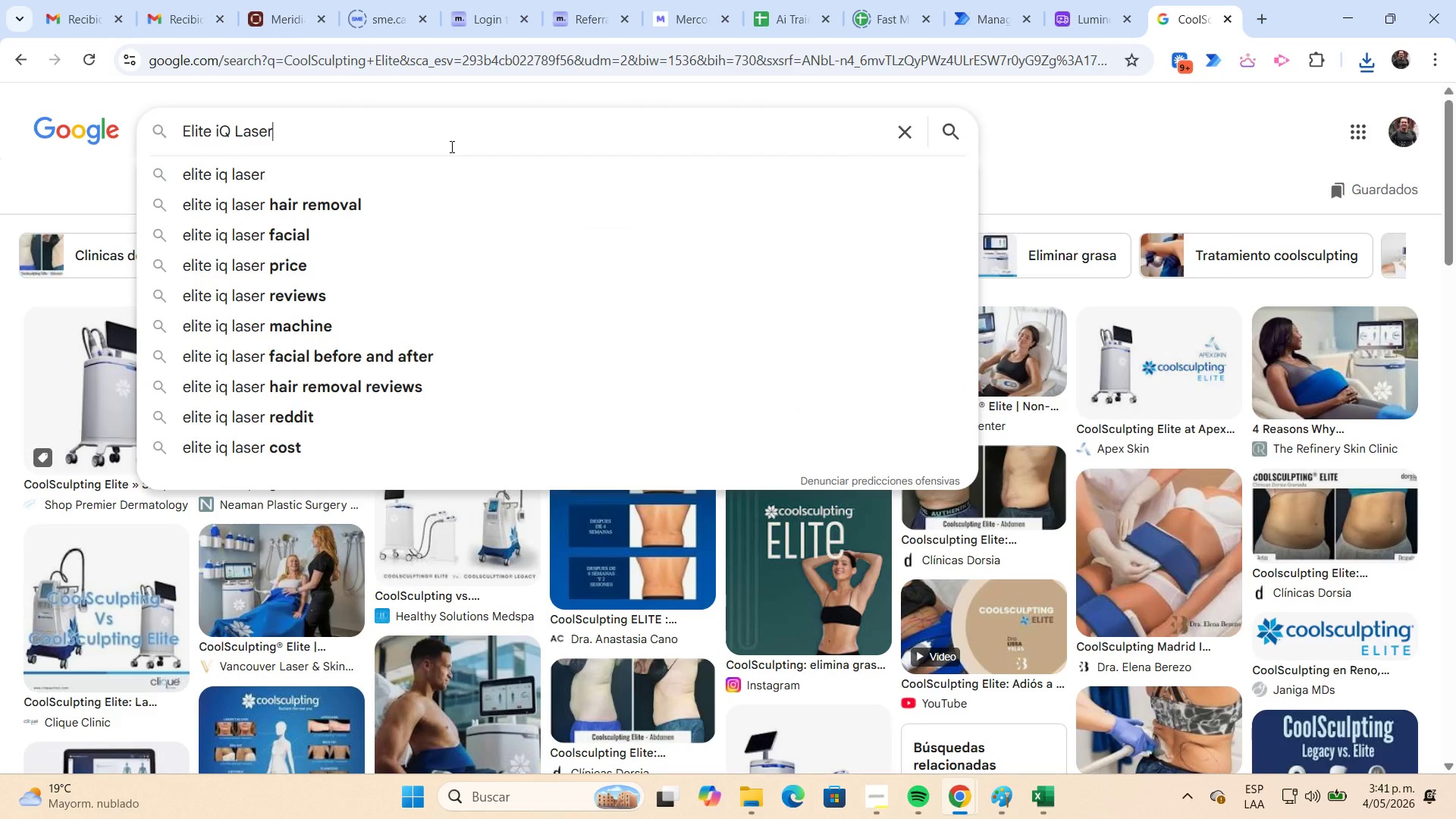 
key(NumpadEnter)
 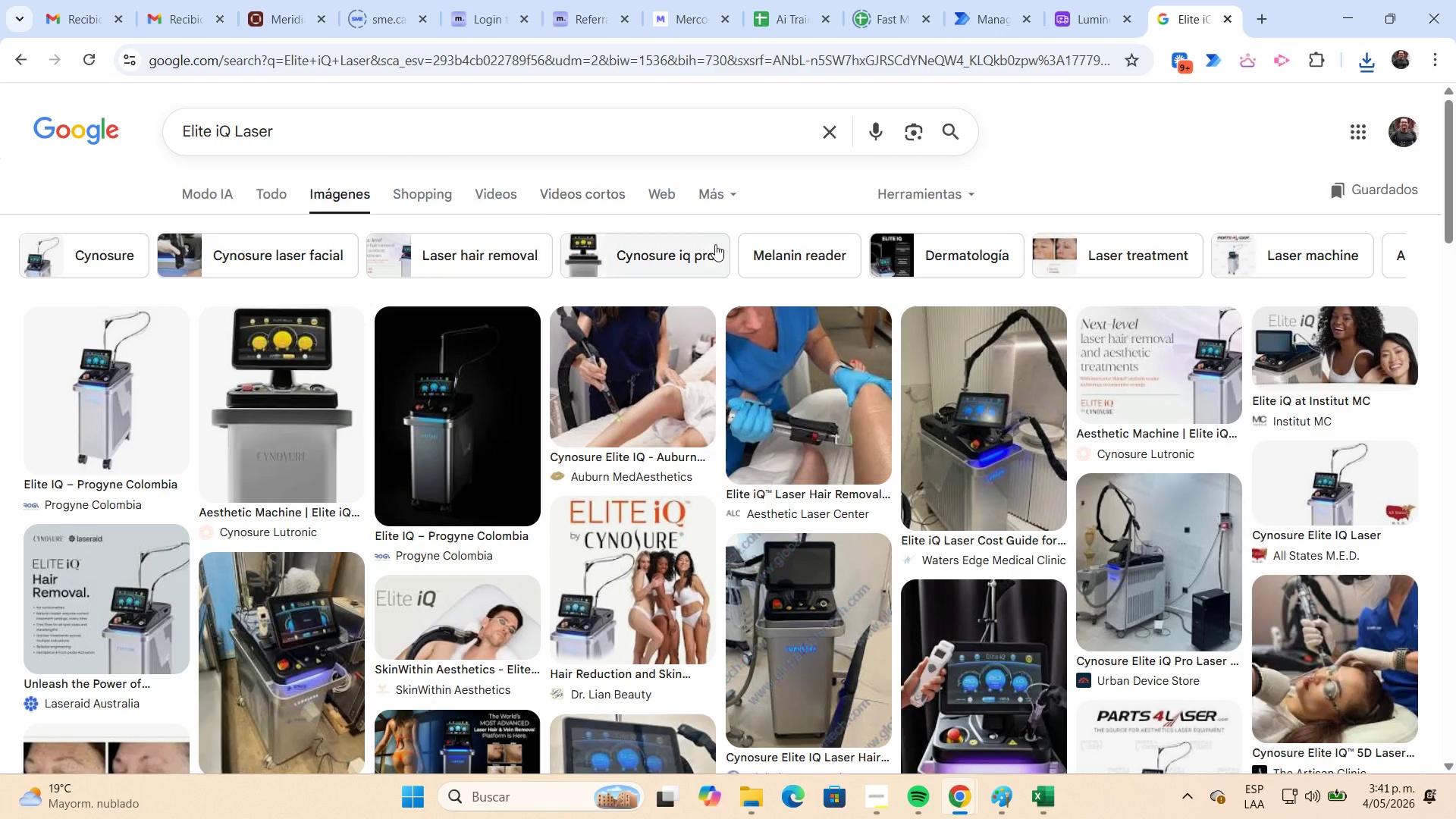 
right_click([943, 357])
 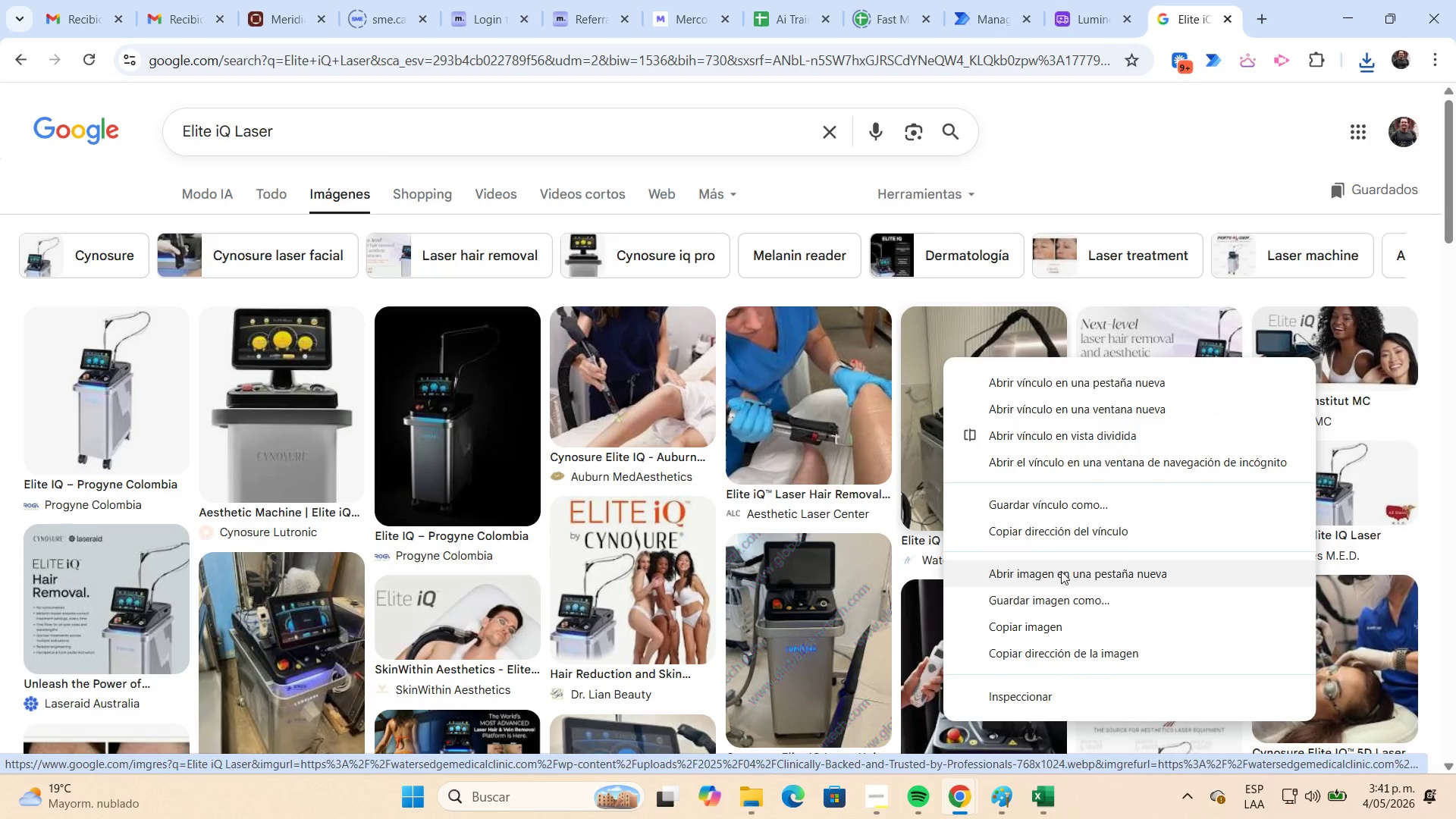 
left_click([1058, 595])
 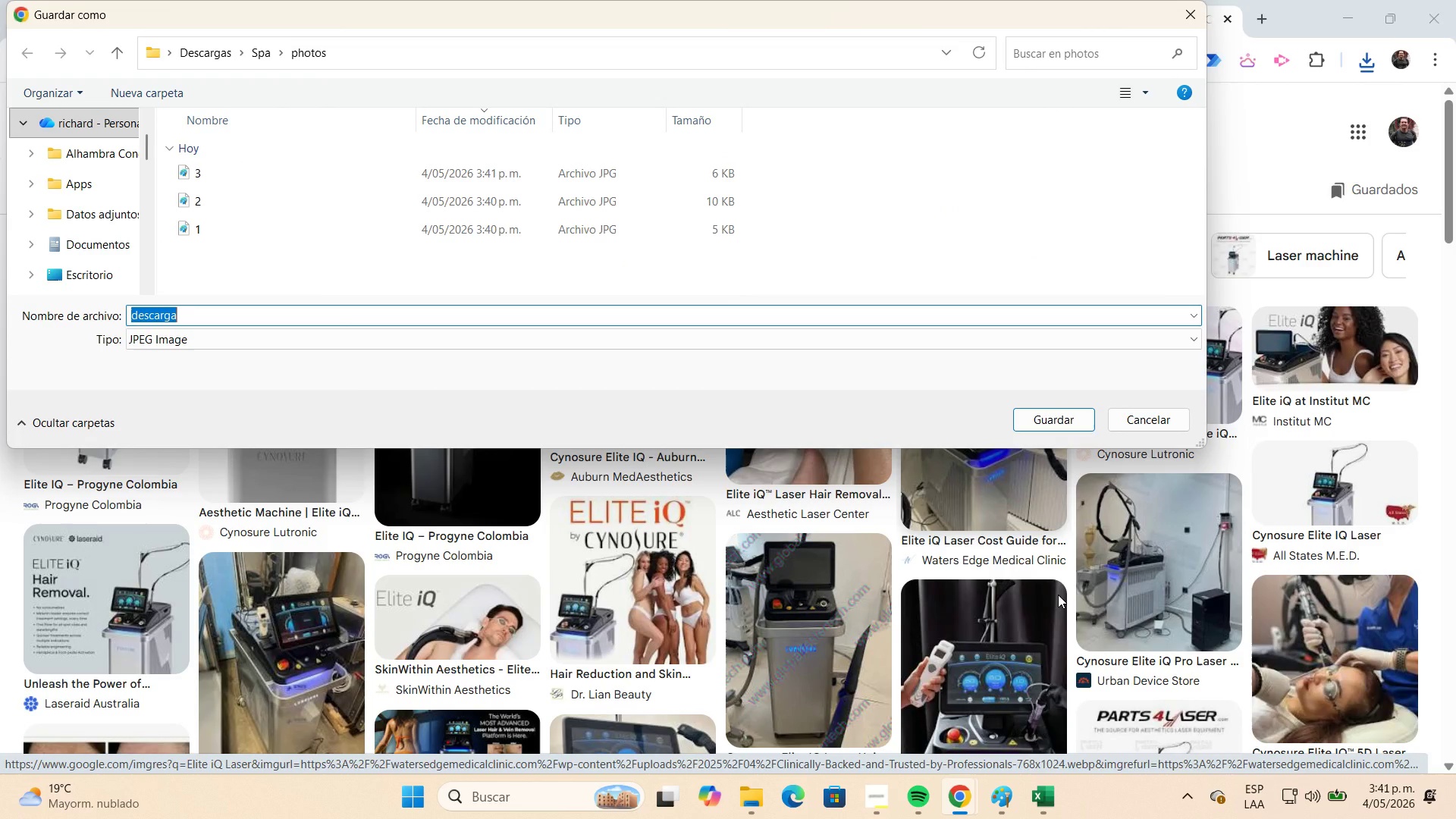 
key(Numpad4)
 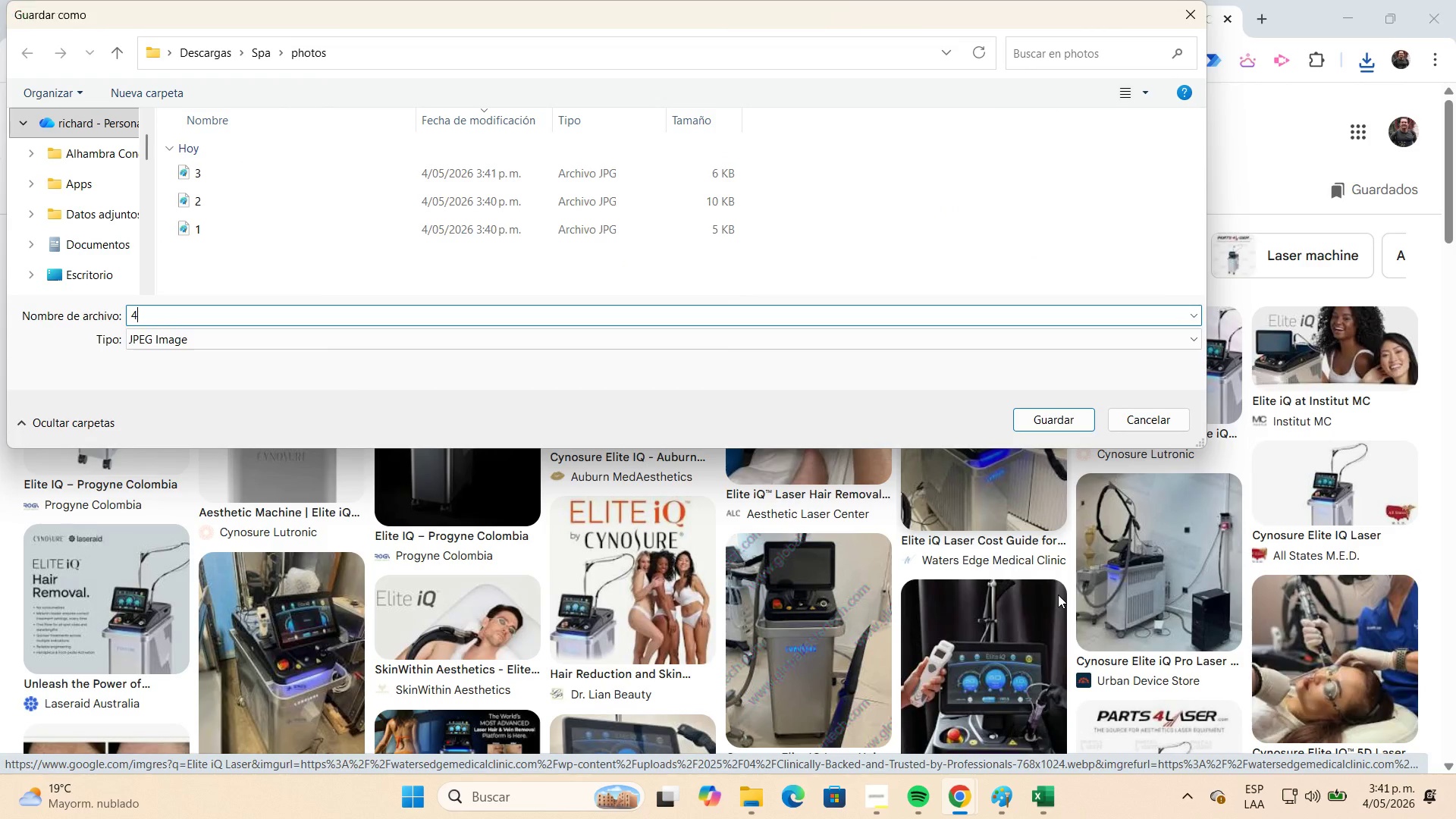 
key(NumpadEnter)
 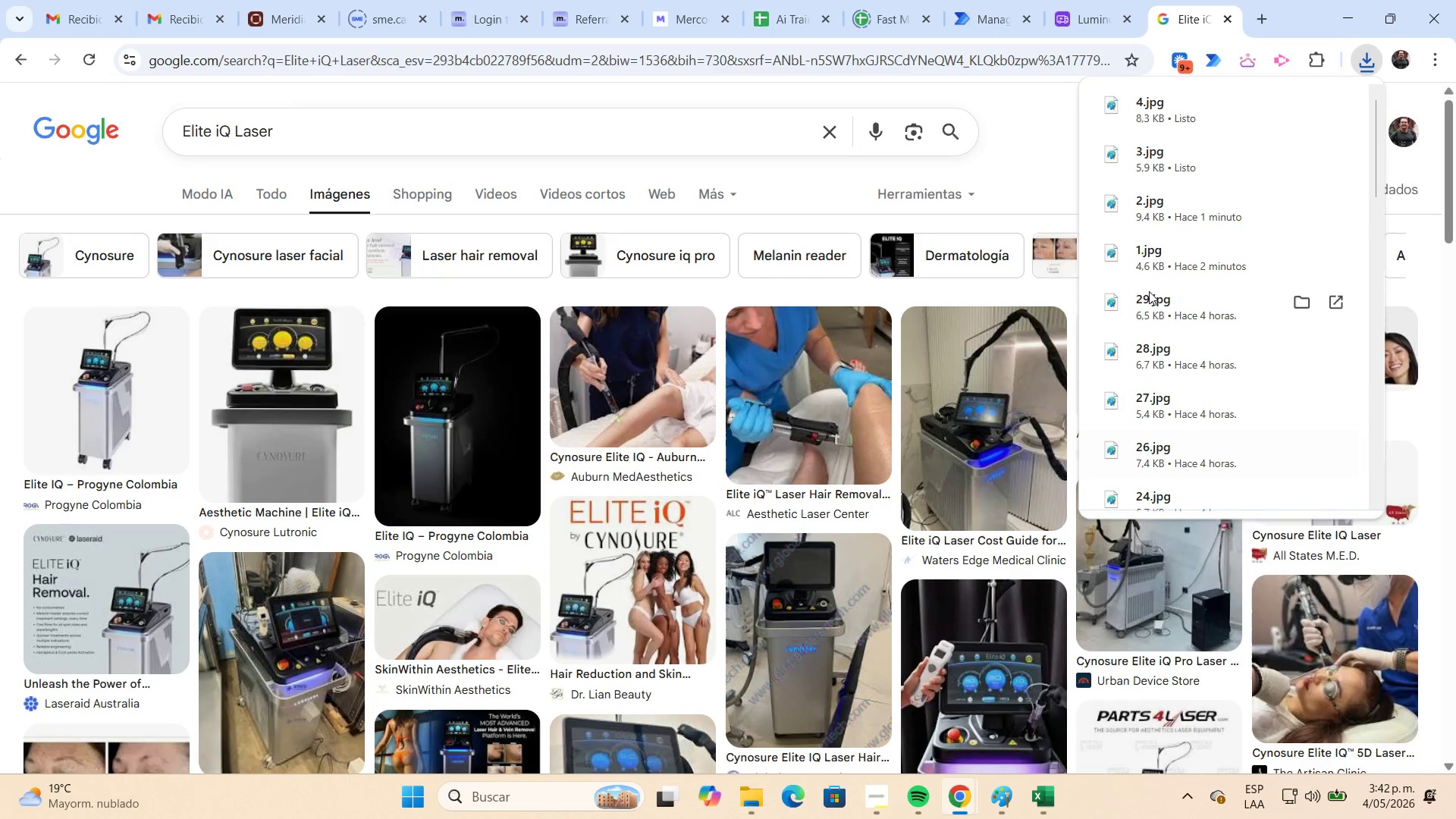 
left_click([1086, 30])
 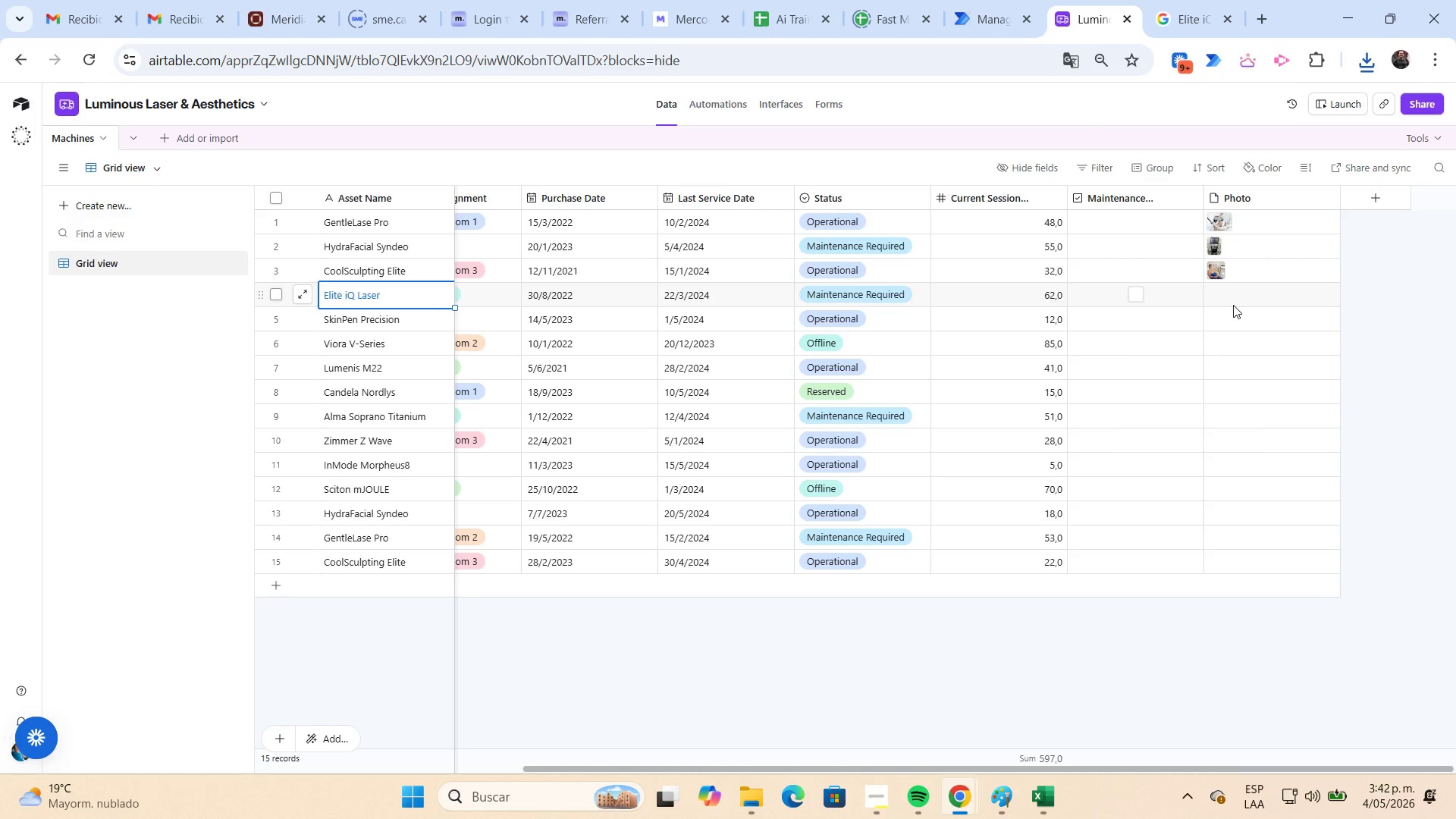 
left_click([1225, 300])
 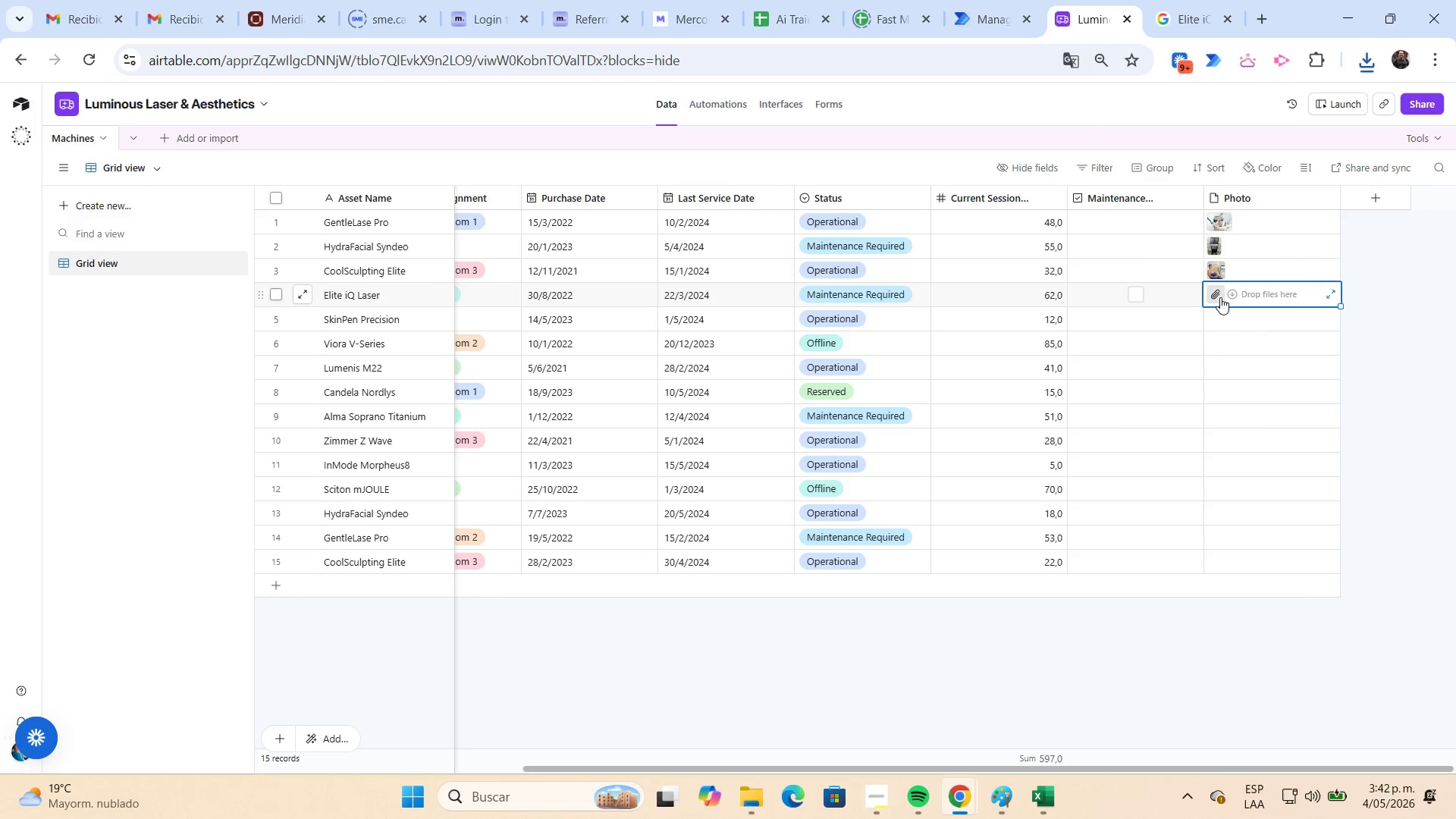 
left_click([1219, 297])
 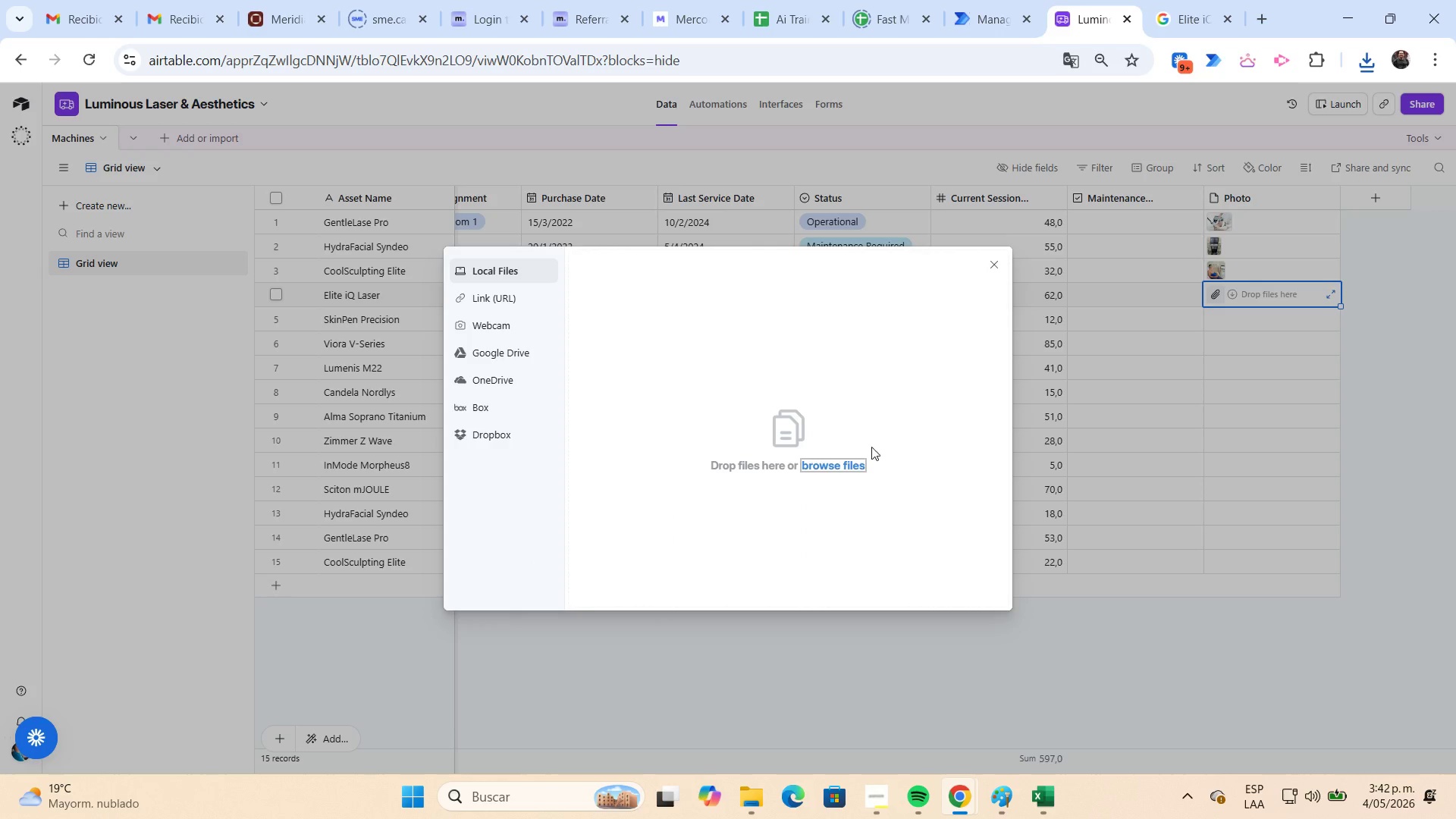 
left_click([857, 461])
 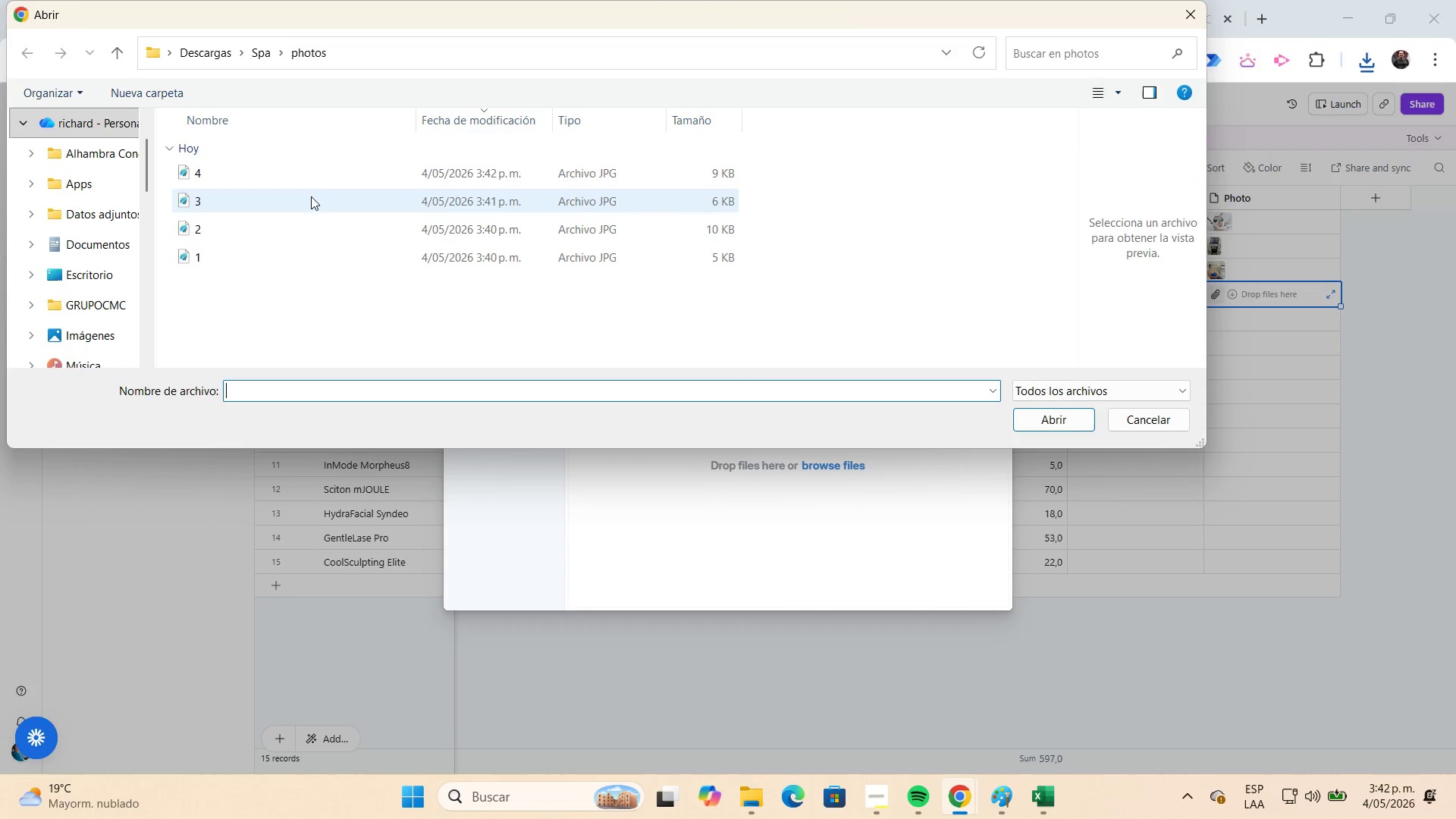 
left_click([302, 176])
 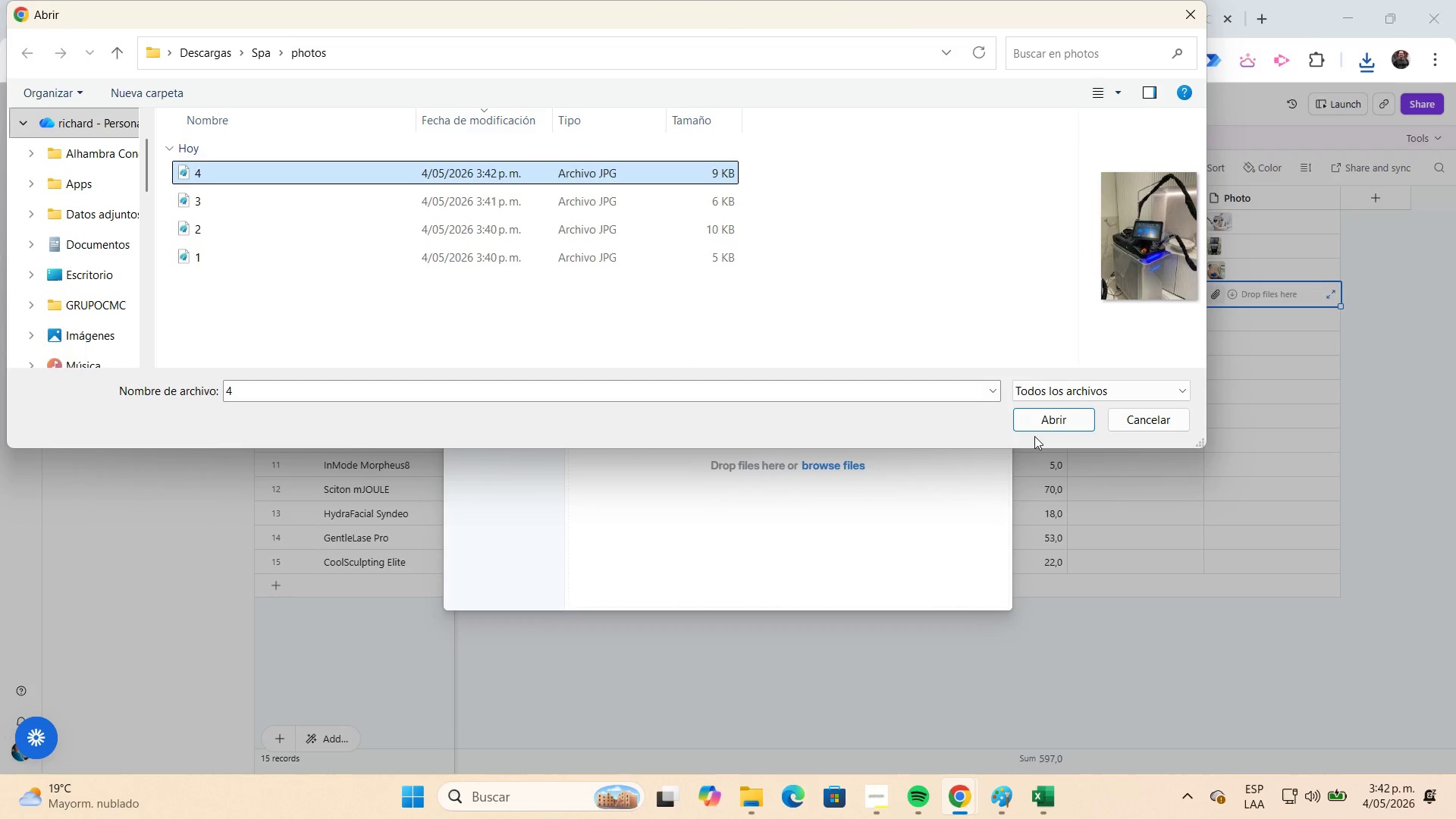 
left_click([1053, 423])
 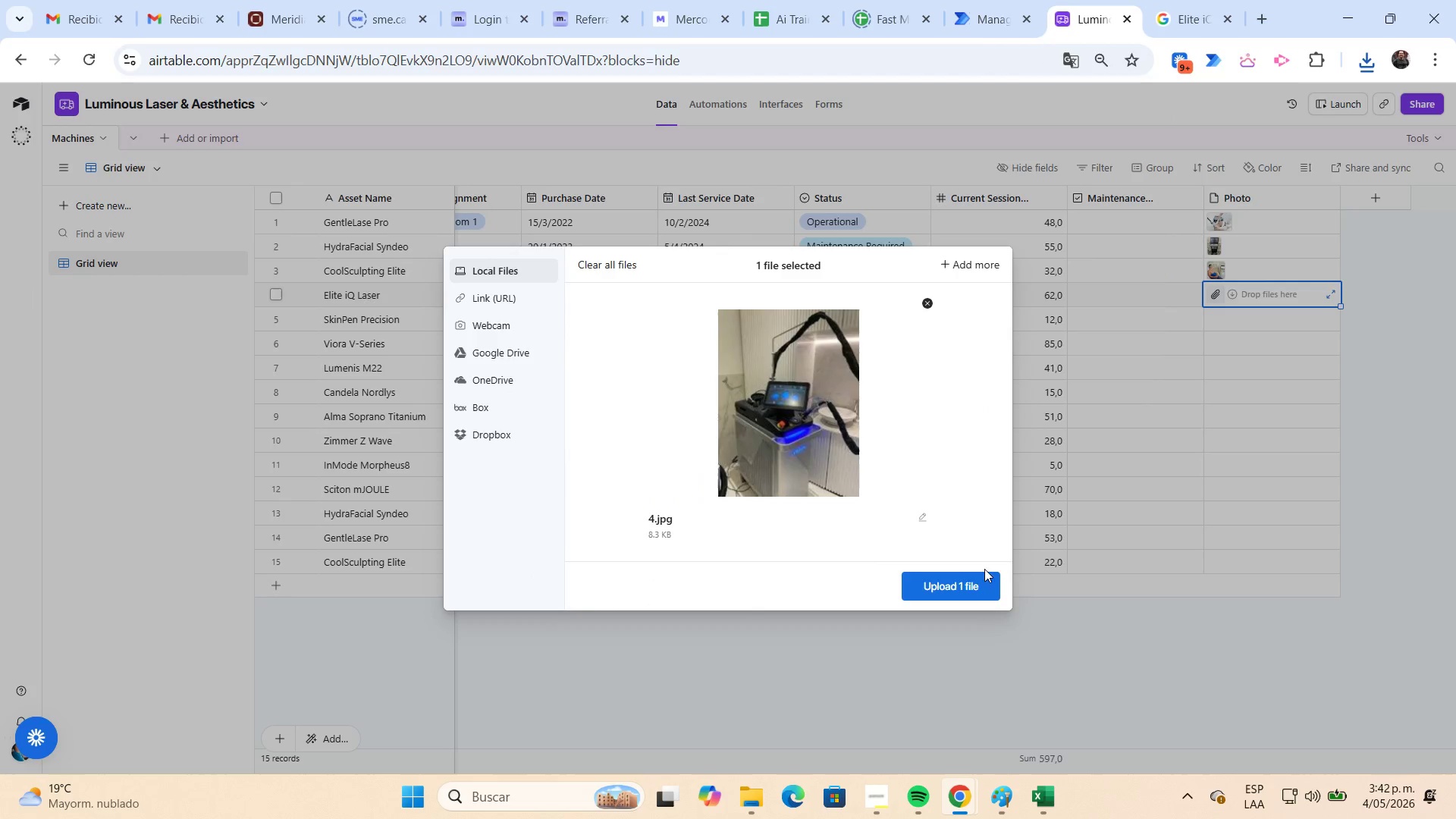 
left_click([981, 577])
 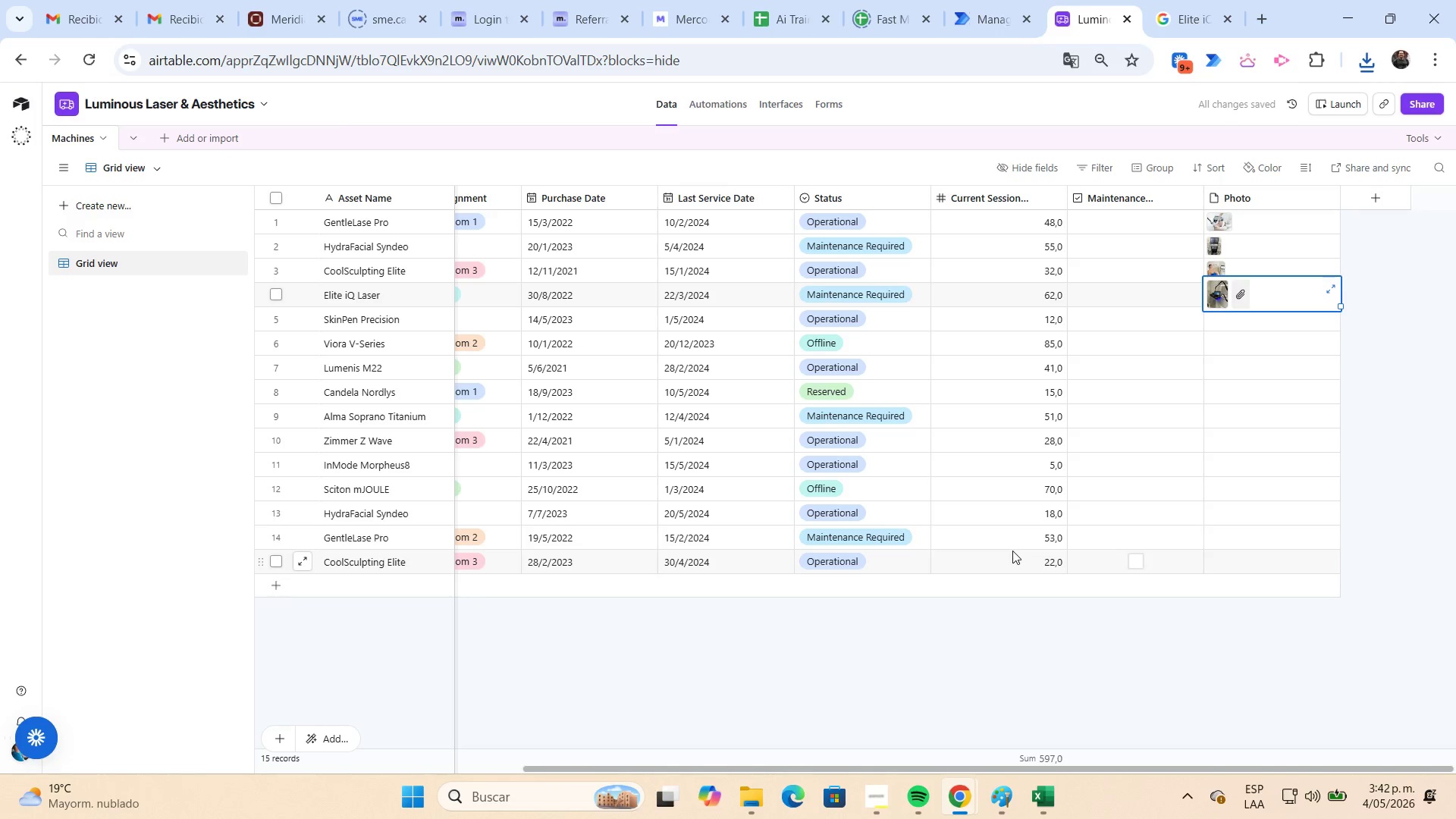 
wait(5.66)
 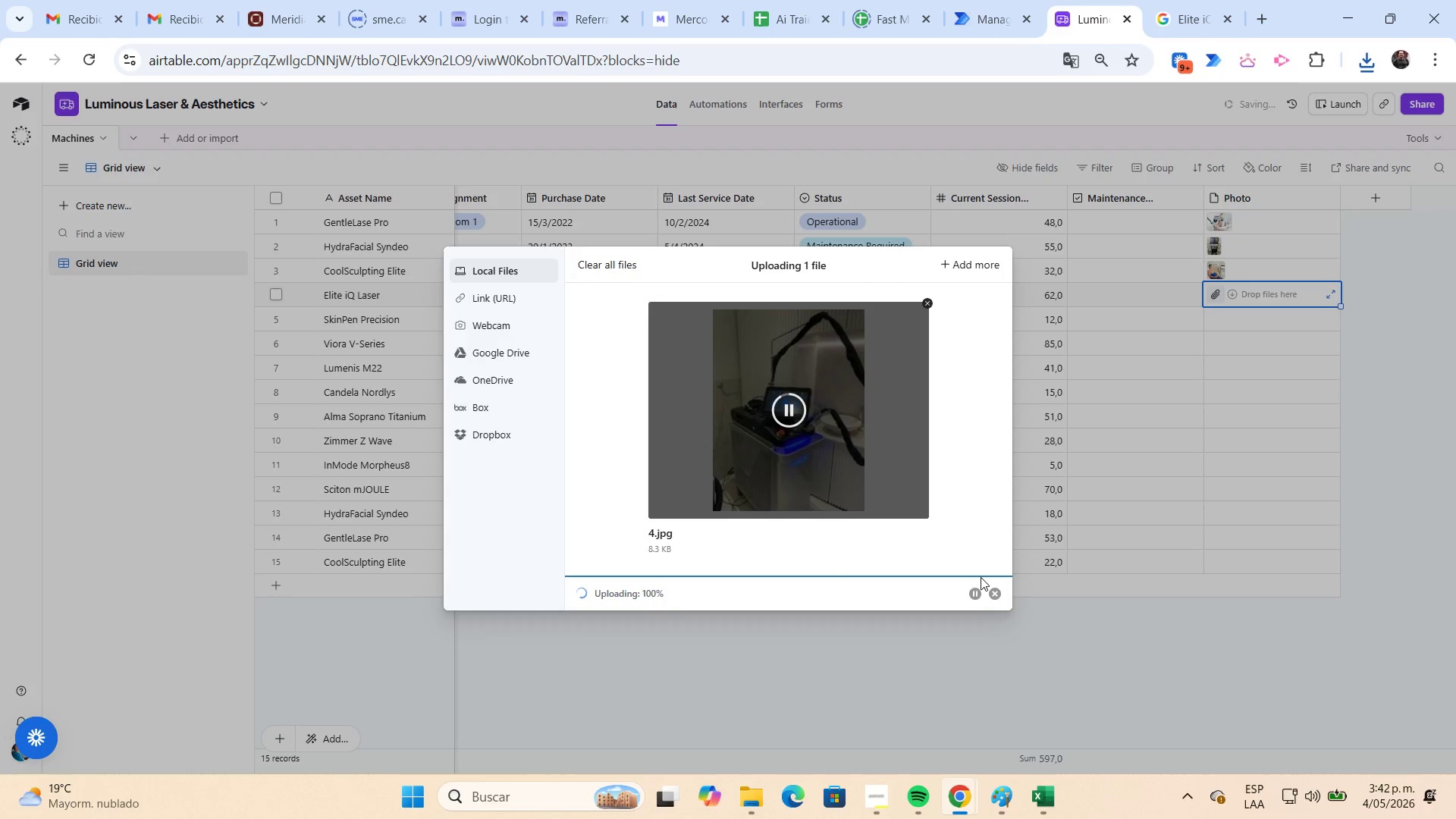 
left_click([392, 319])
 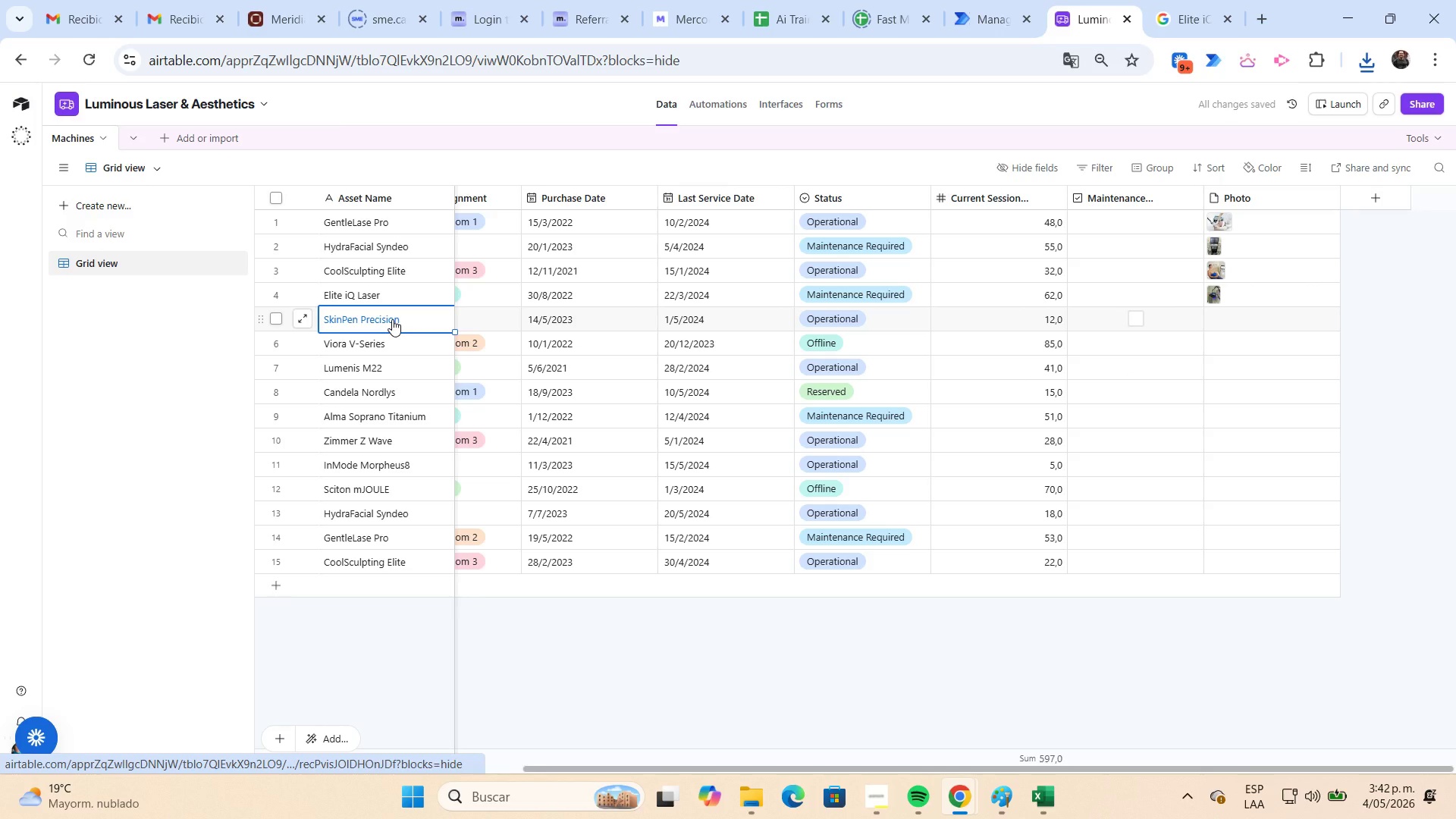 
key(Control+C)
 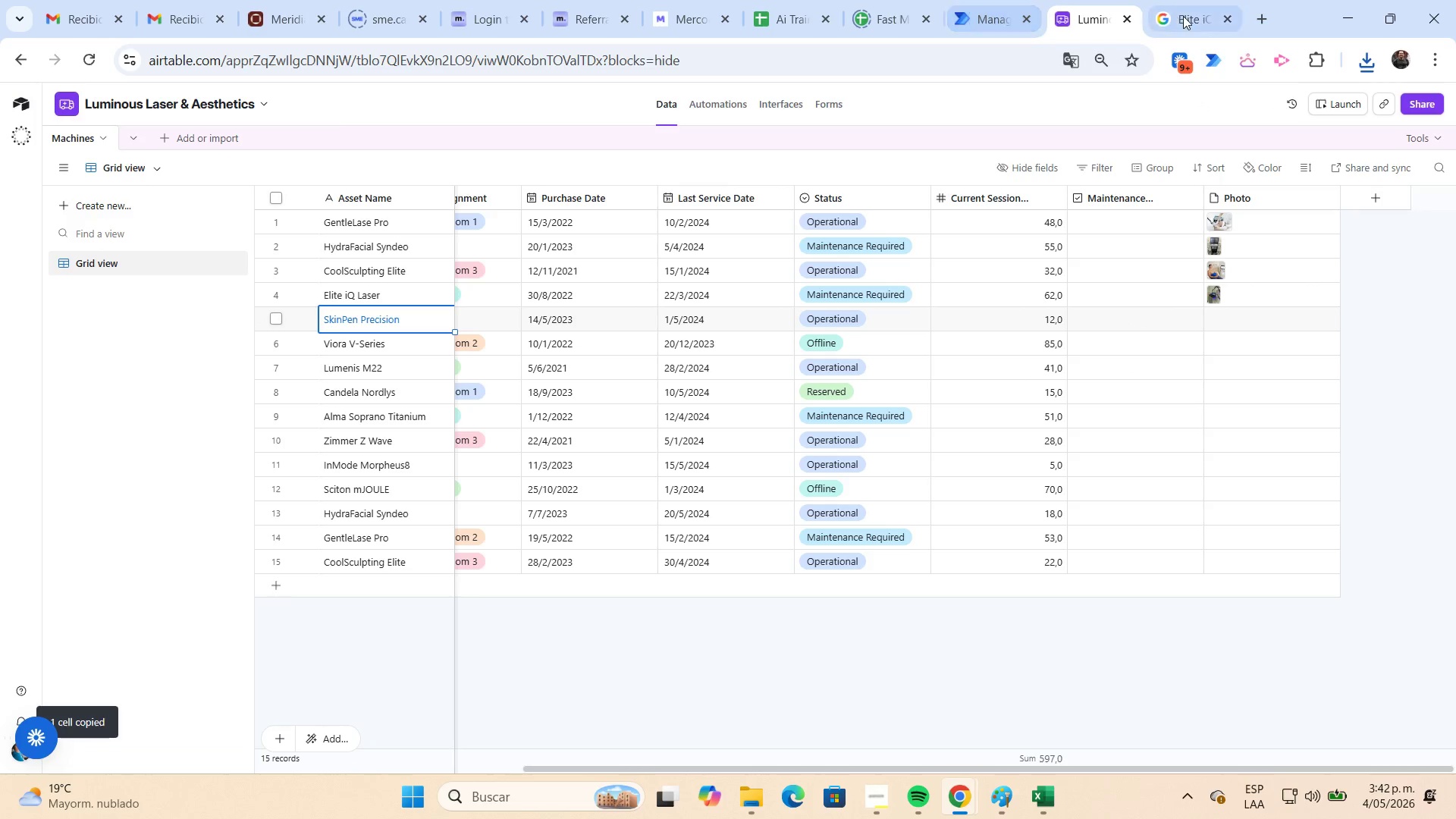 
left_click([1185, 11])
 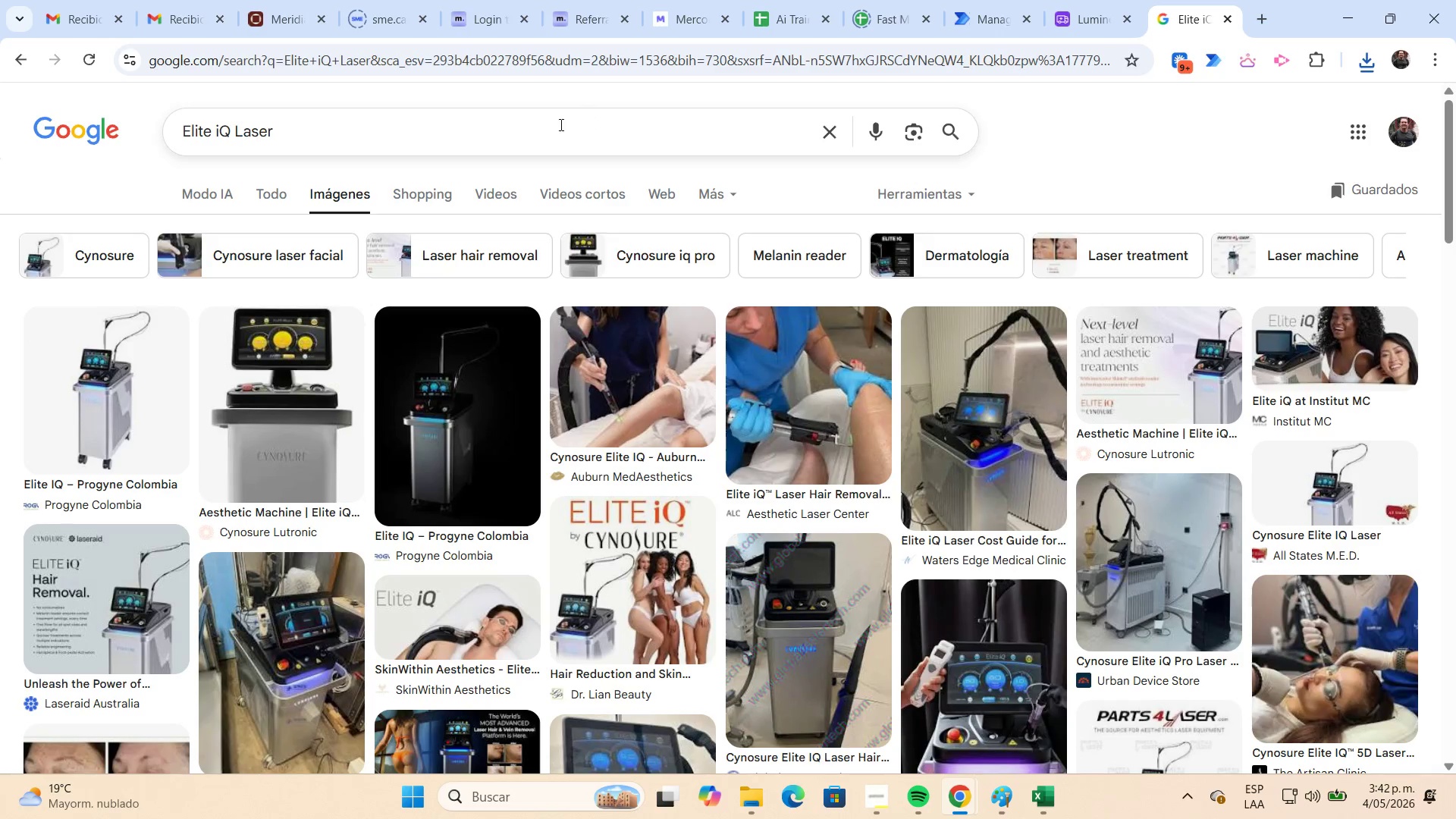 
left_click([544, 125])
 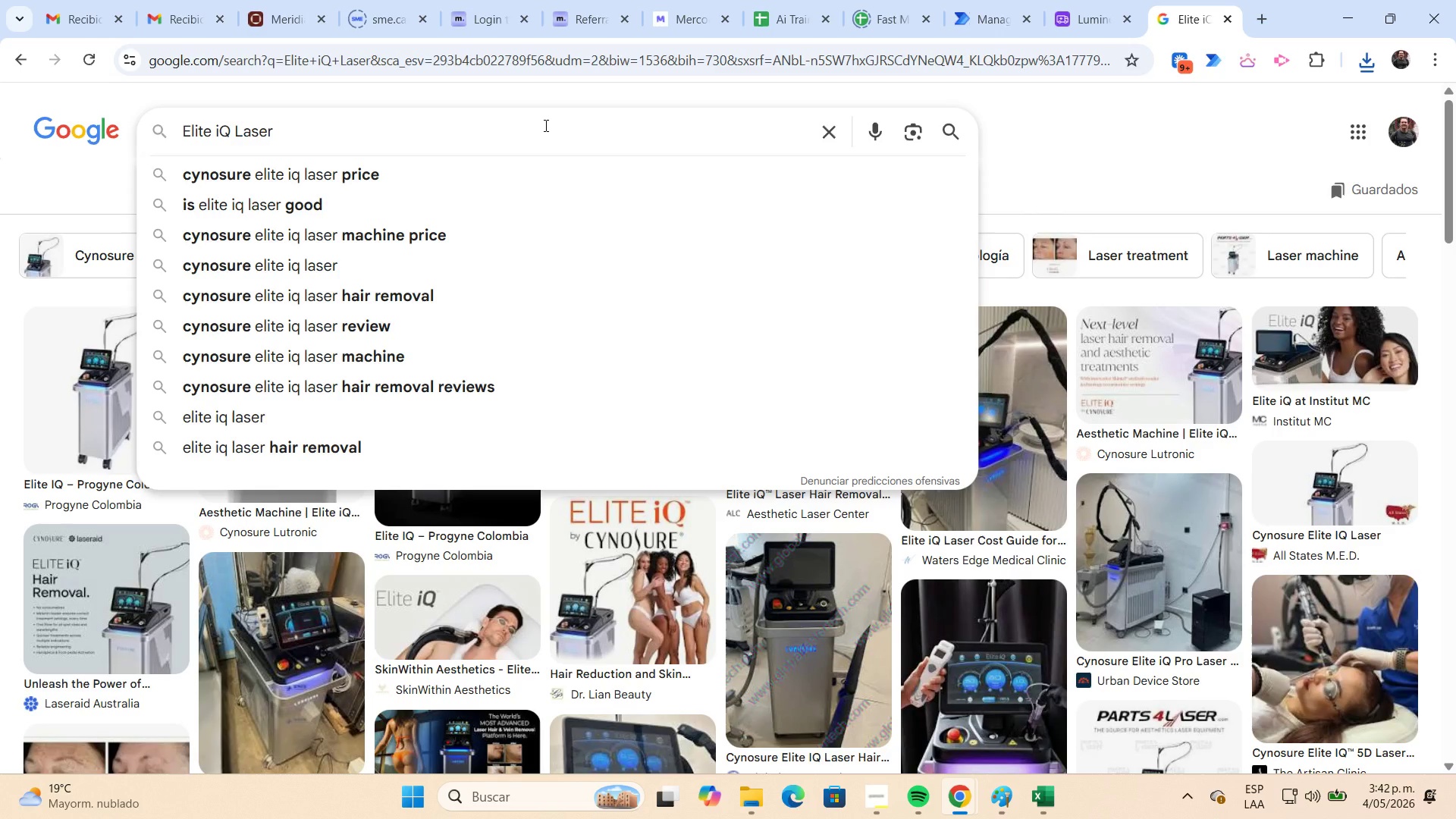 
key(Shift+Home)
 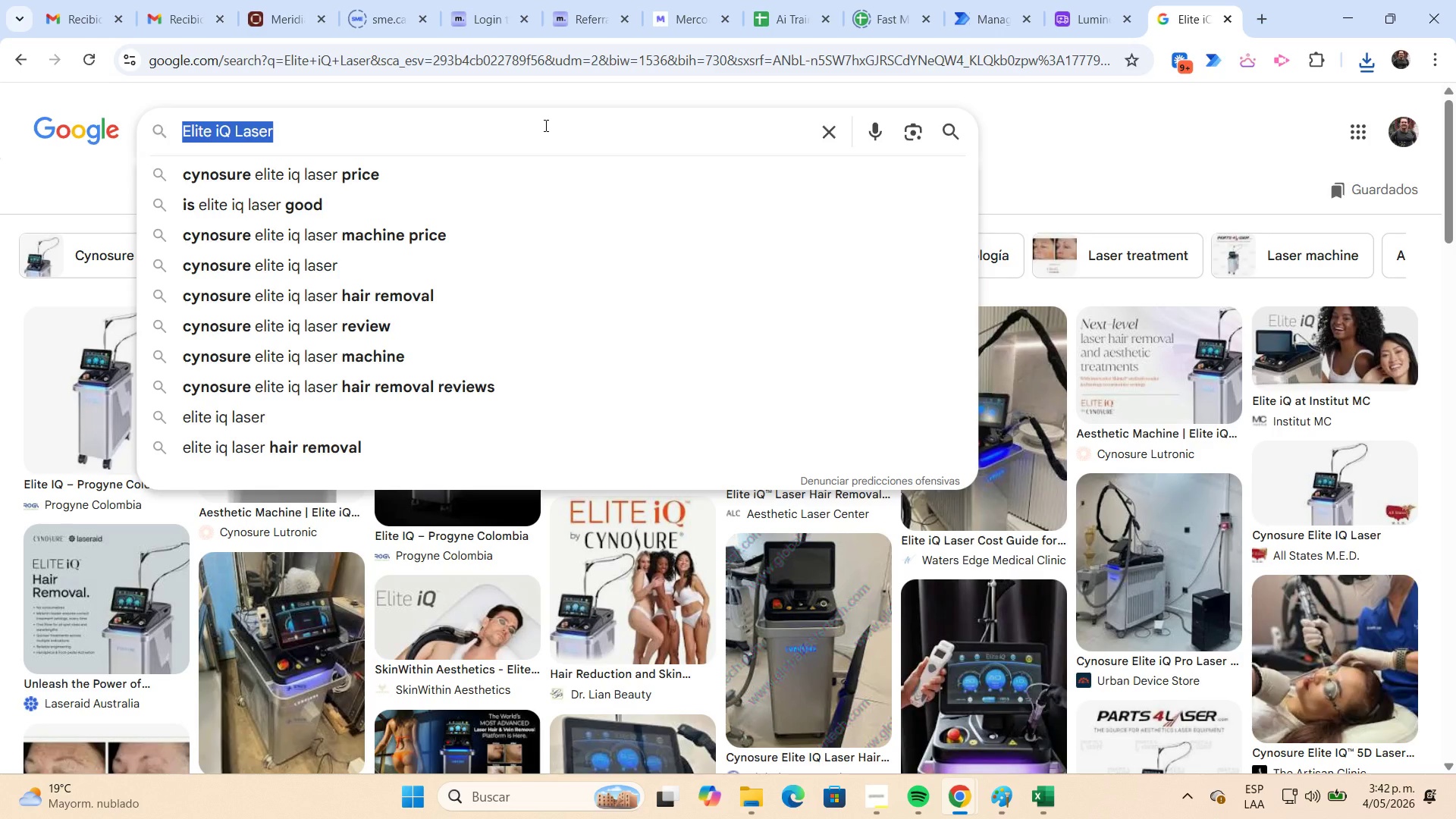 
key(Control+V)
 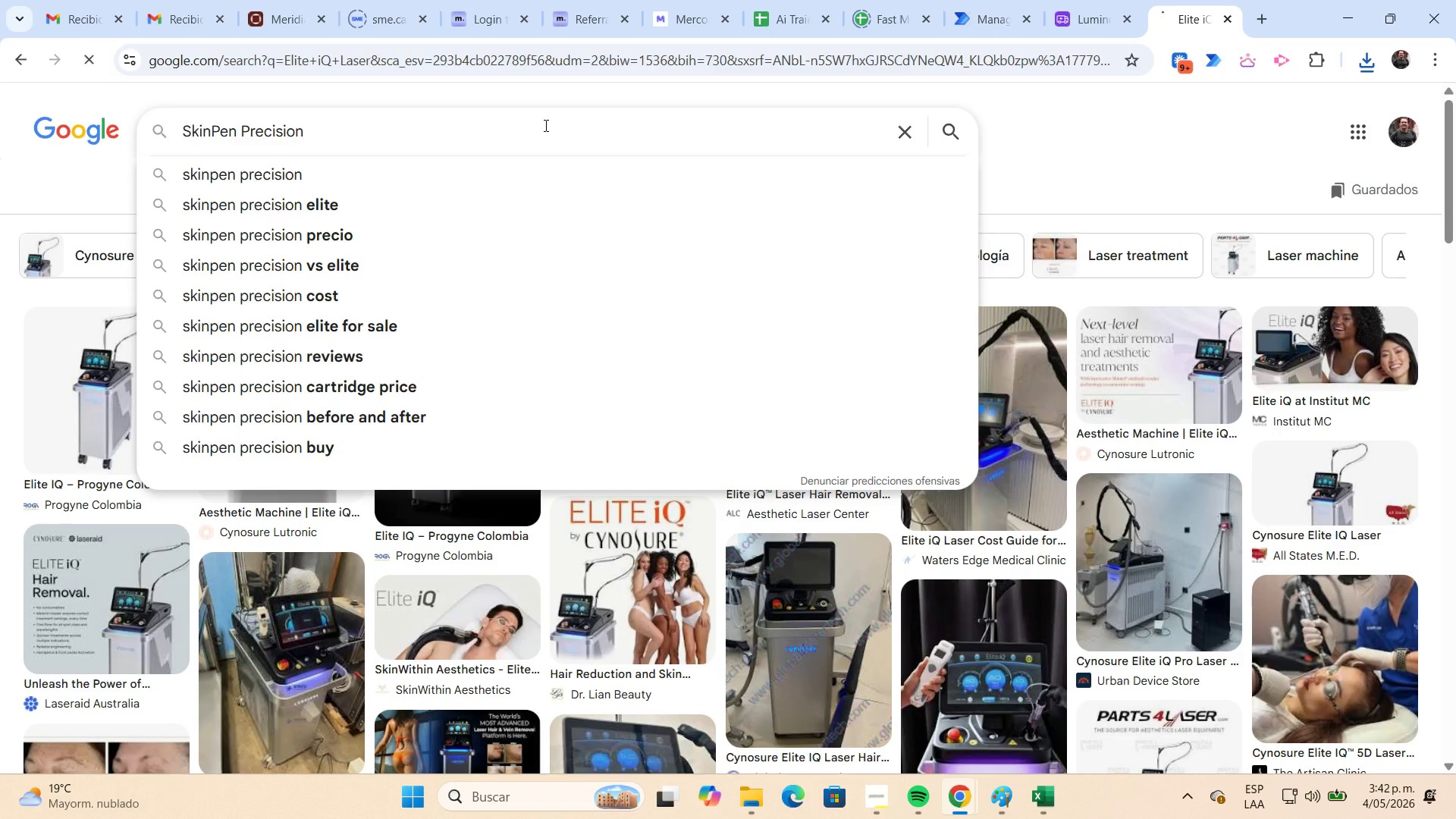 
key(NumpadEnter)
 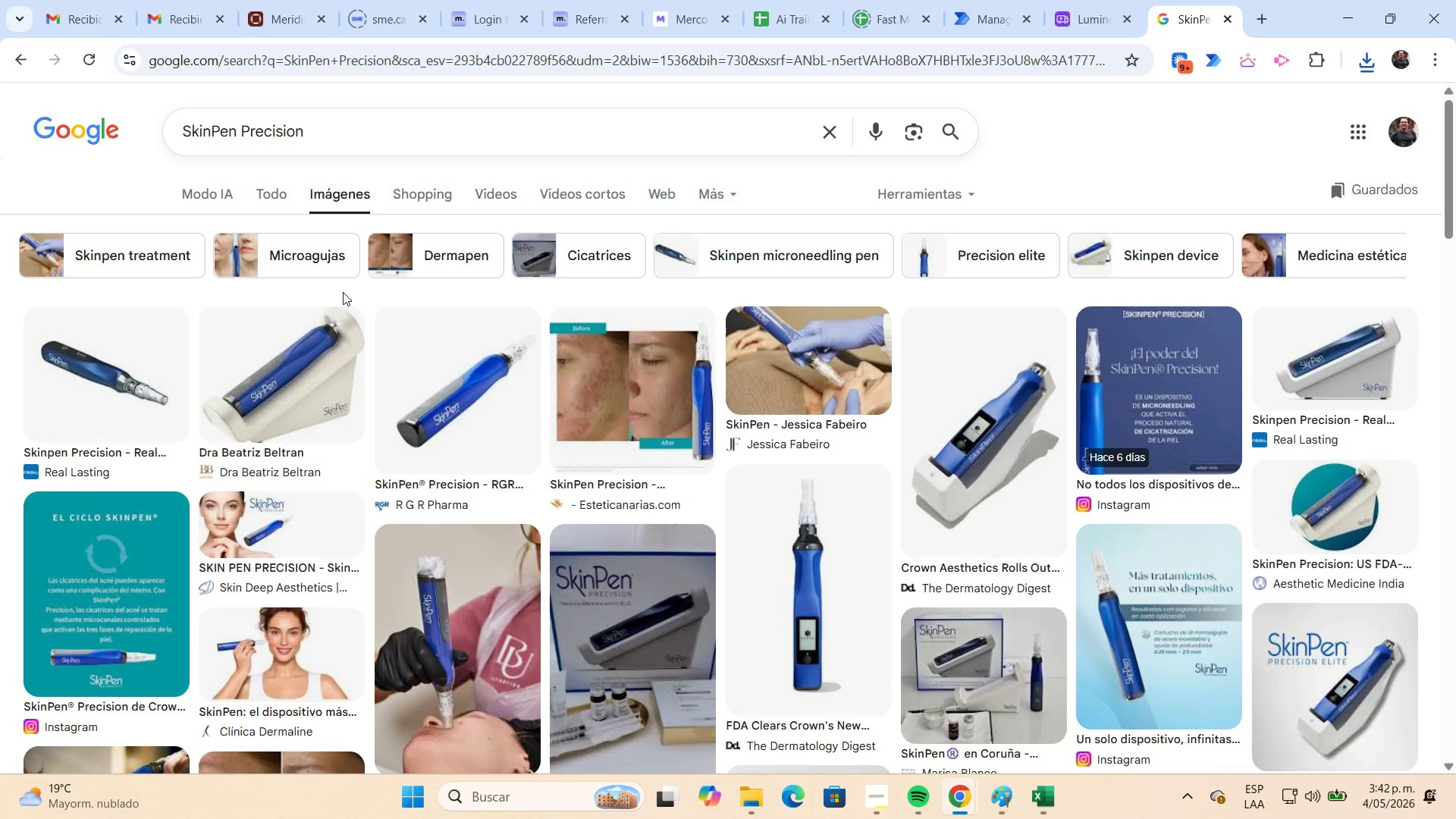 
right_click([326, 344])
 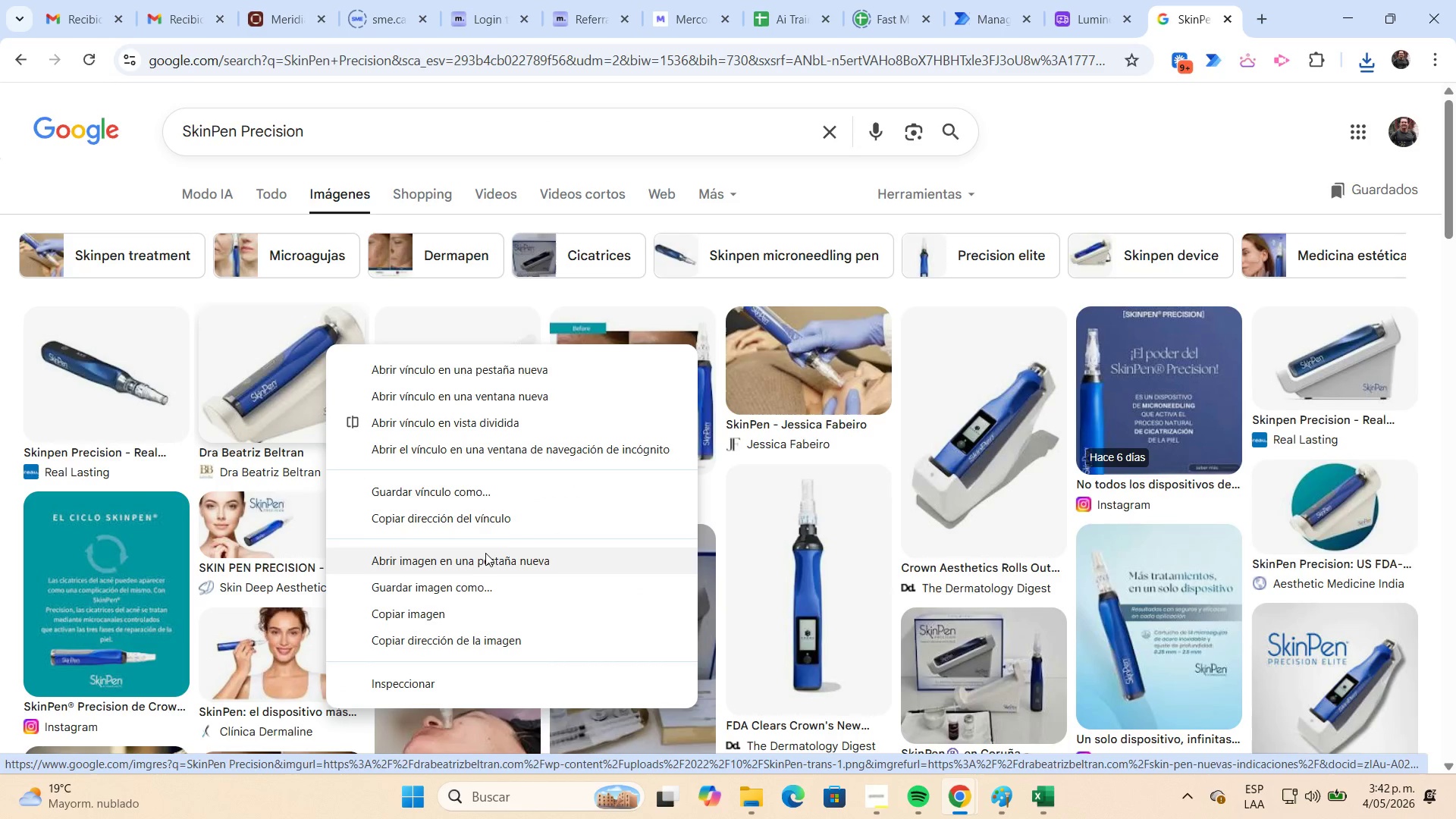 
left_click([497, 582])
 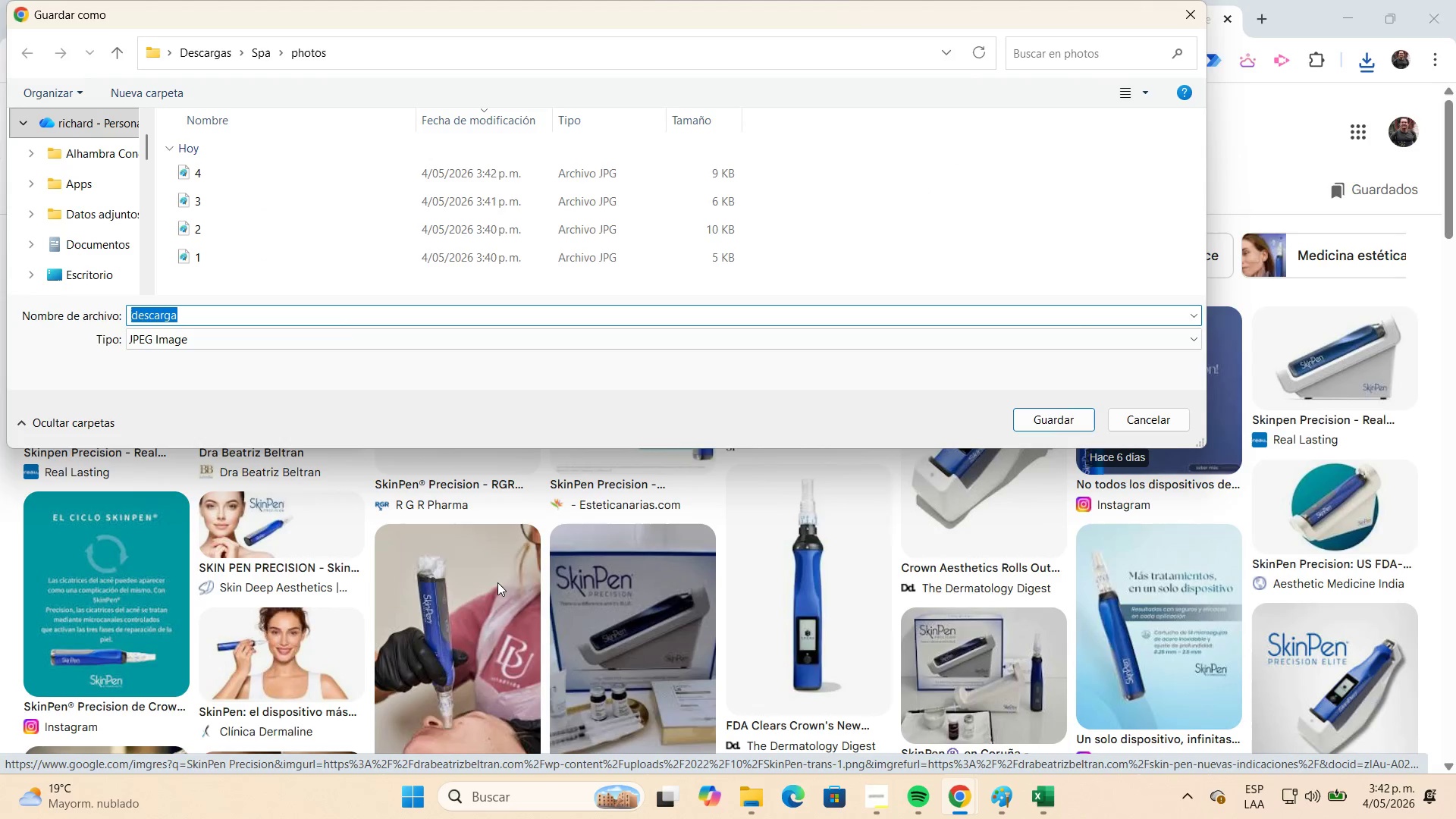 
key(Numpad5)
 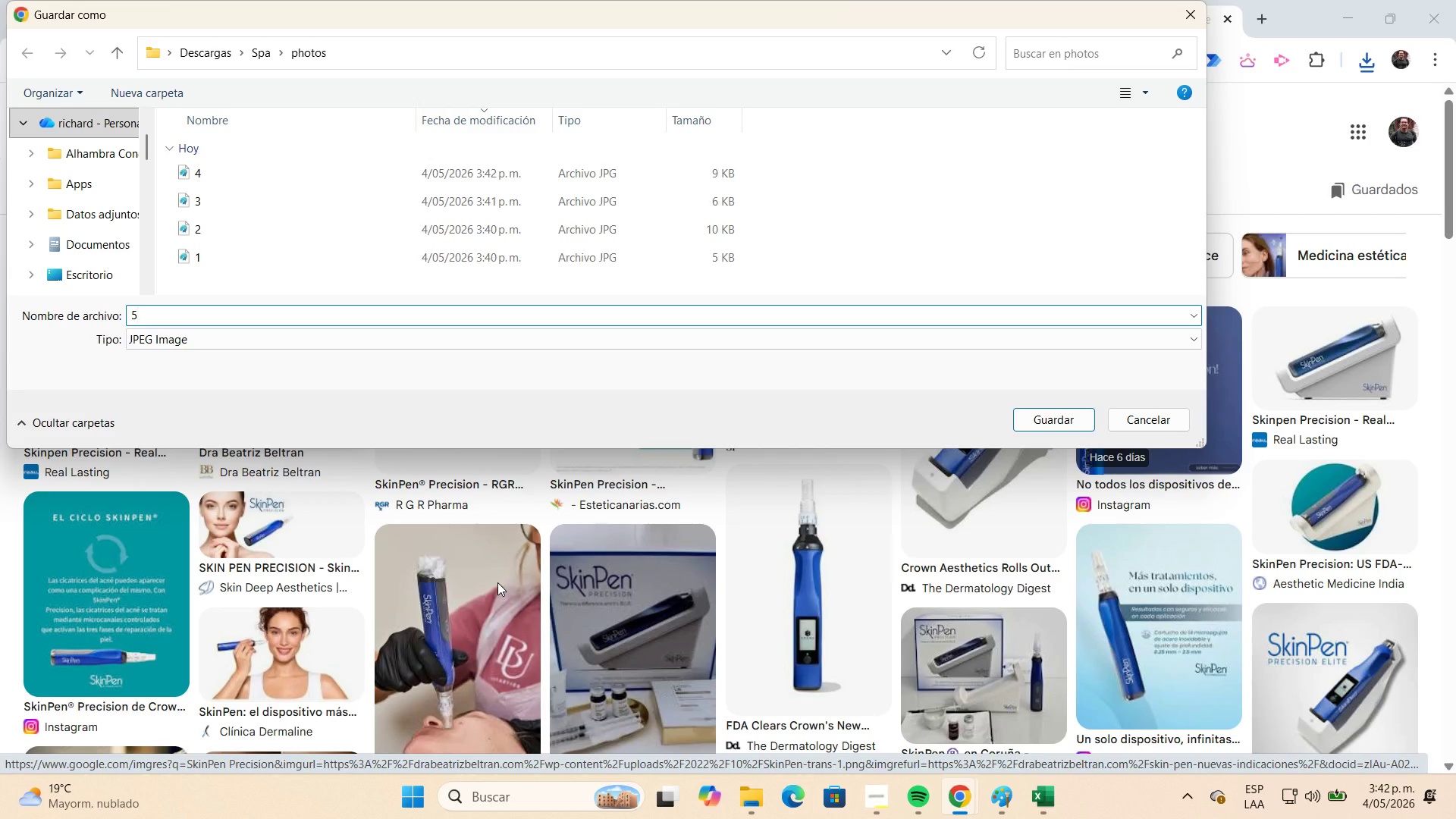 
key(NumpadEnter)
 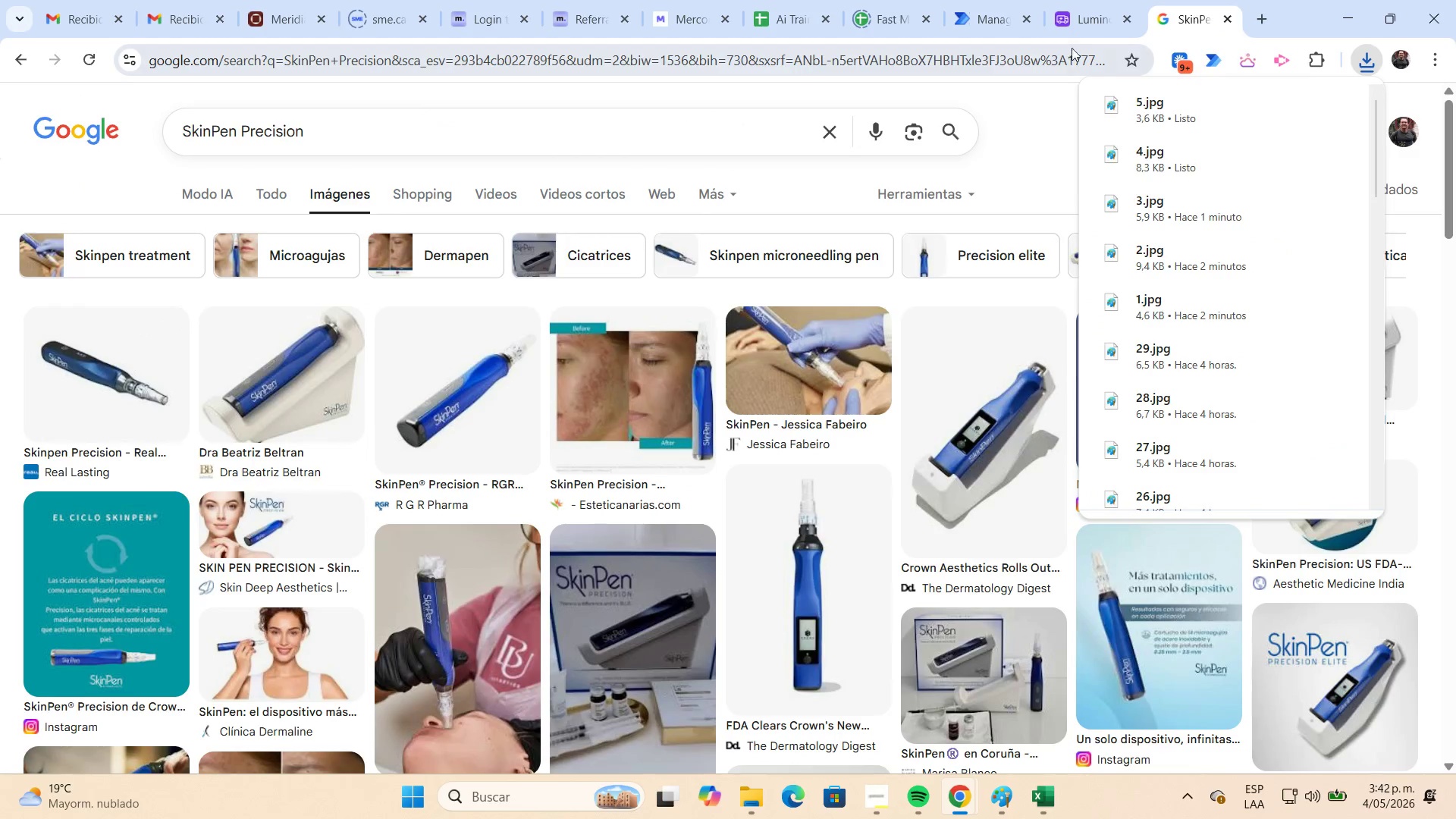 
left_click([1078, 36])
 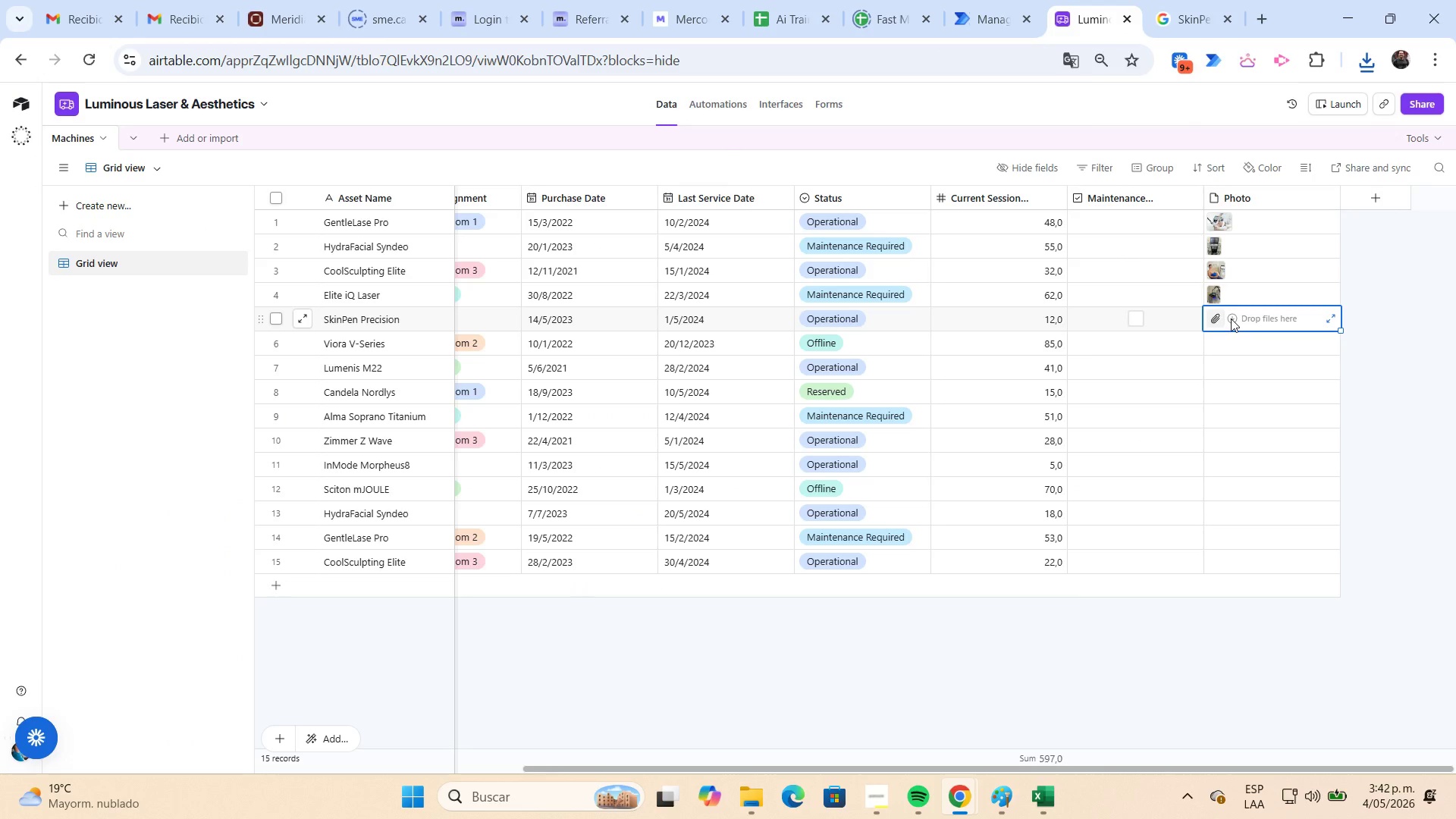 
left_click([1218, 313])
 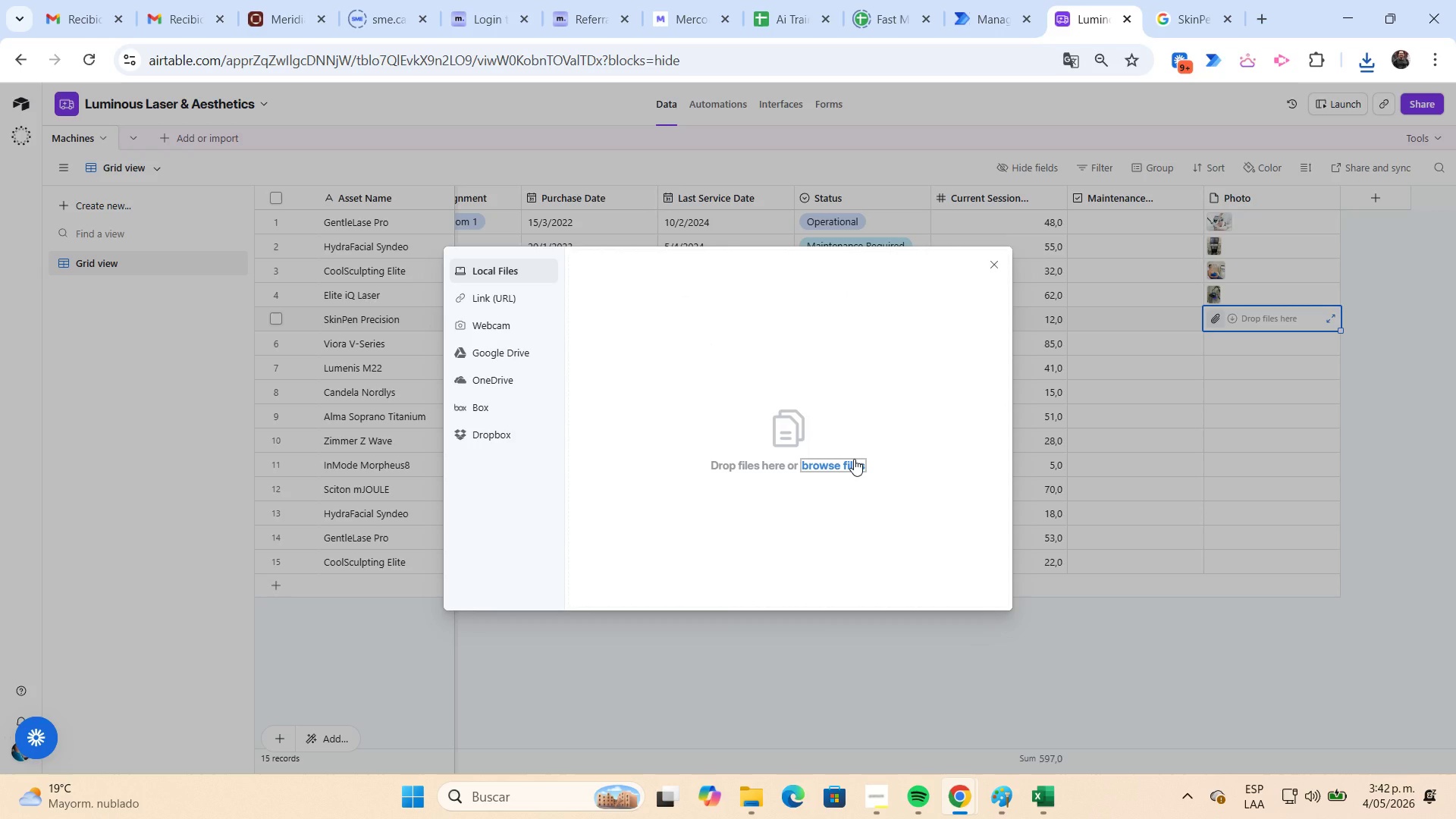 
left_click([853, 459])
 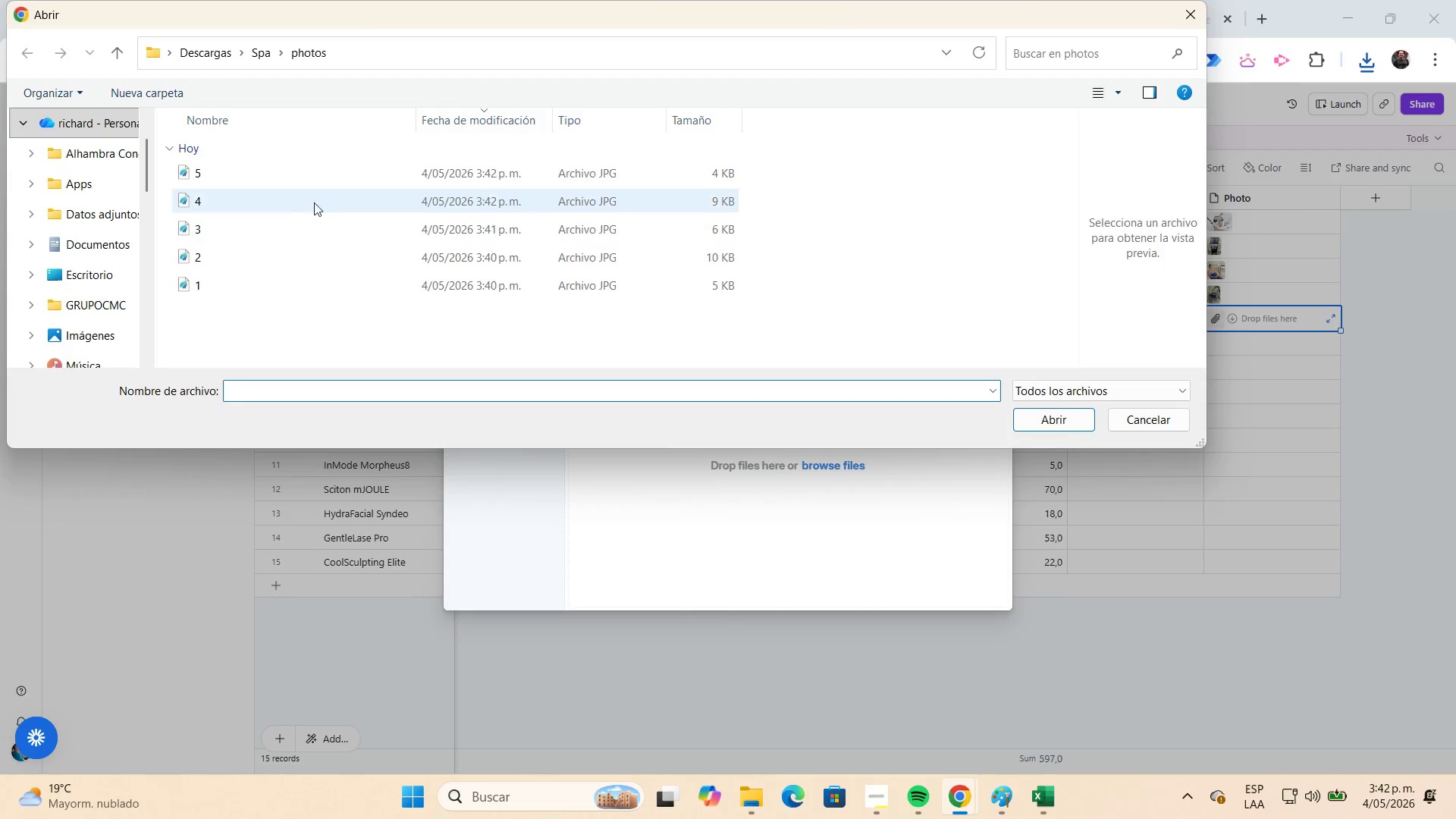 
left_click([312, 173])
 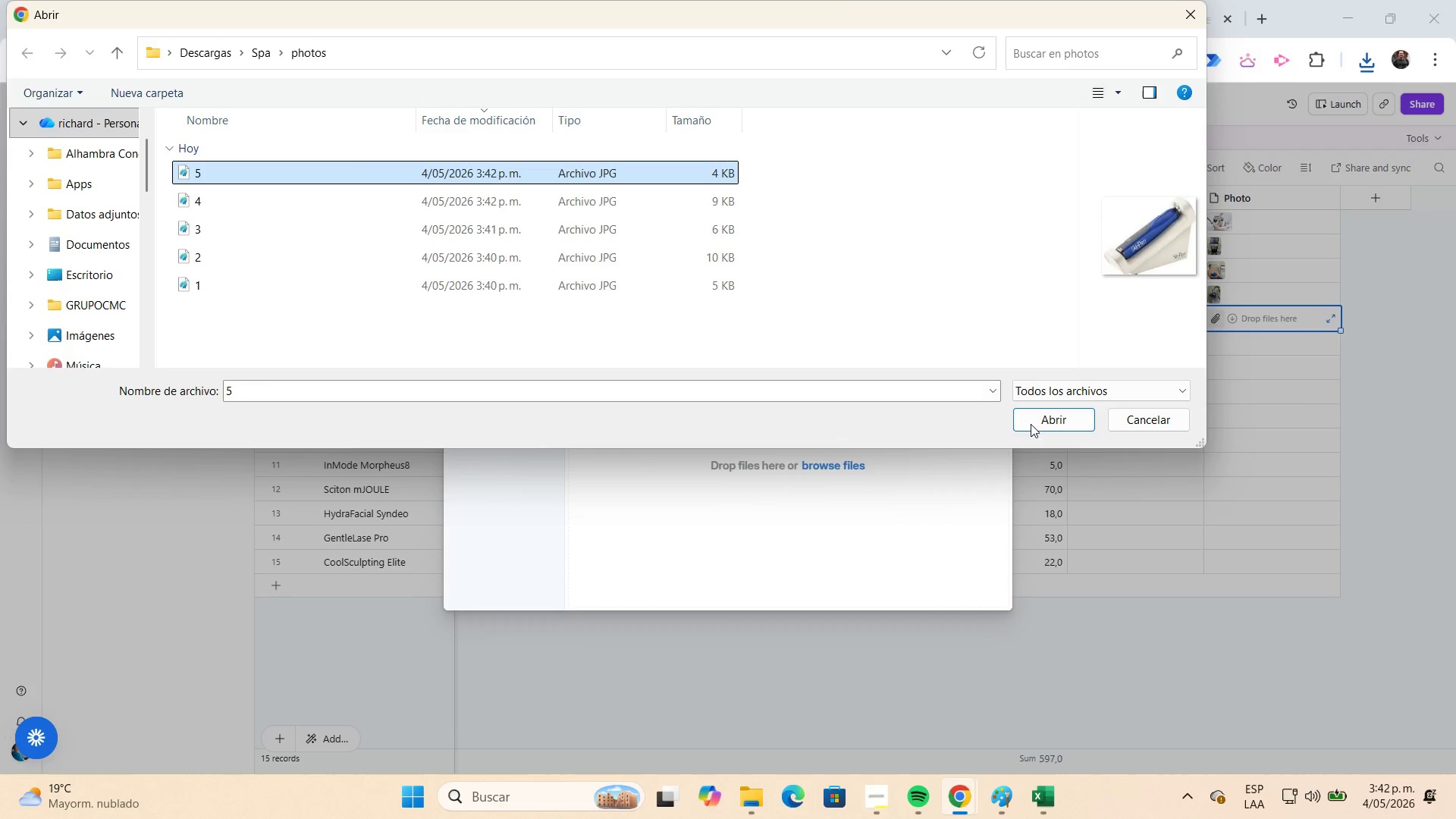 
left_click([1033, 427])
 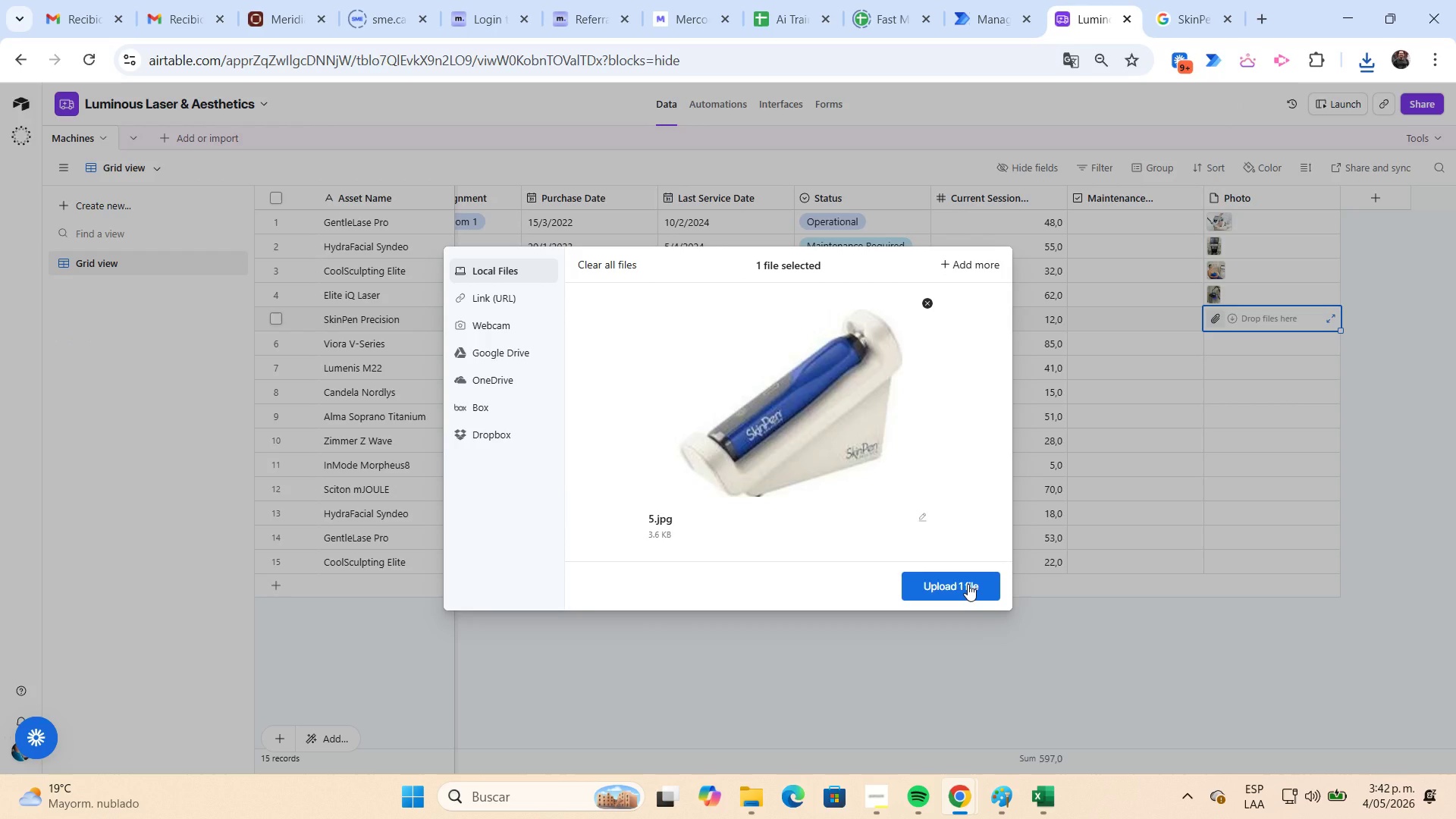 
left_click([968, 584])
 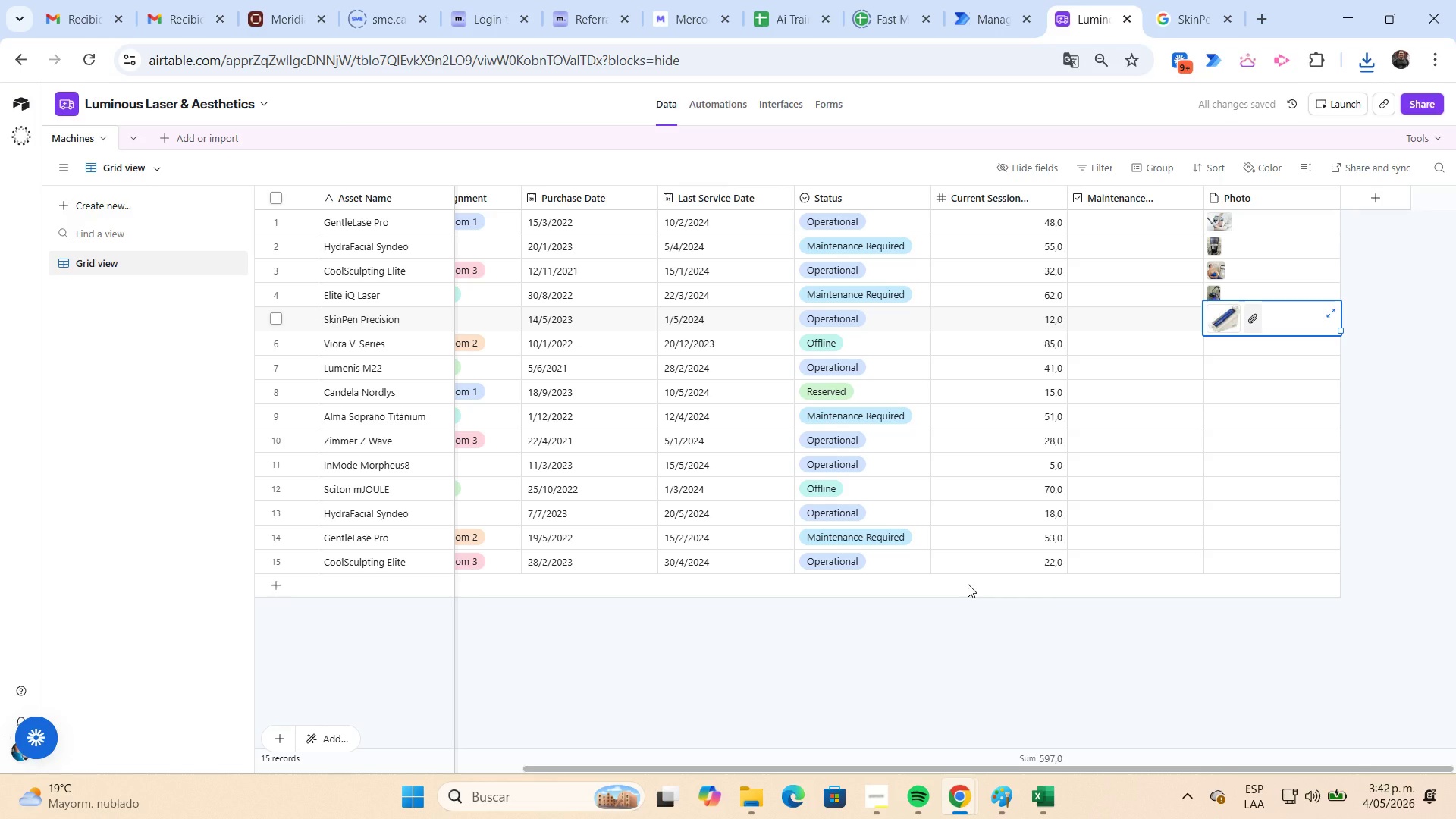 
wait(6.94)
 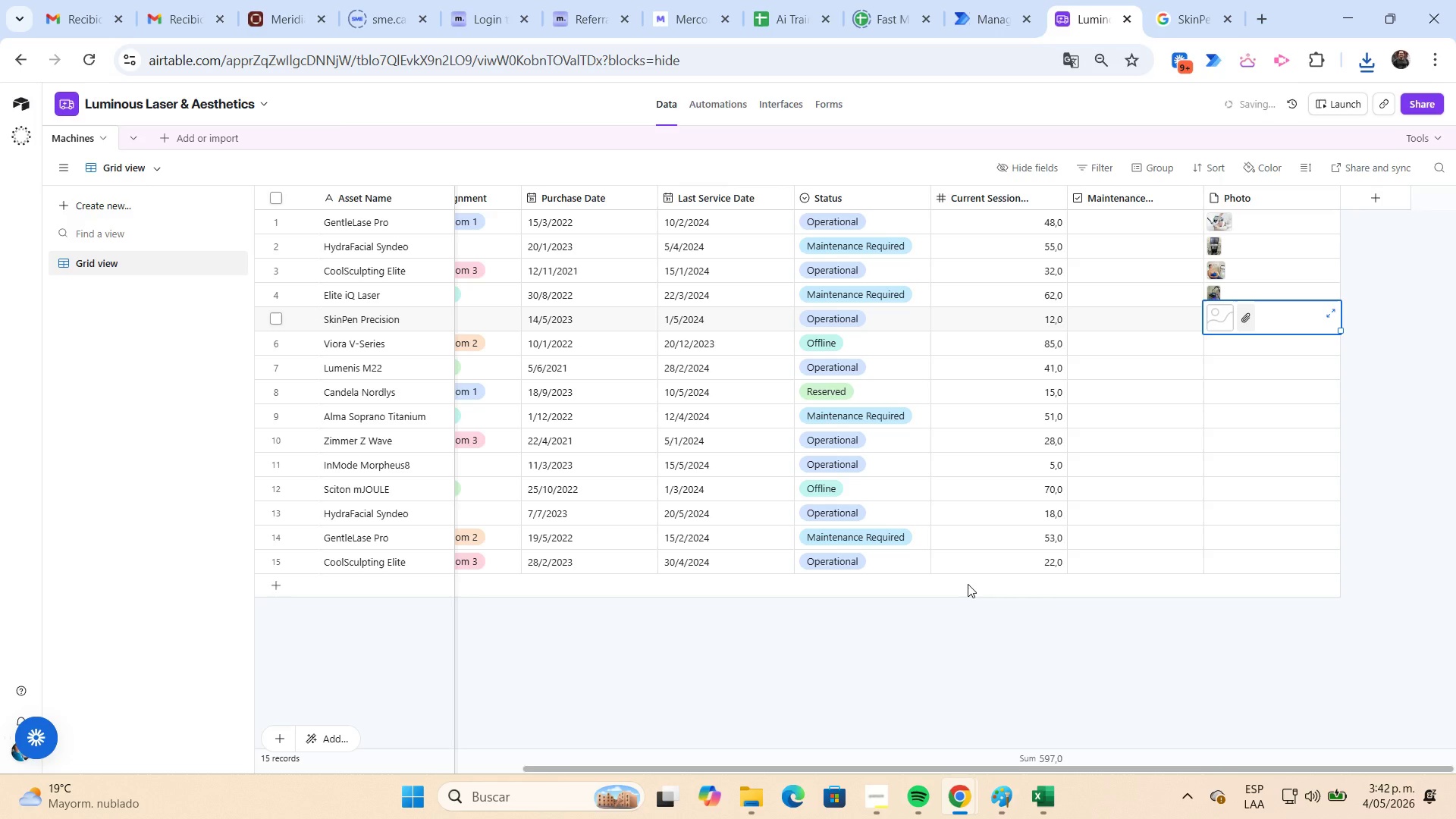 
left_click([388, 347])
 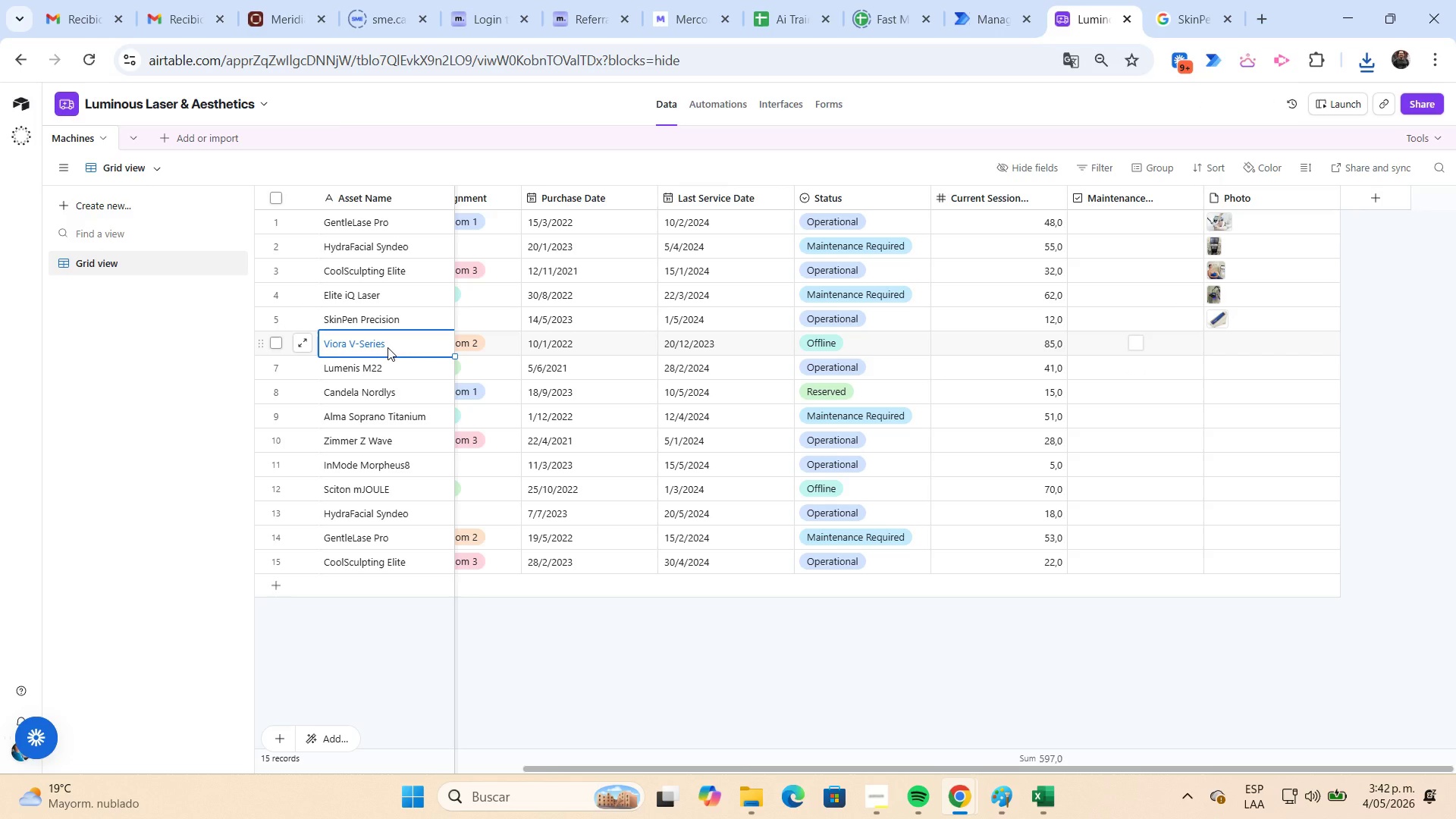 
key(Control+C)
 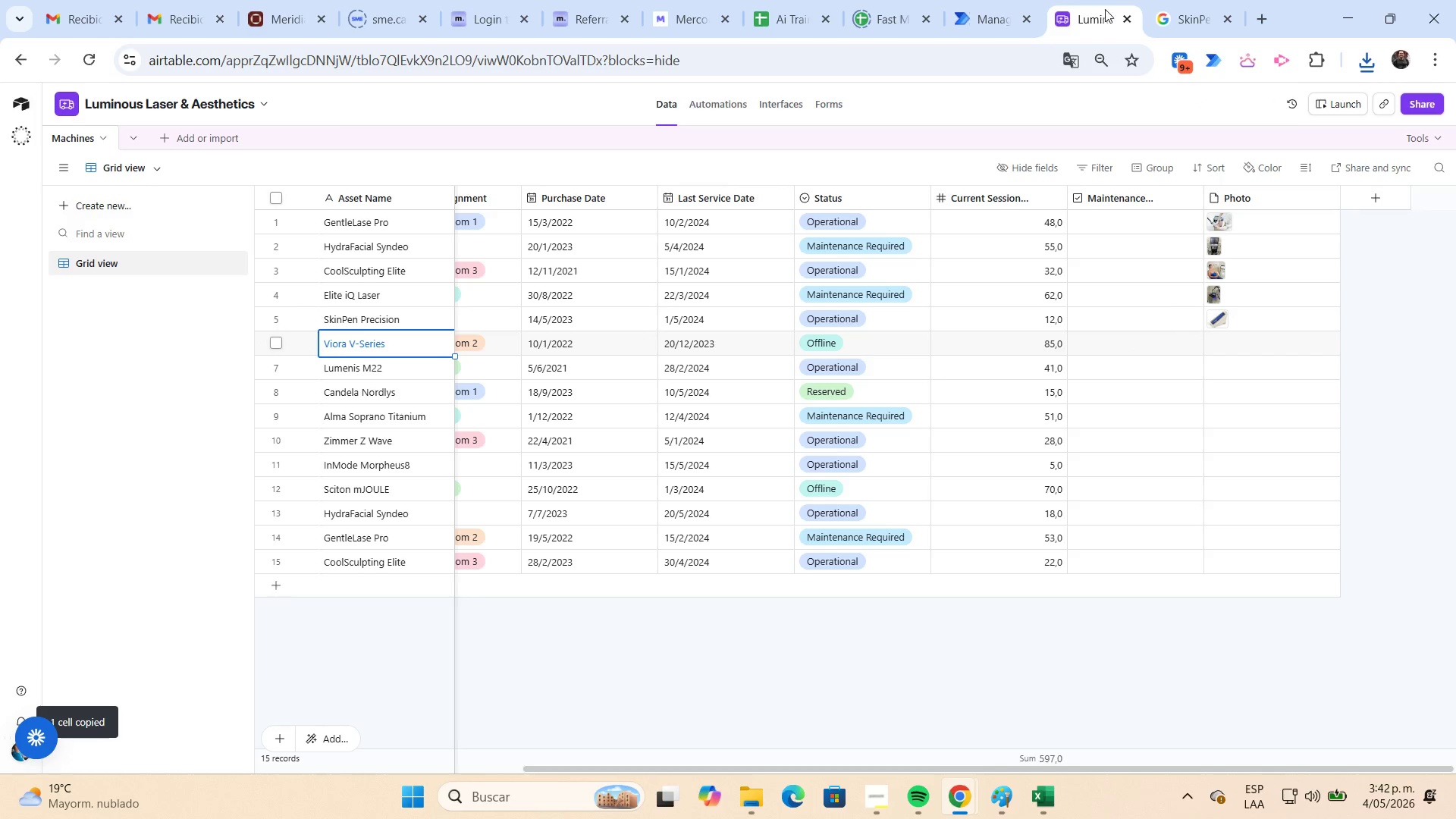 
left_click([1176, 22])
 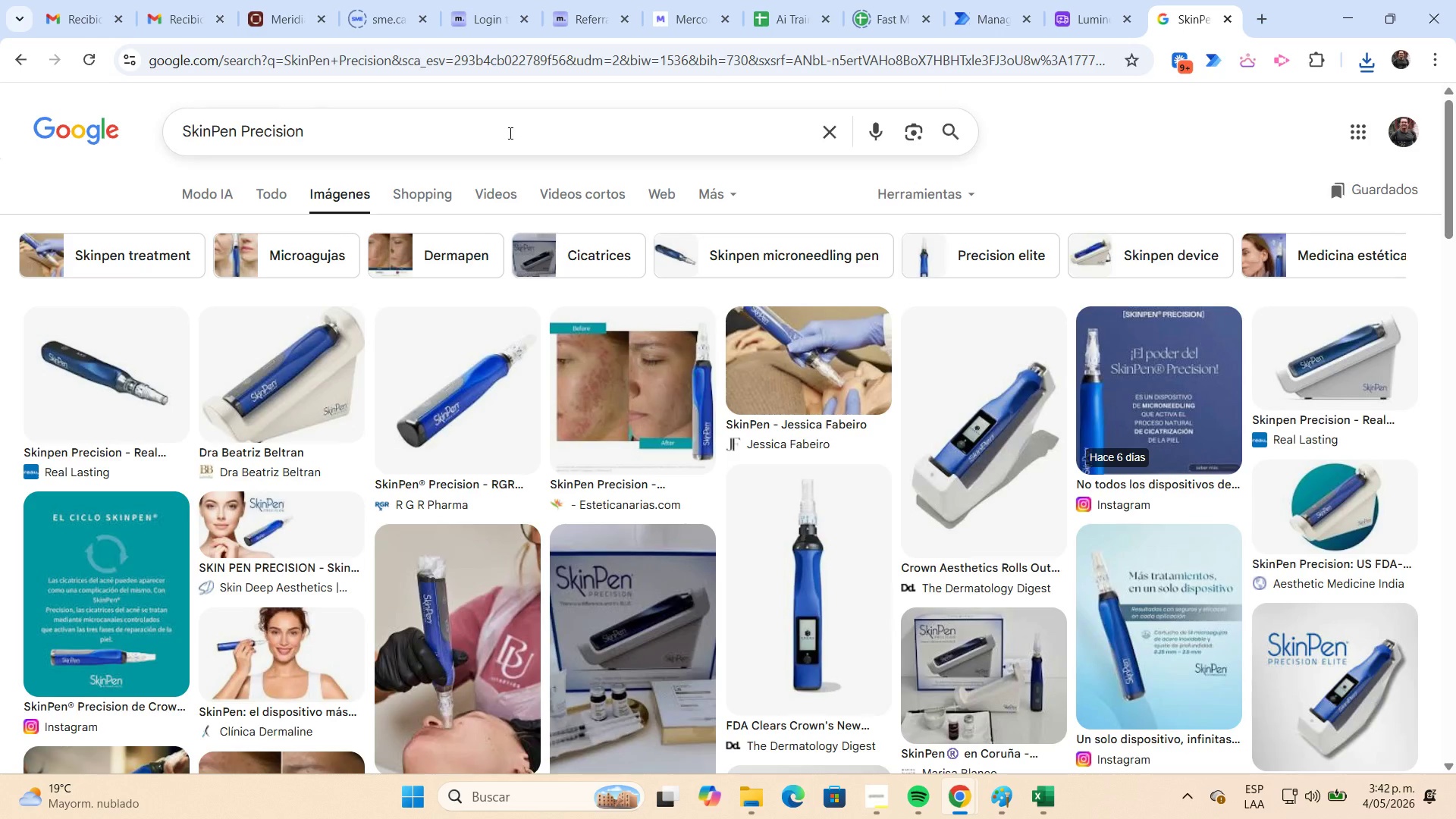 
left_click([504, 133])
 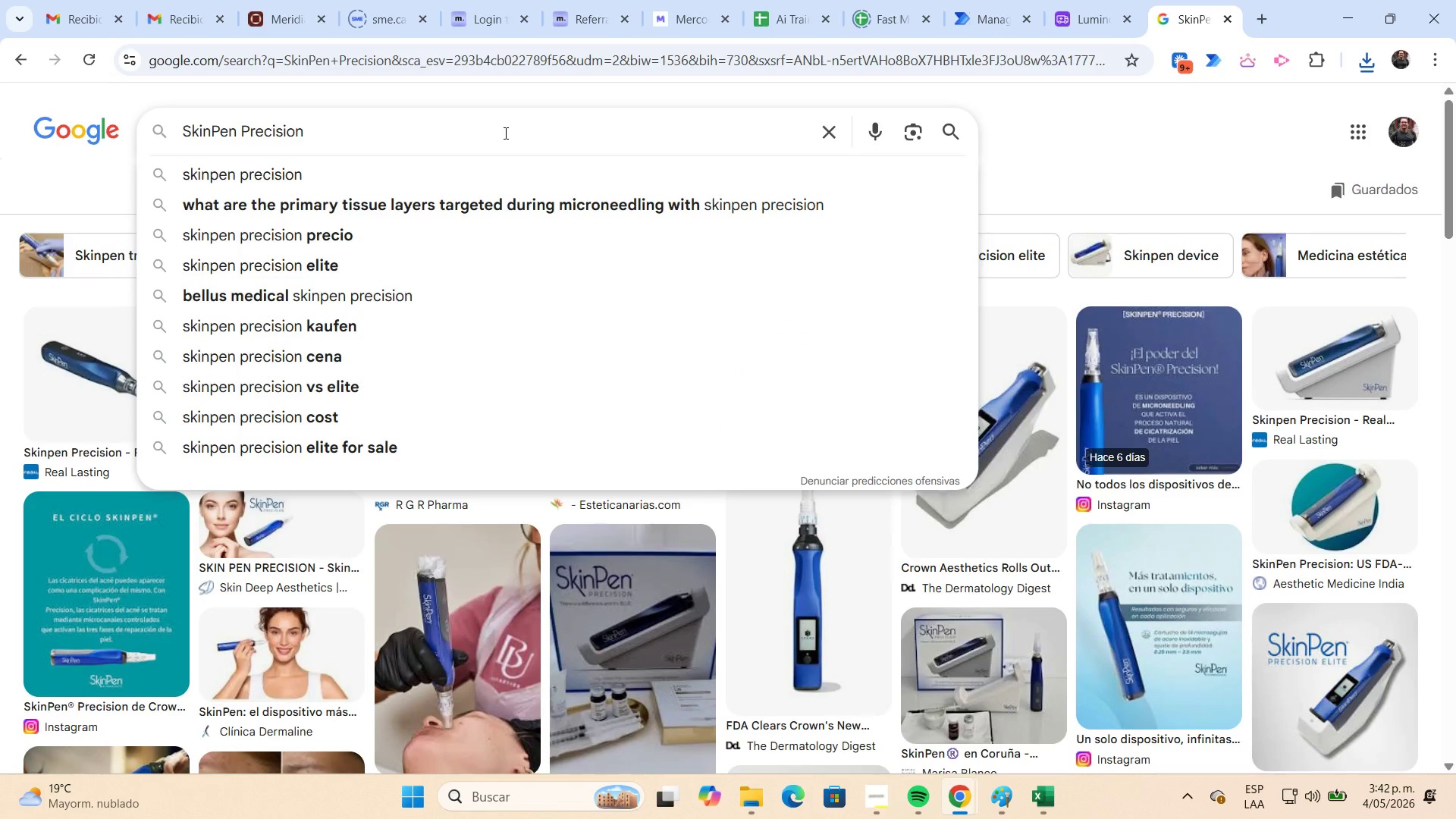 
key(Shift+Home)
 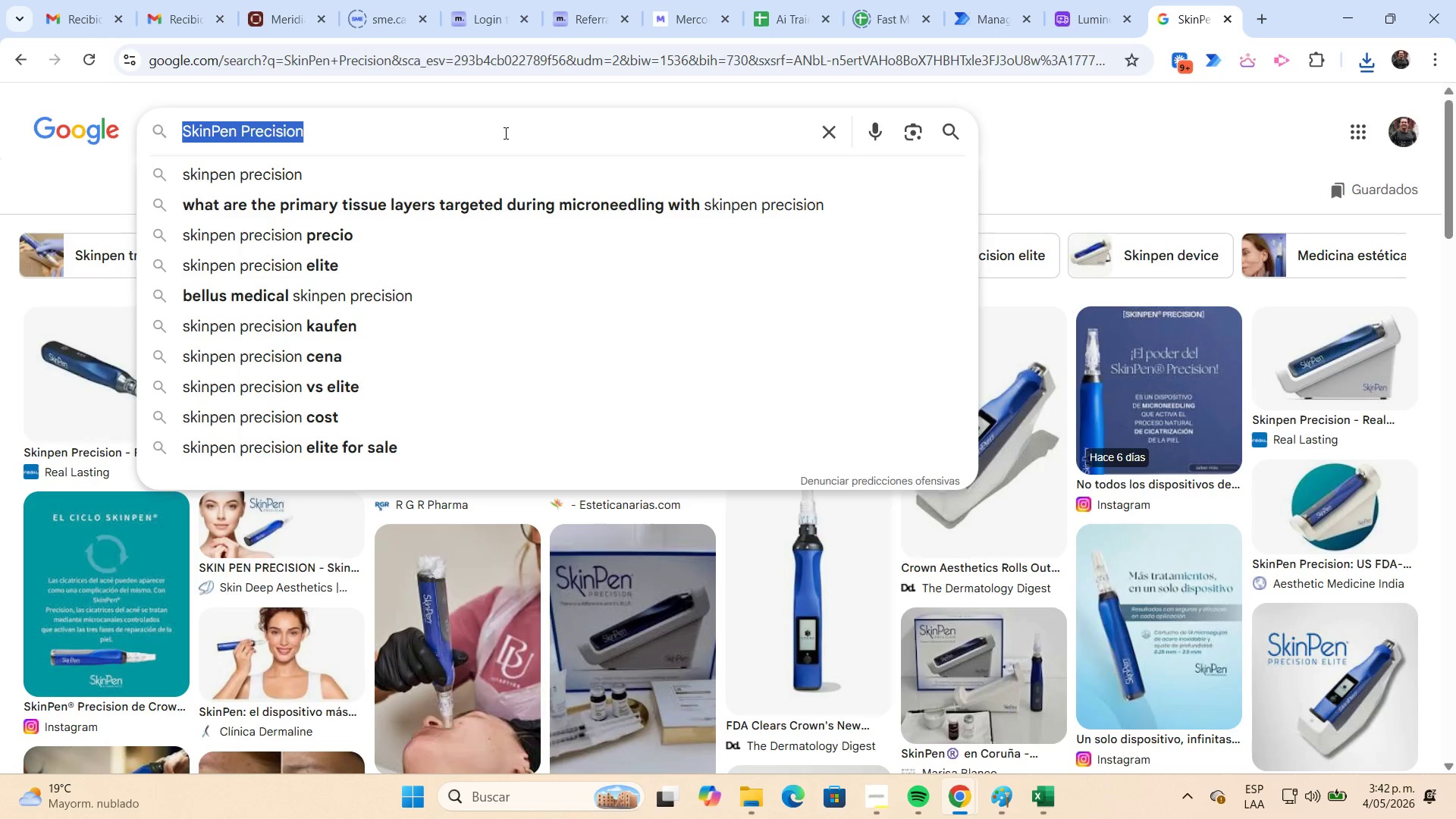 
key(Control+V)
 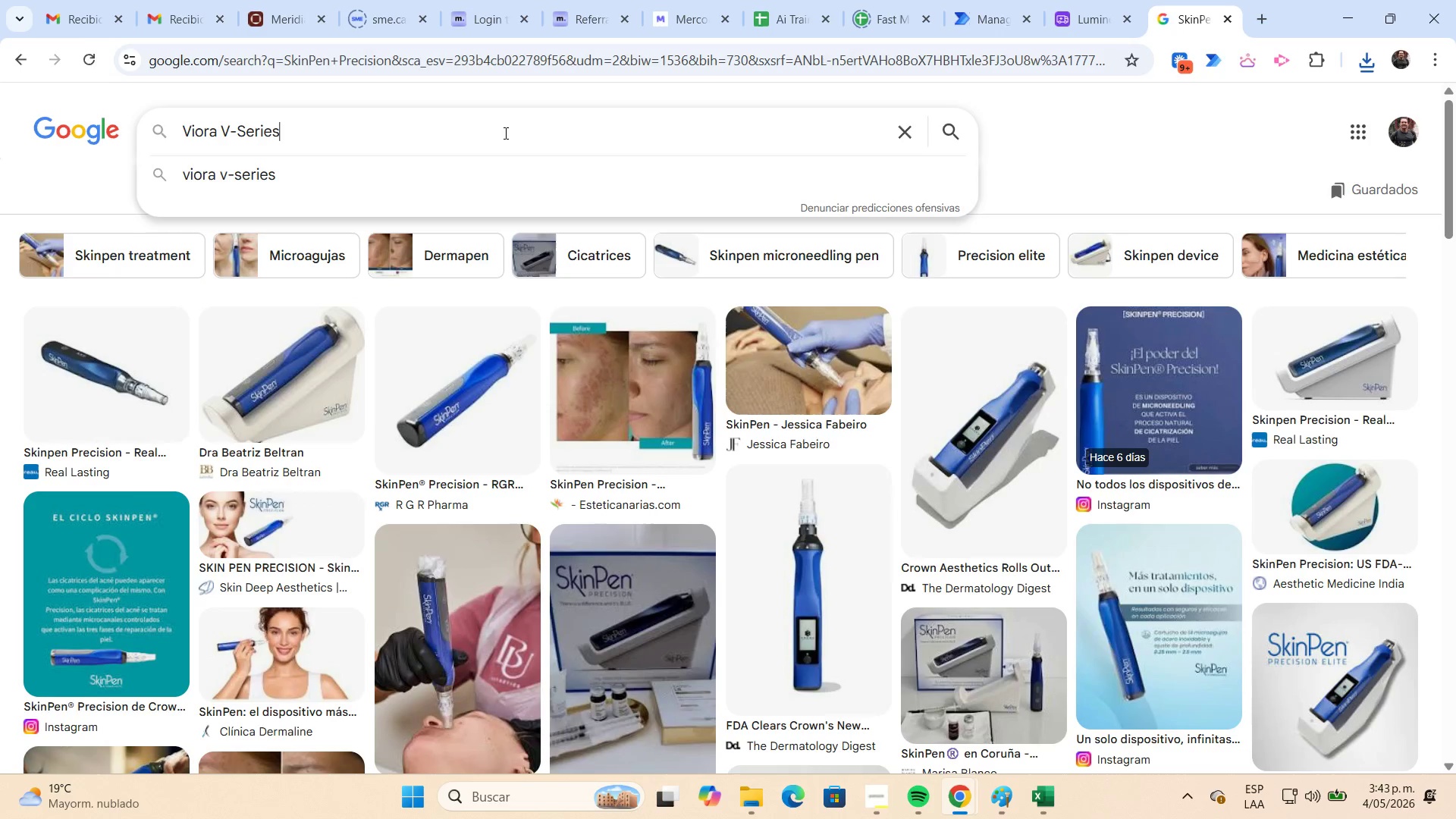 
key(NumpadEnter)
 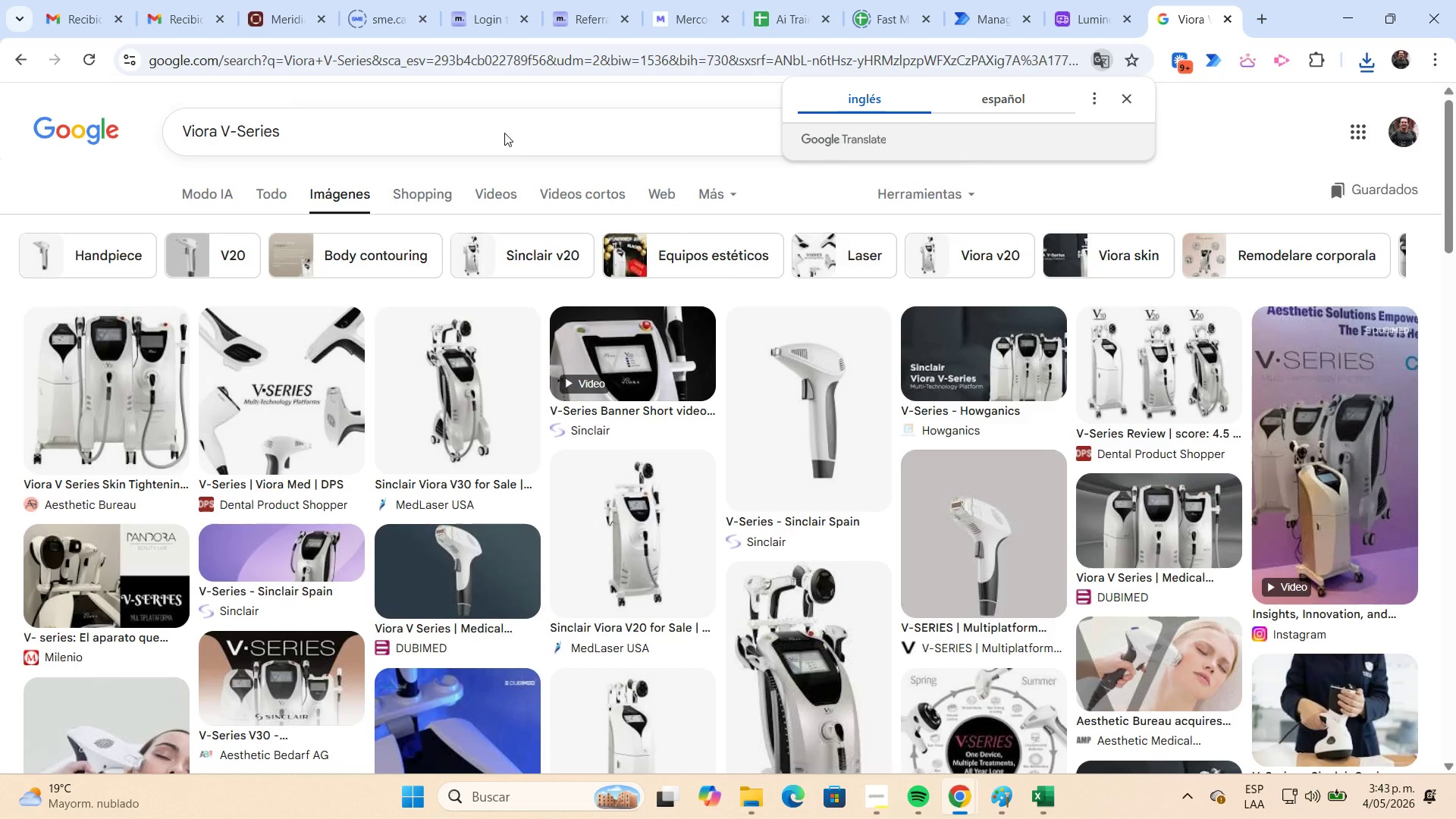 
wait(13.02)
 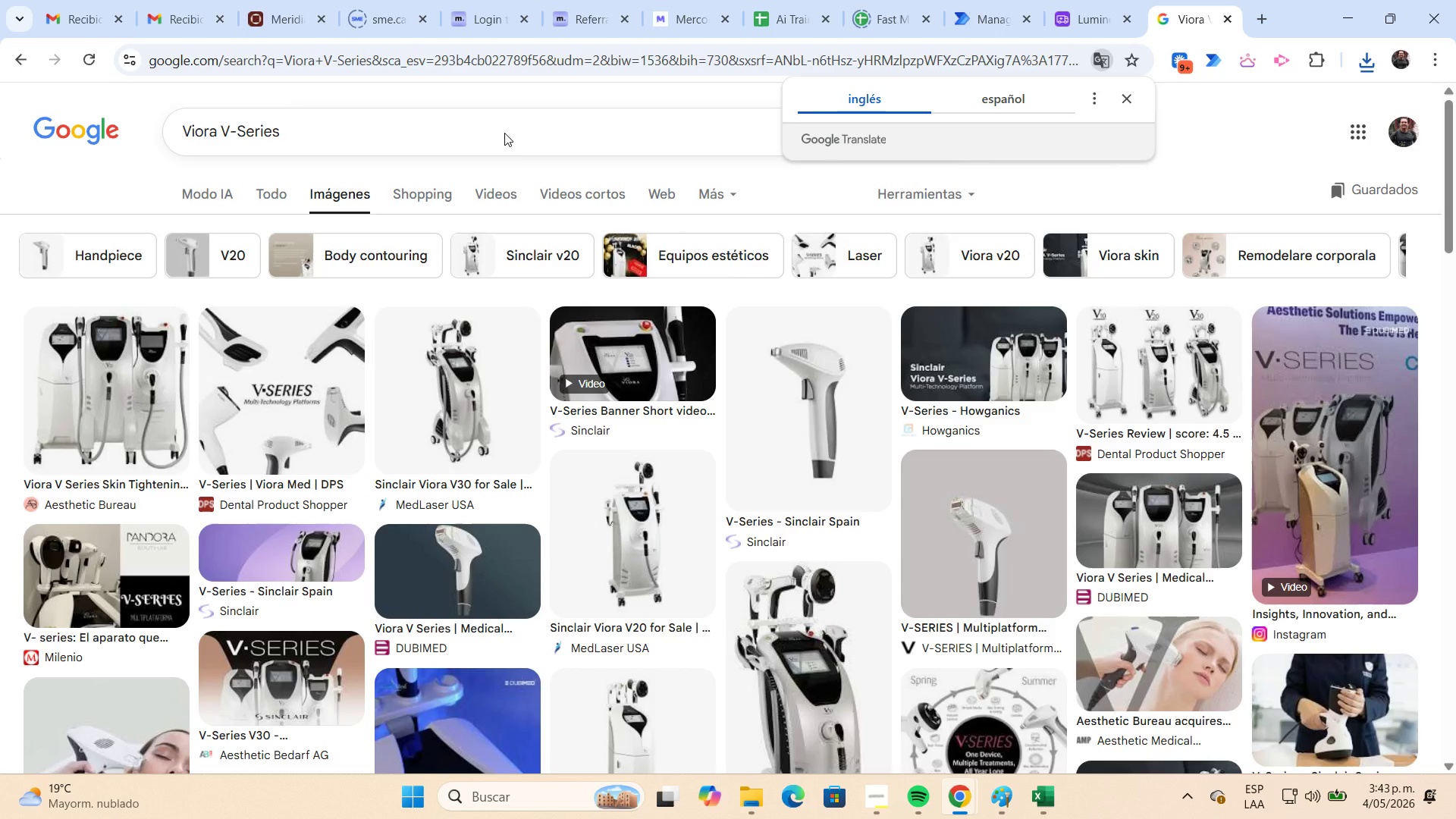 
right_click([627, 518])
 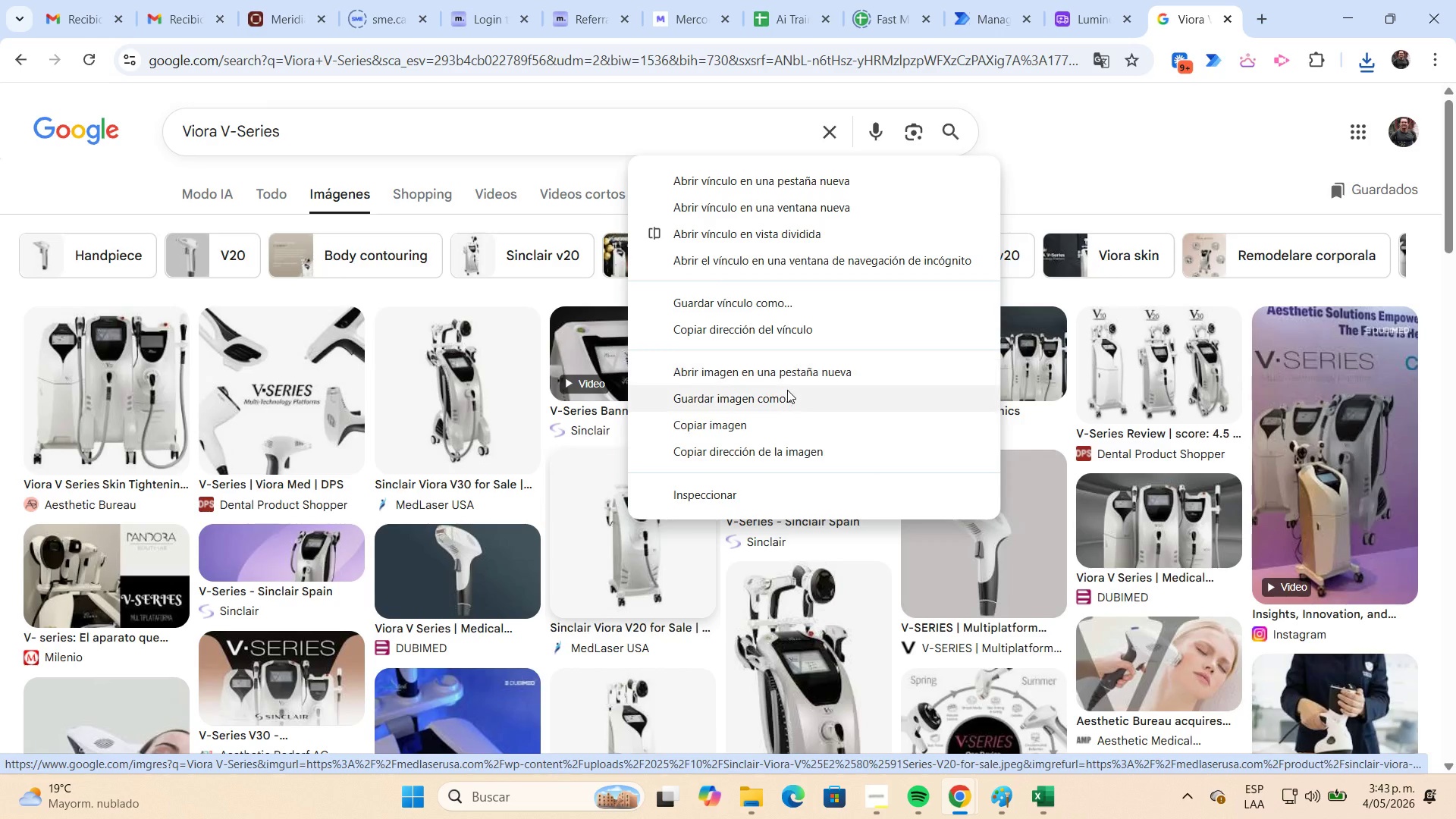 
left_click([790, 398])
 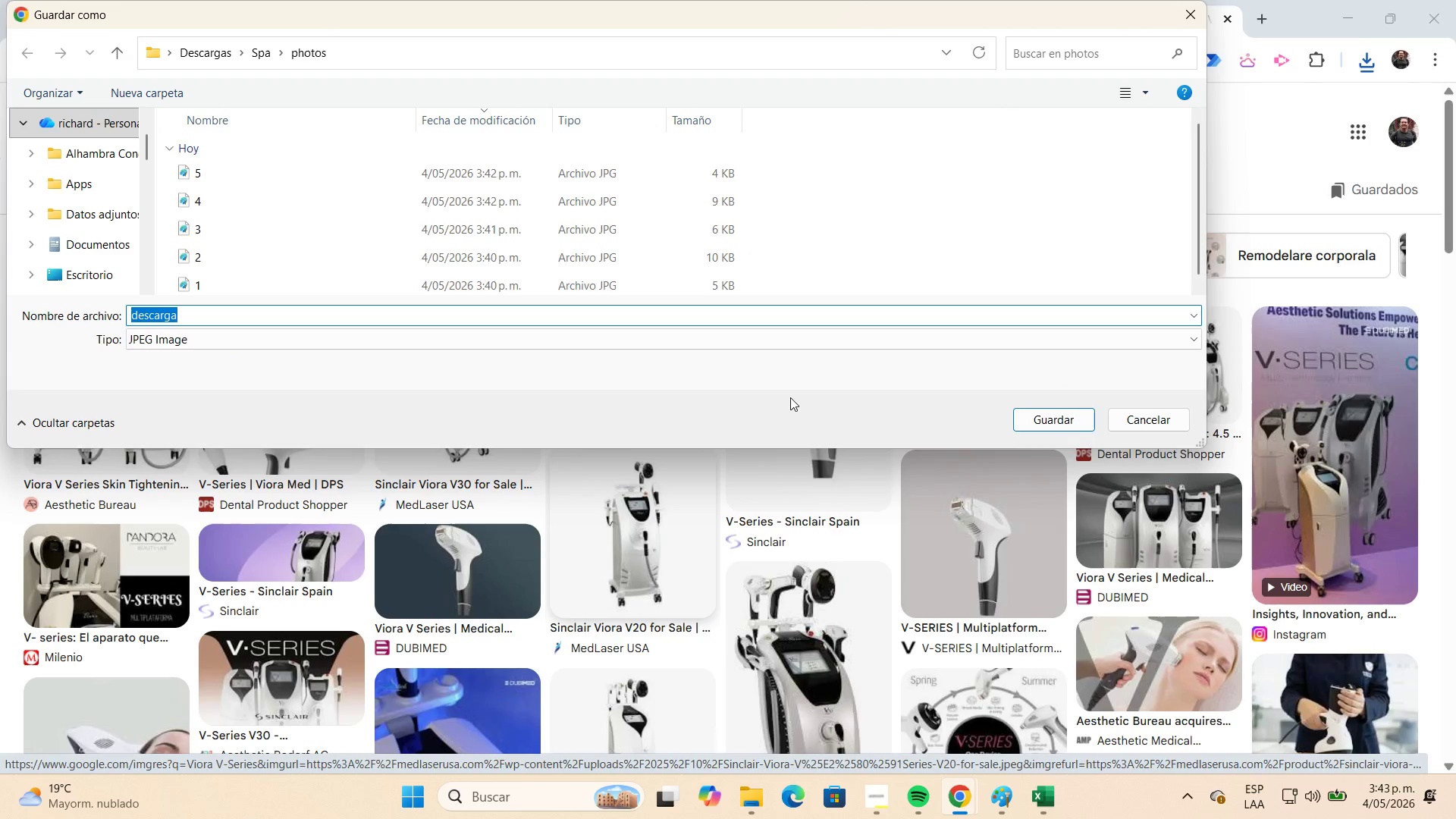 
key(Numpad6)
 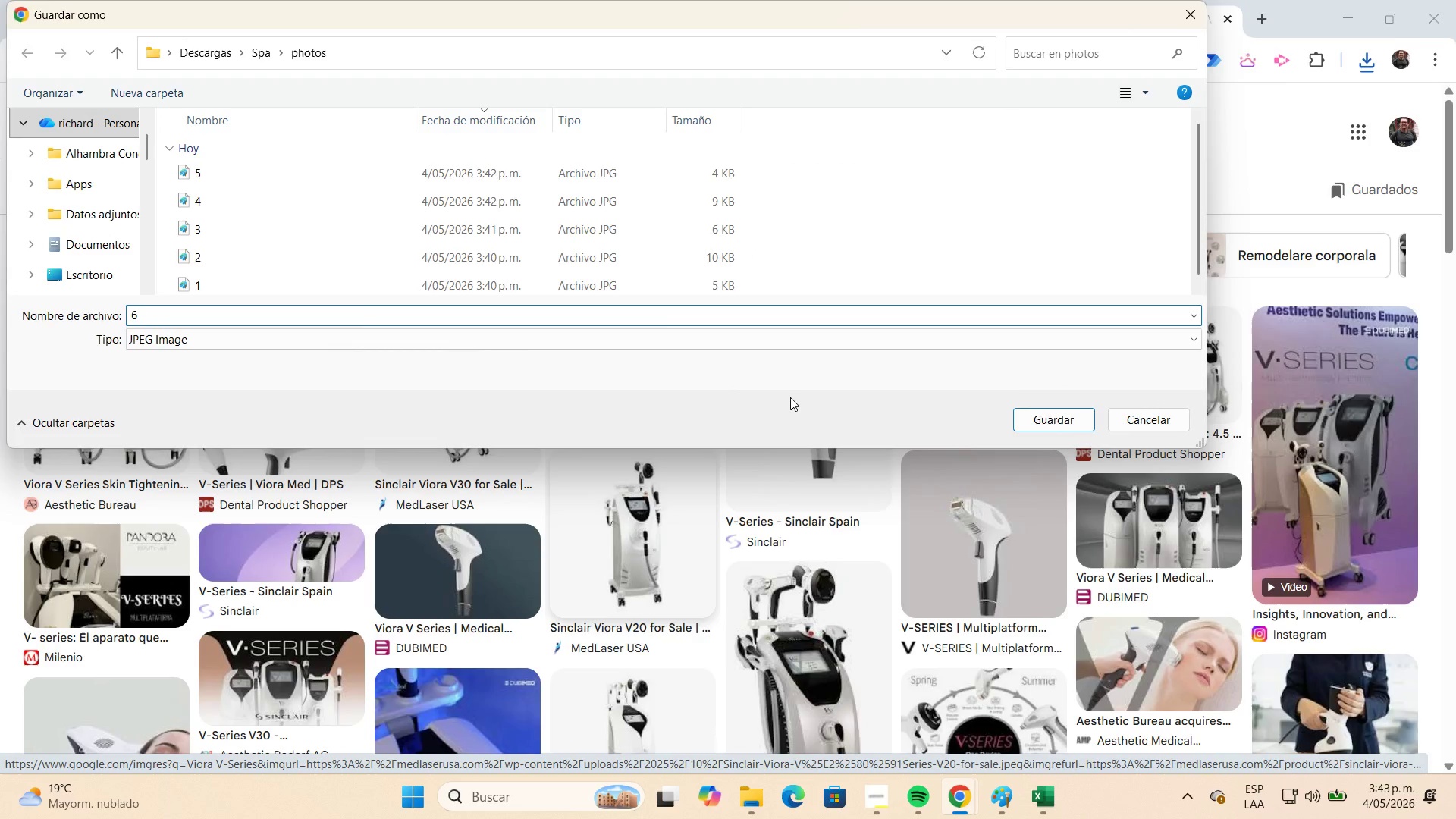 
key(NumpadEnter)
 